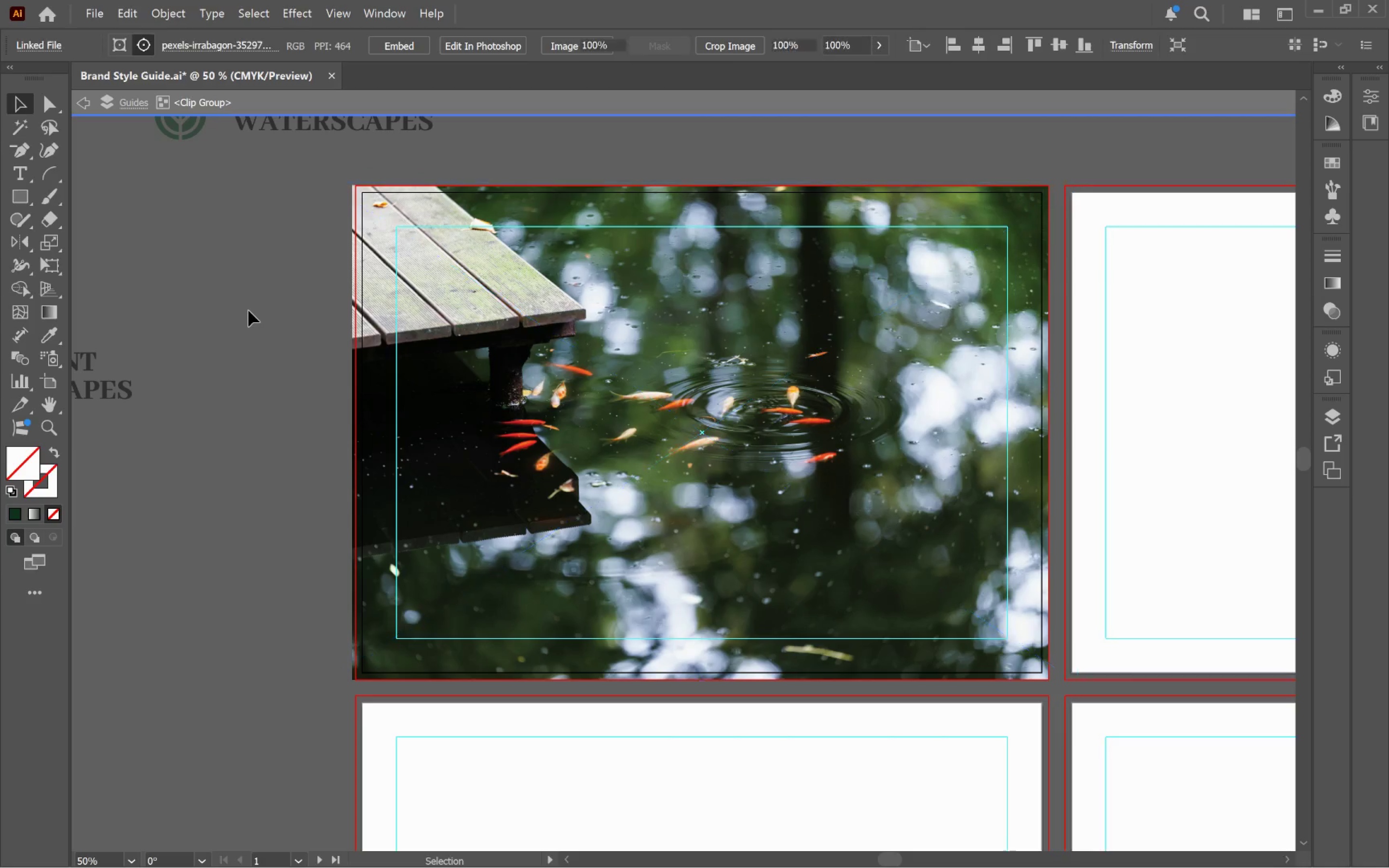 
hold_key(key=ShiftLeft, duration=5.03)
 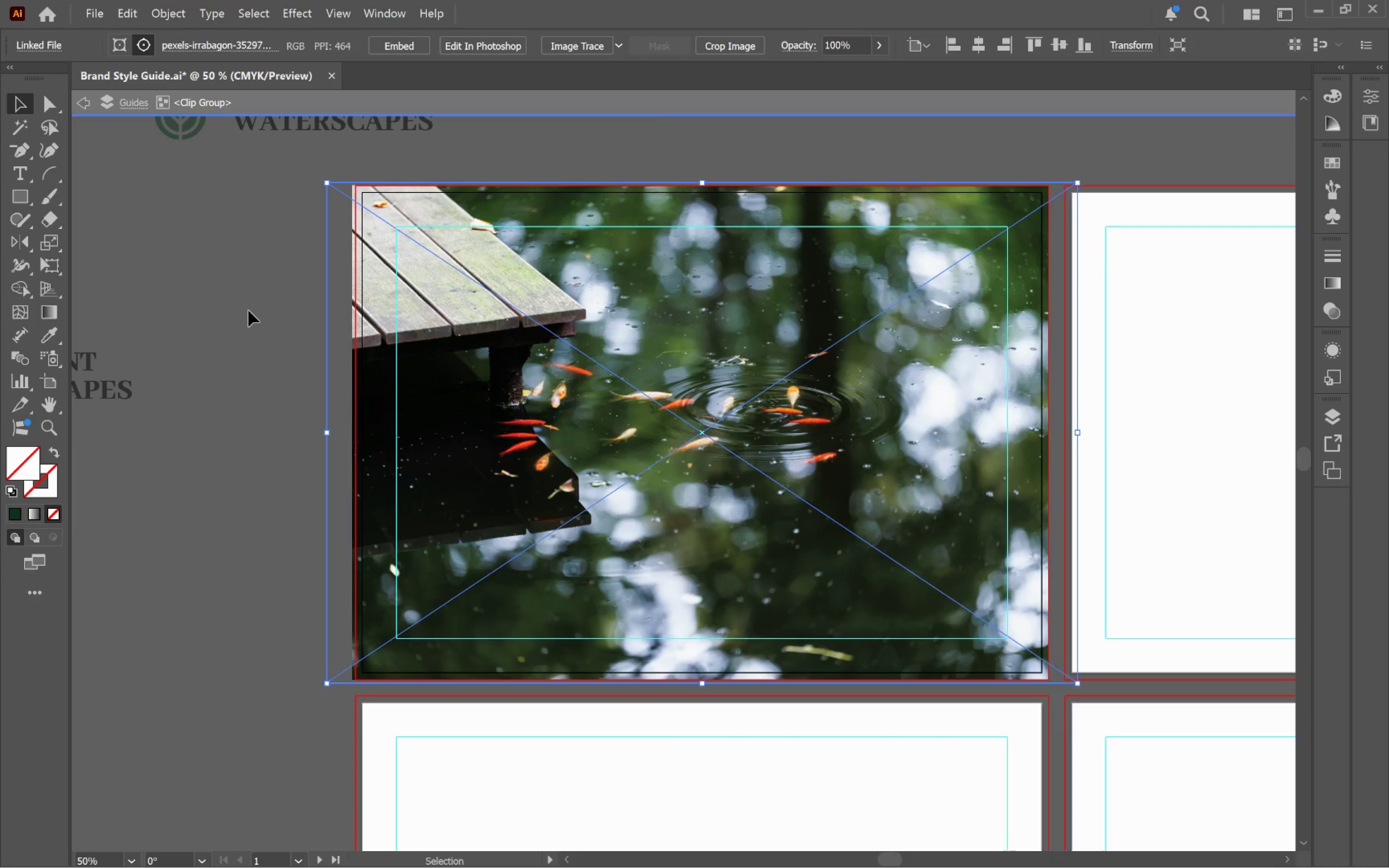 
left_click([248, 311])
 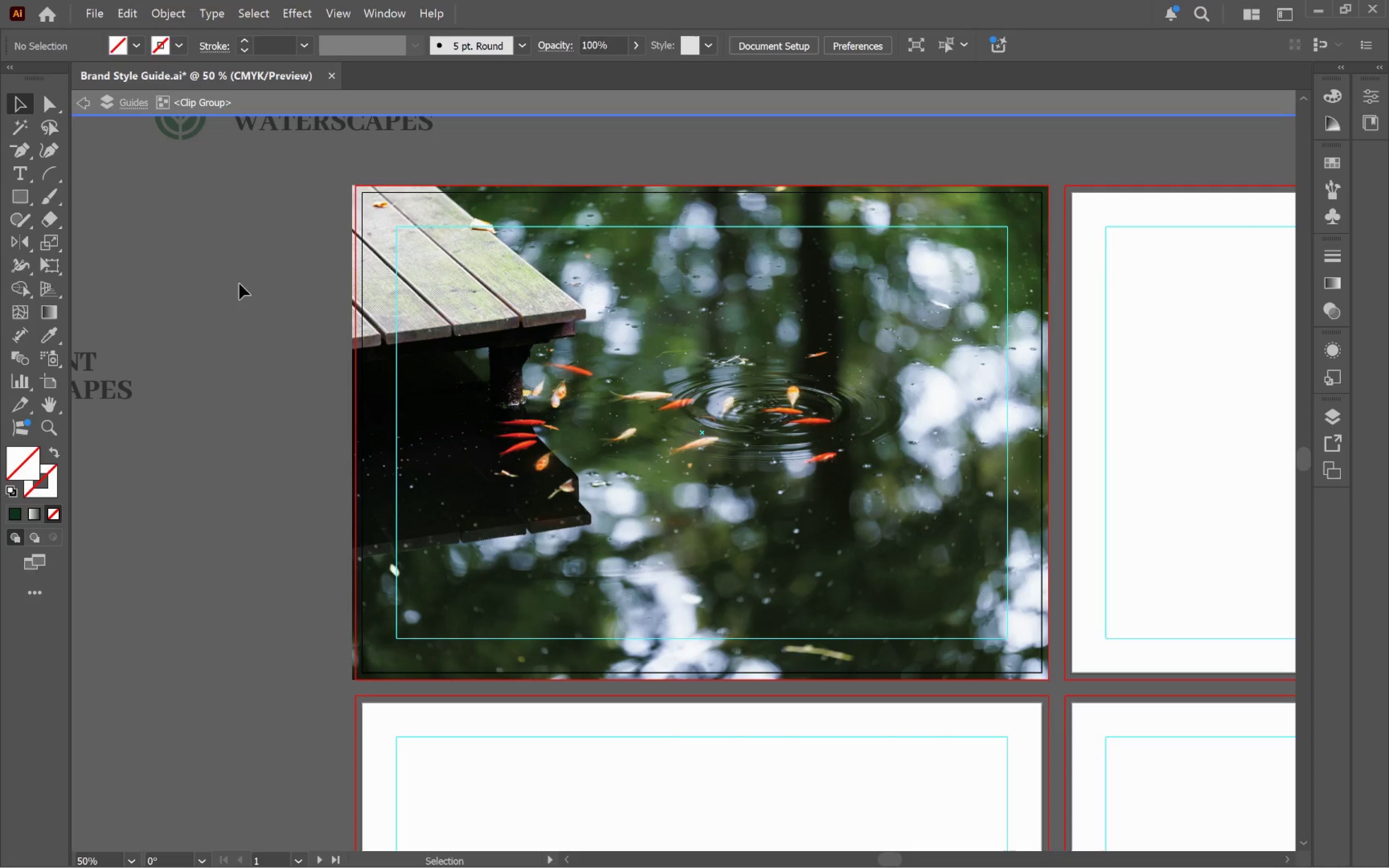 
triple_click([239, 284])
 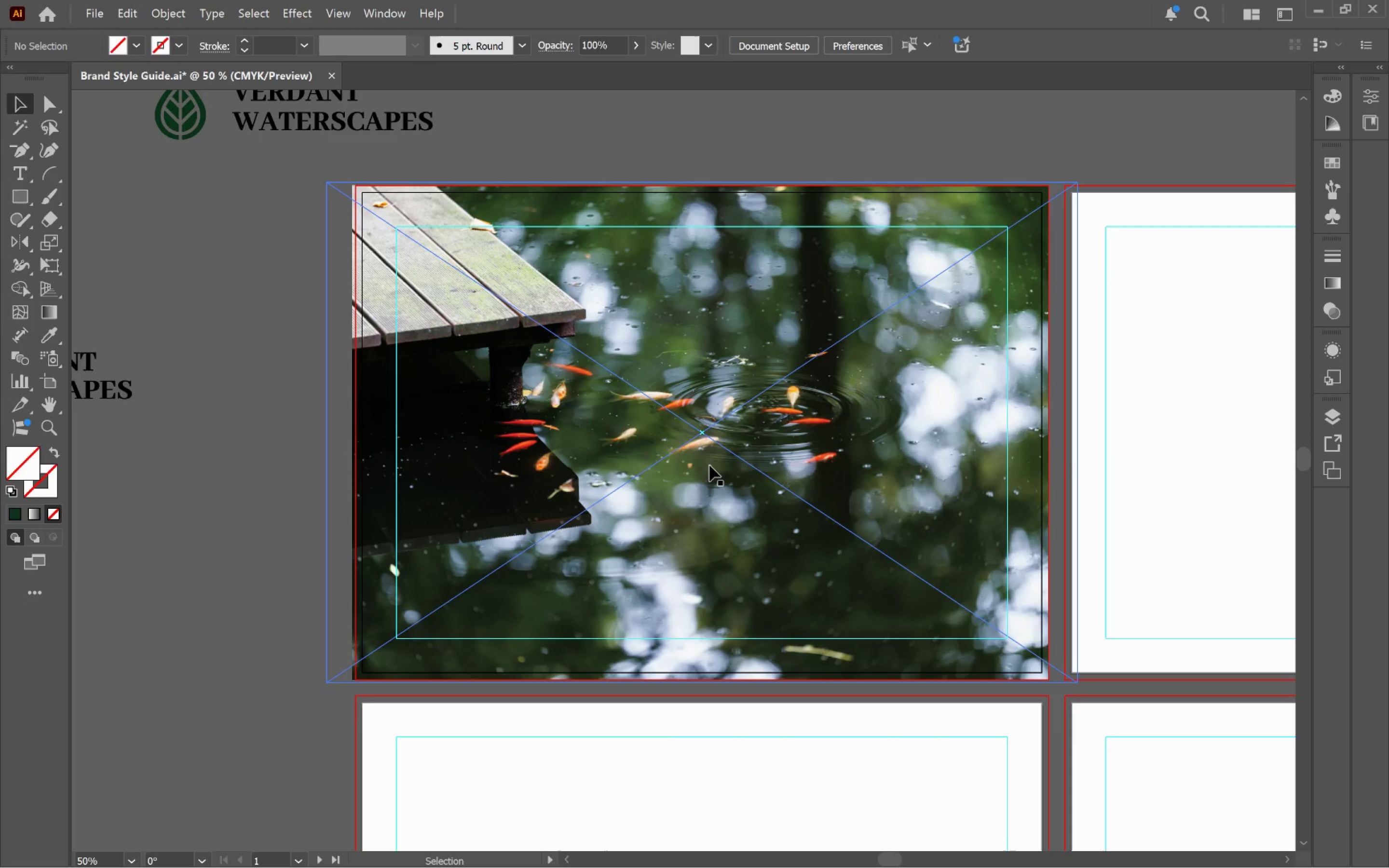 
hold_key(key=Space, duration=0.89)
 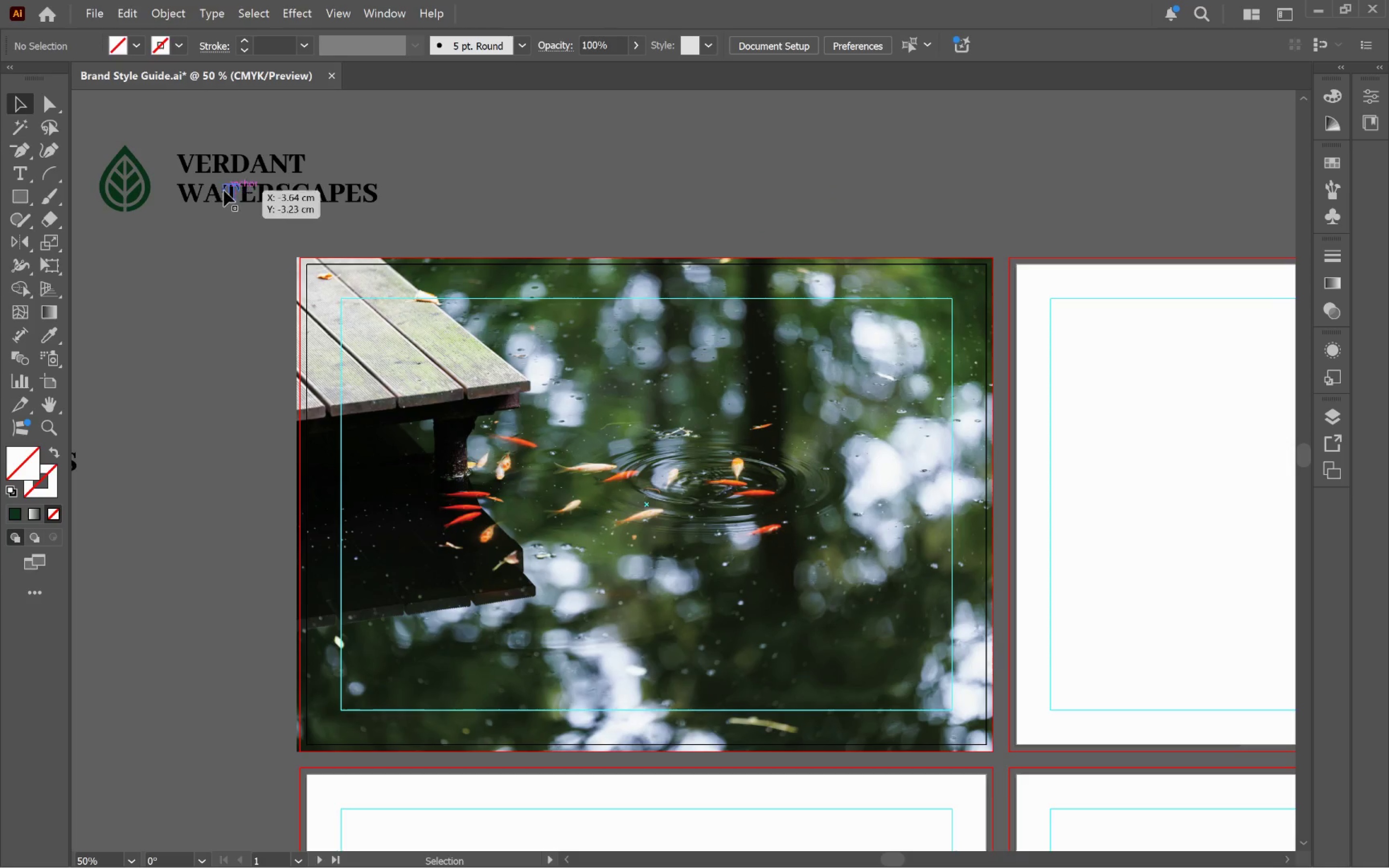 
left_click_drag(start_coordinate=[711, 467], to_coordinate=[655, 539])
 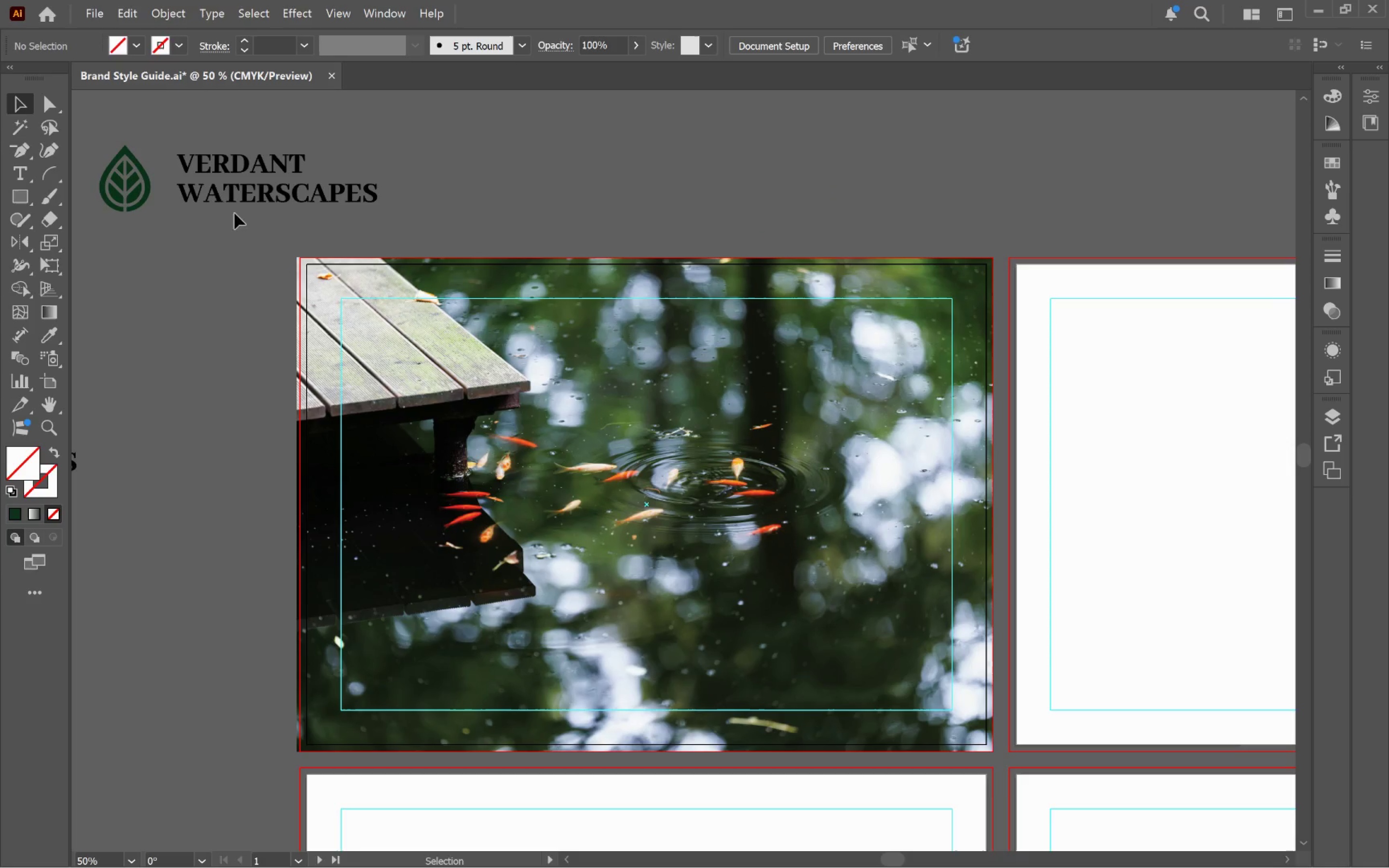 
left_click([224, 190])
 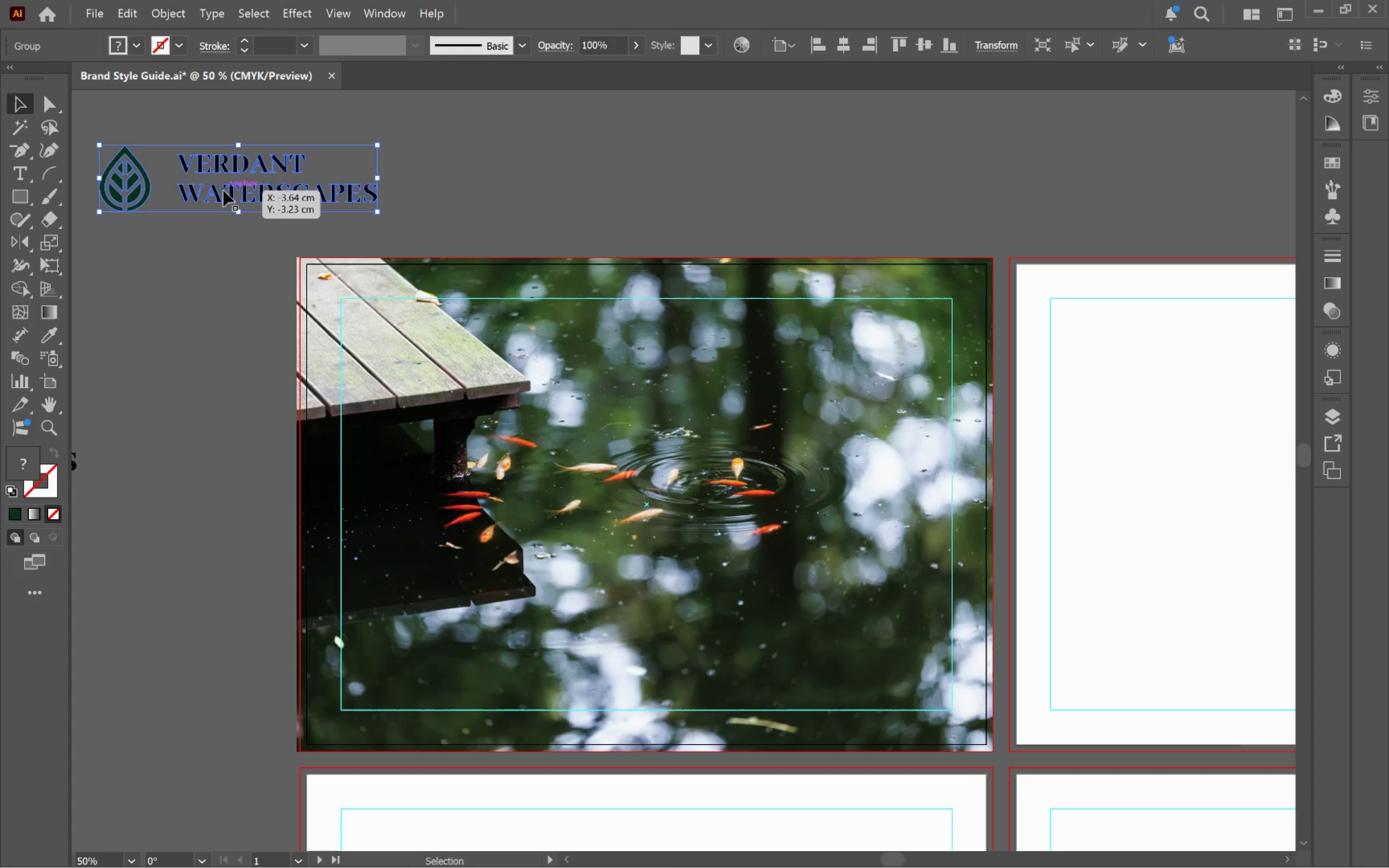 
left_click_drag(start_coordinate=[223, 190], to_coordinate=[832, 681])
 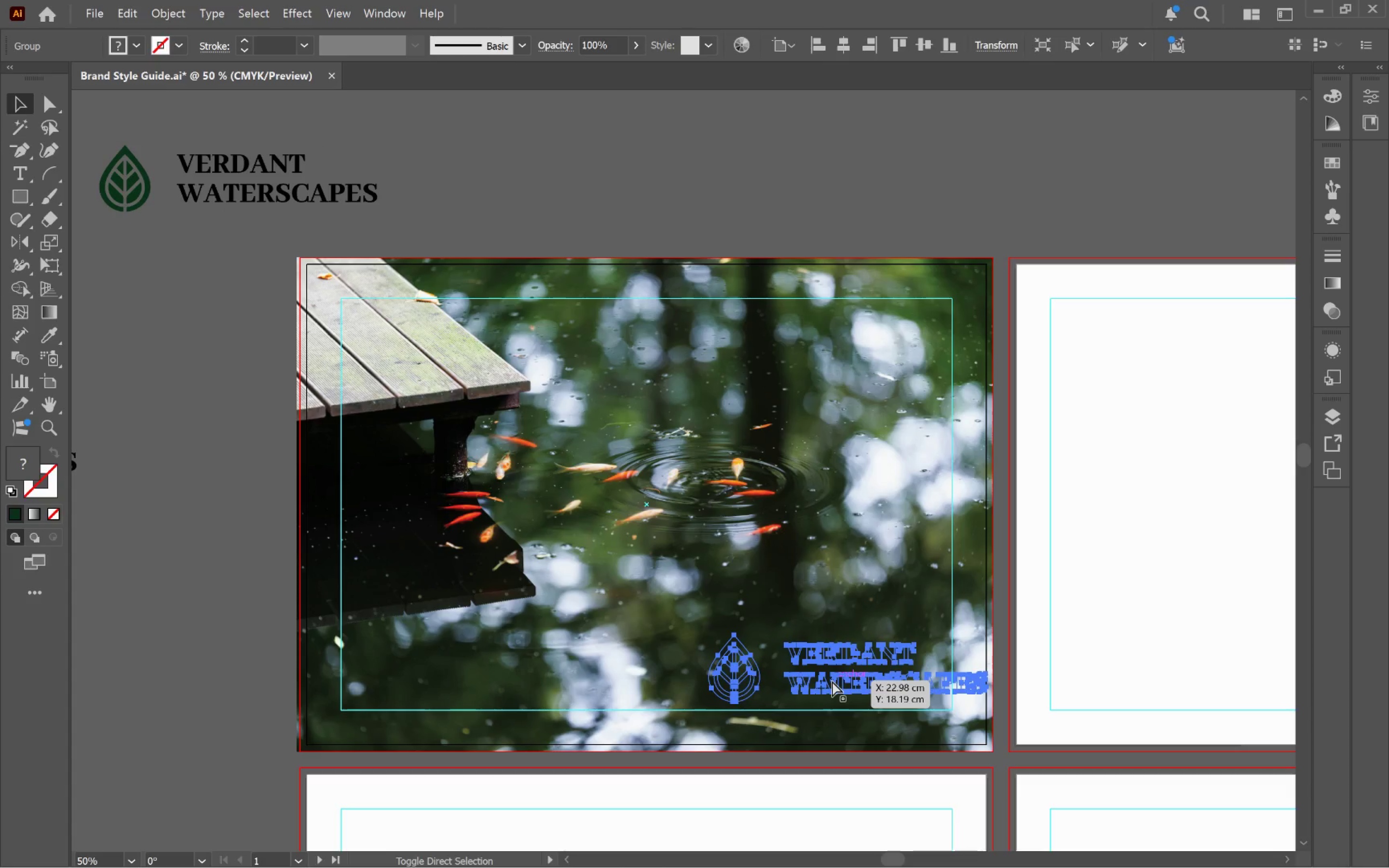 
hold_key(key=AltLeft, duration=0.88)
 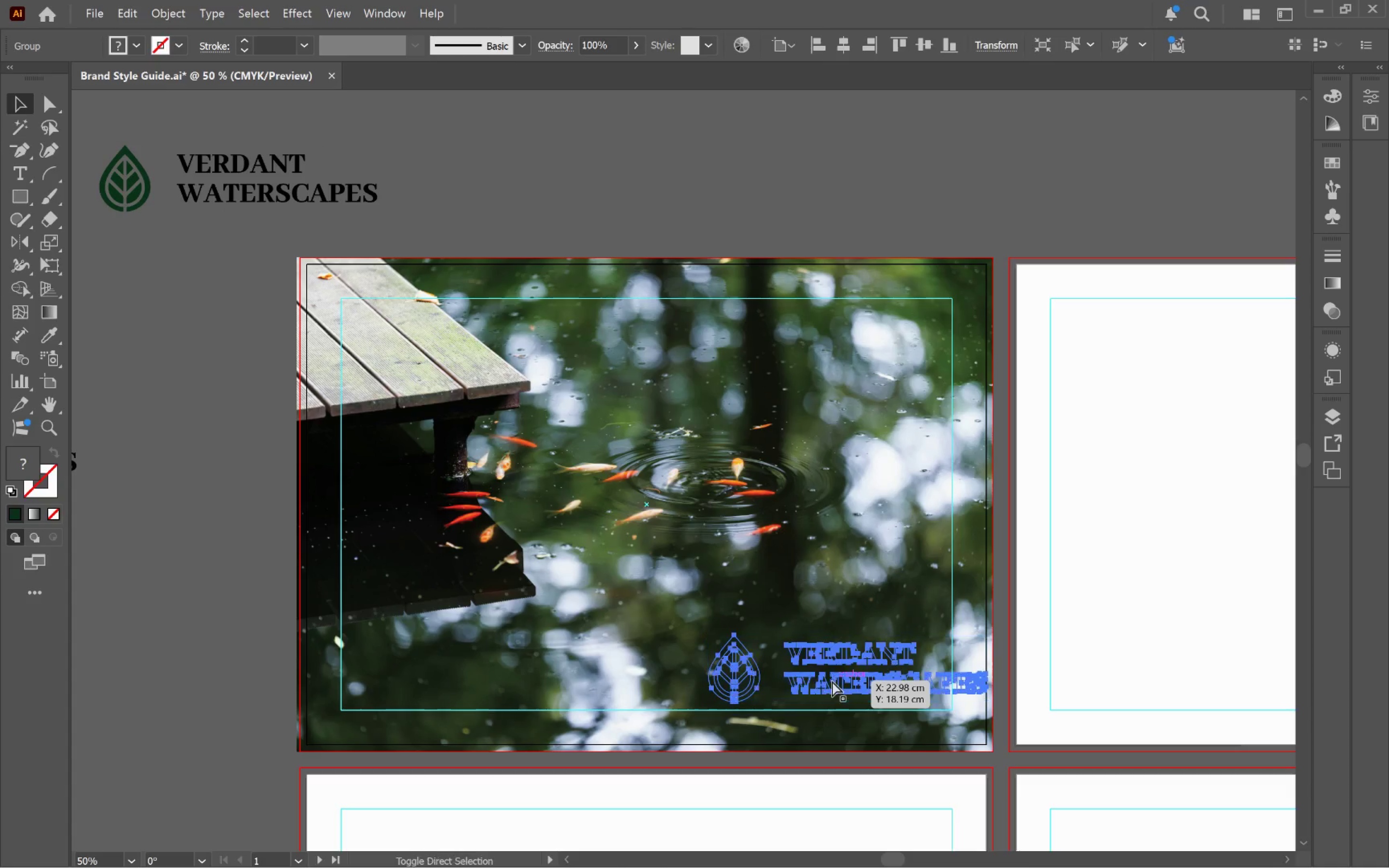 
key(Control+Shift+BracketRight)
 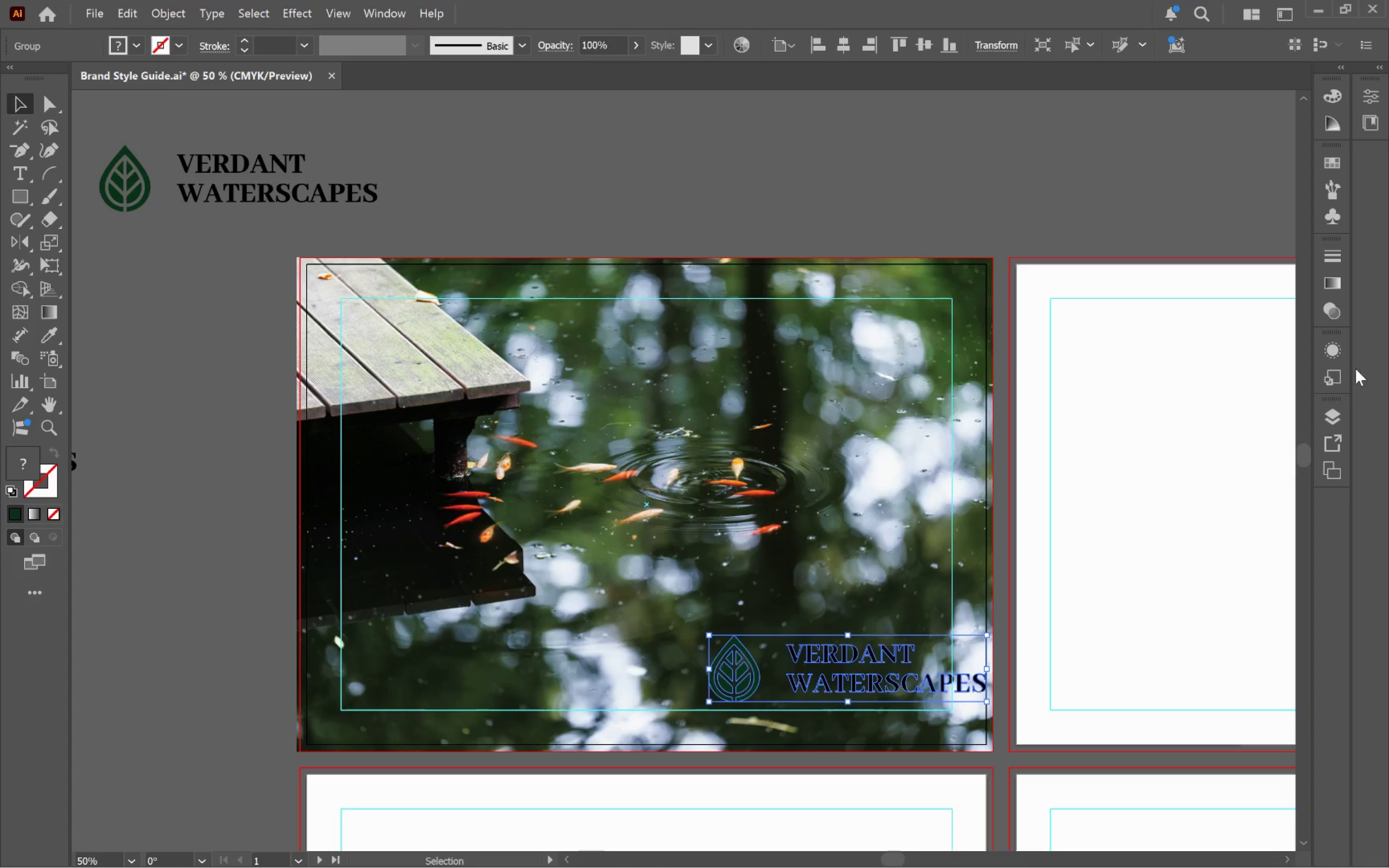 
left_click([1334, 420])
 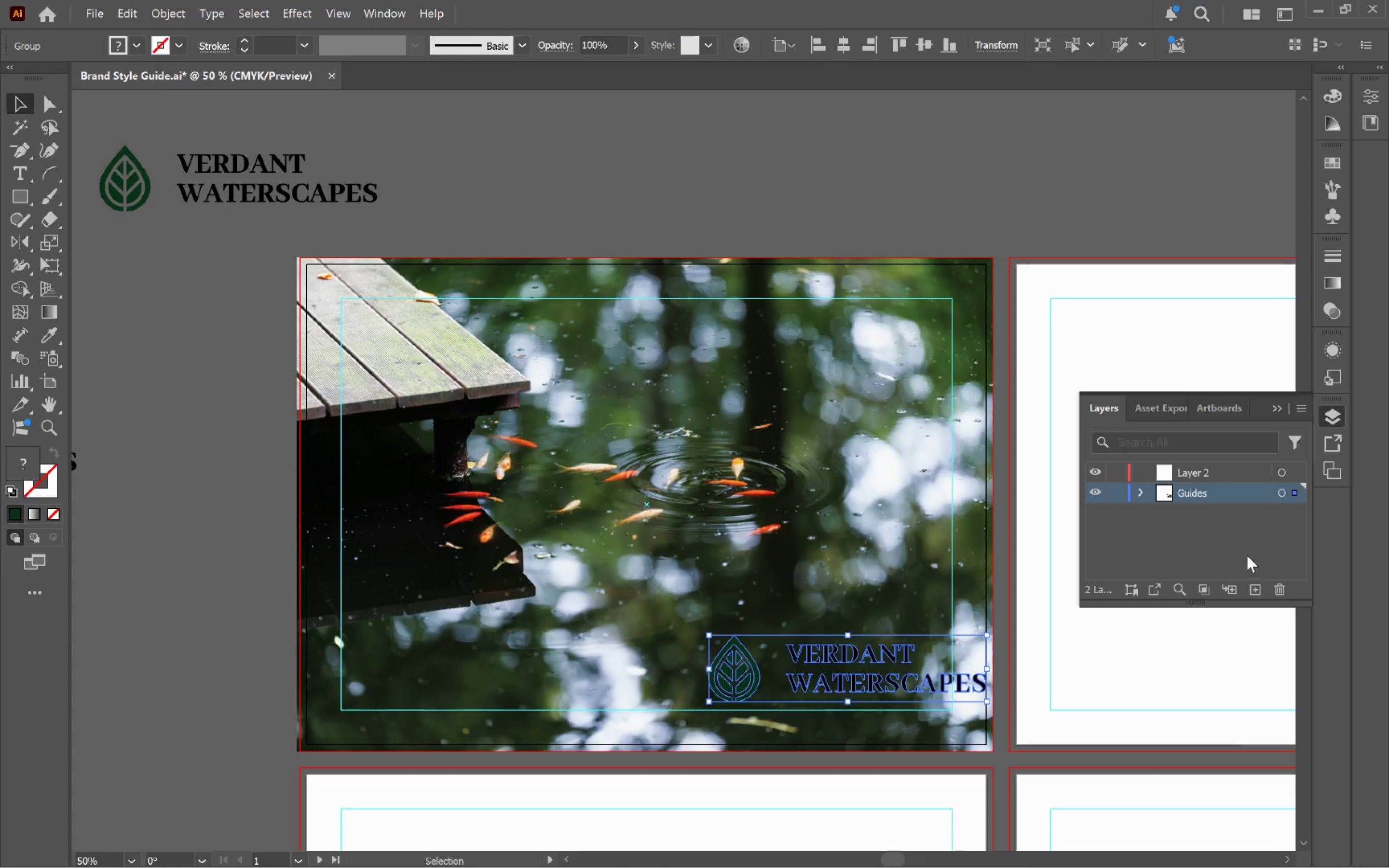 
left_click([790, 420])
 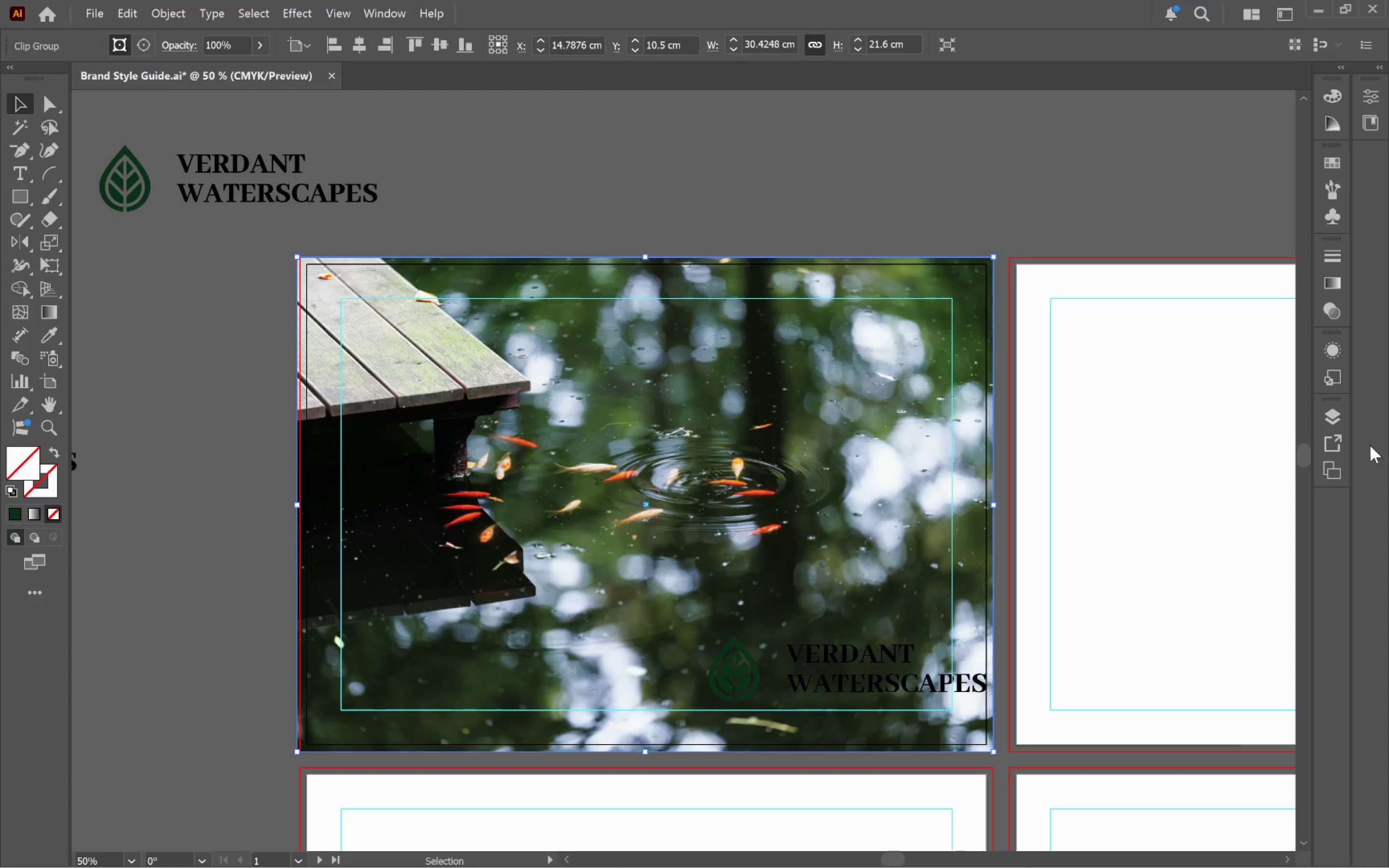 
left_click([1336, 415])
 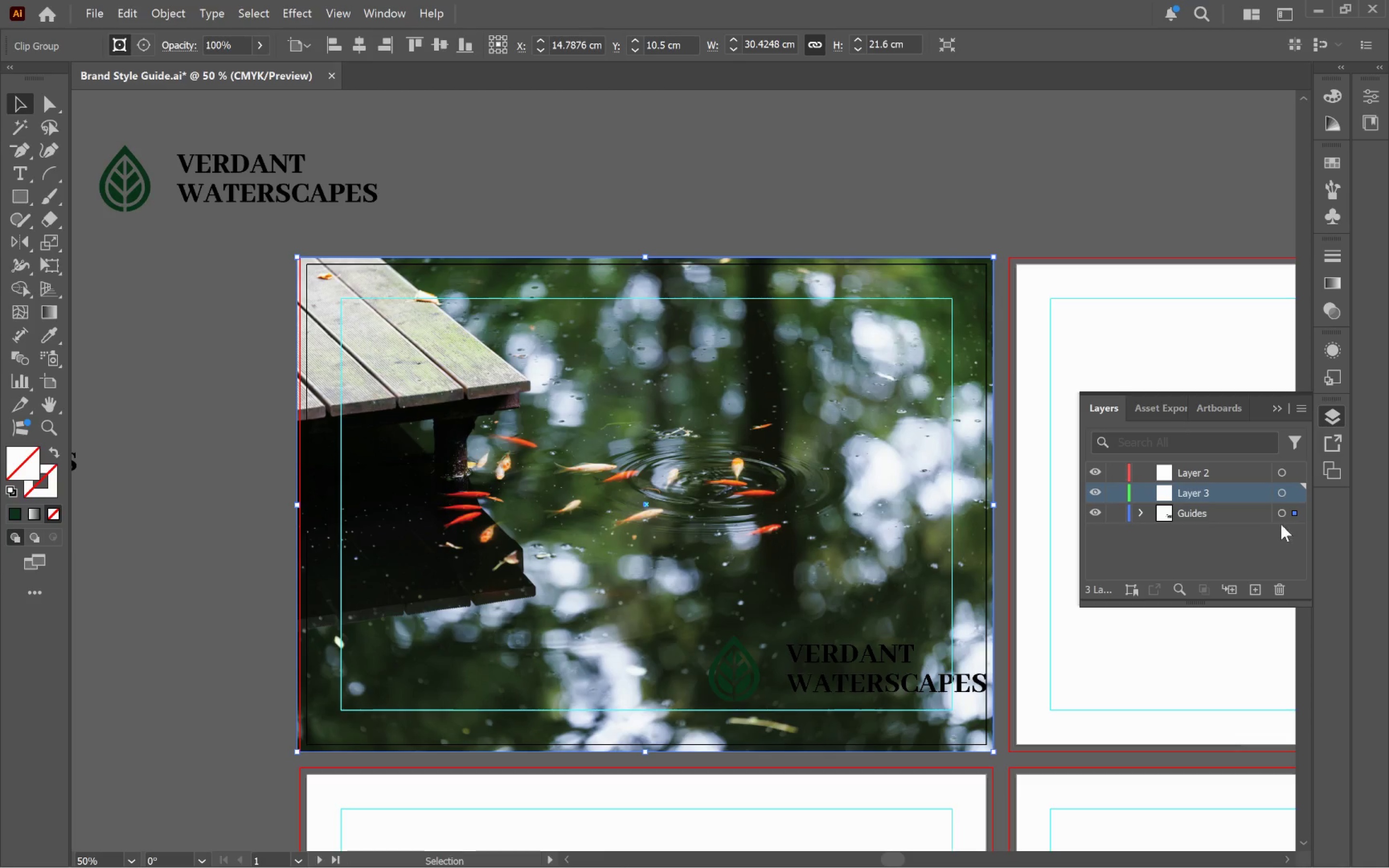 
double_click([1193, 492])
 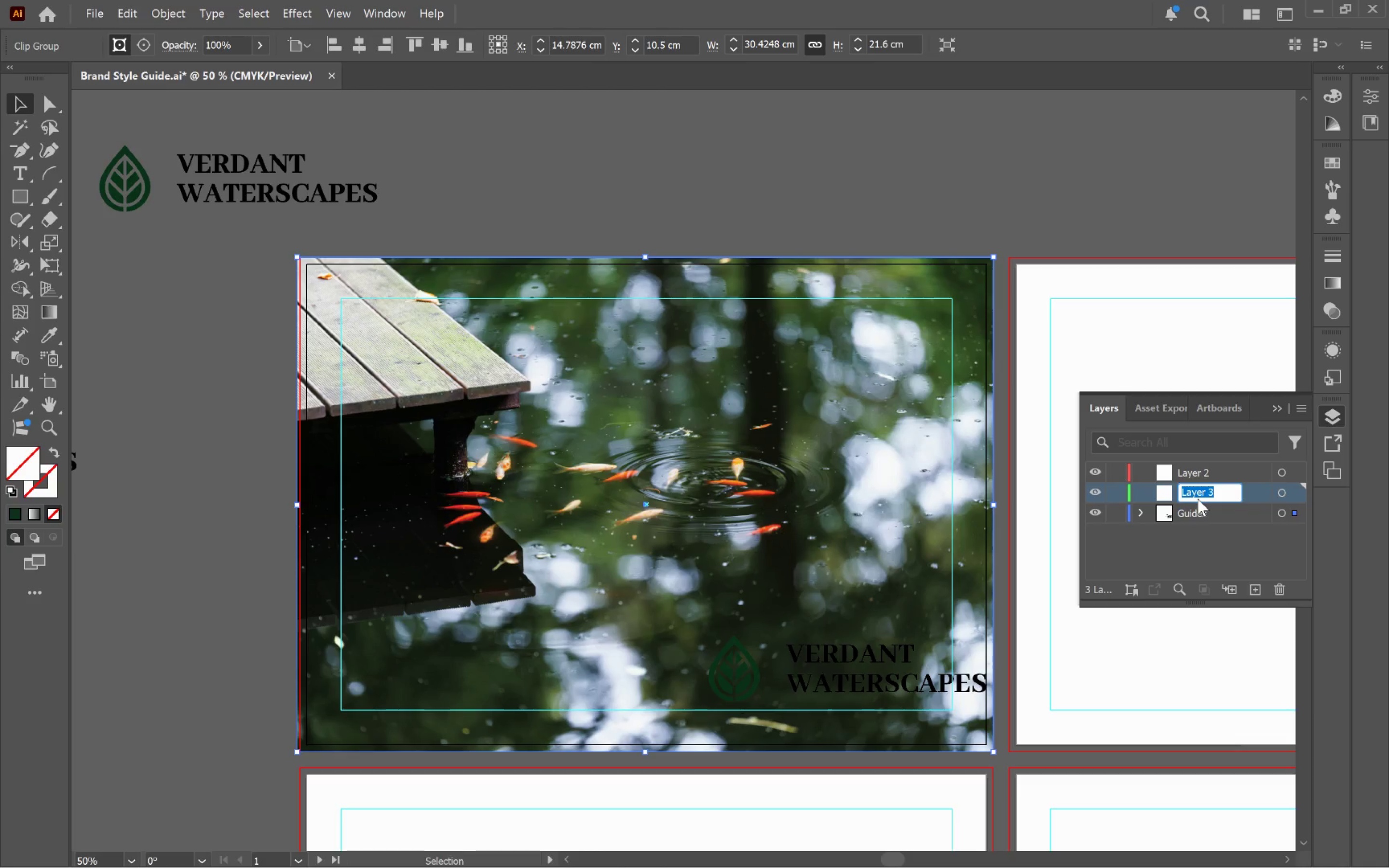 
type(Images)
 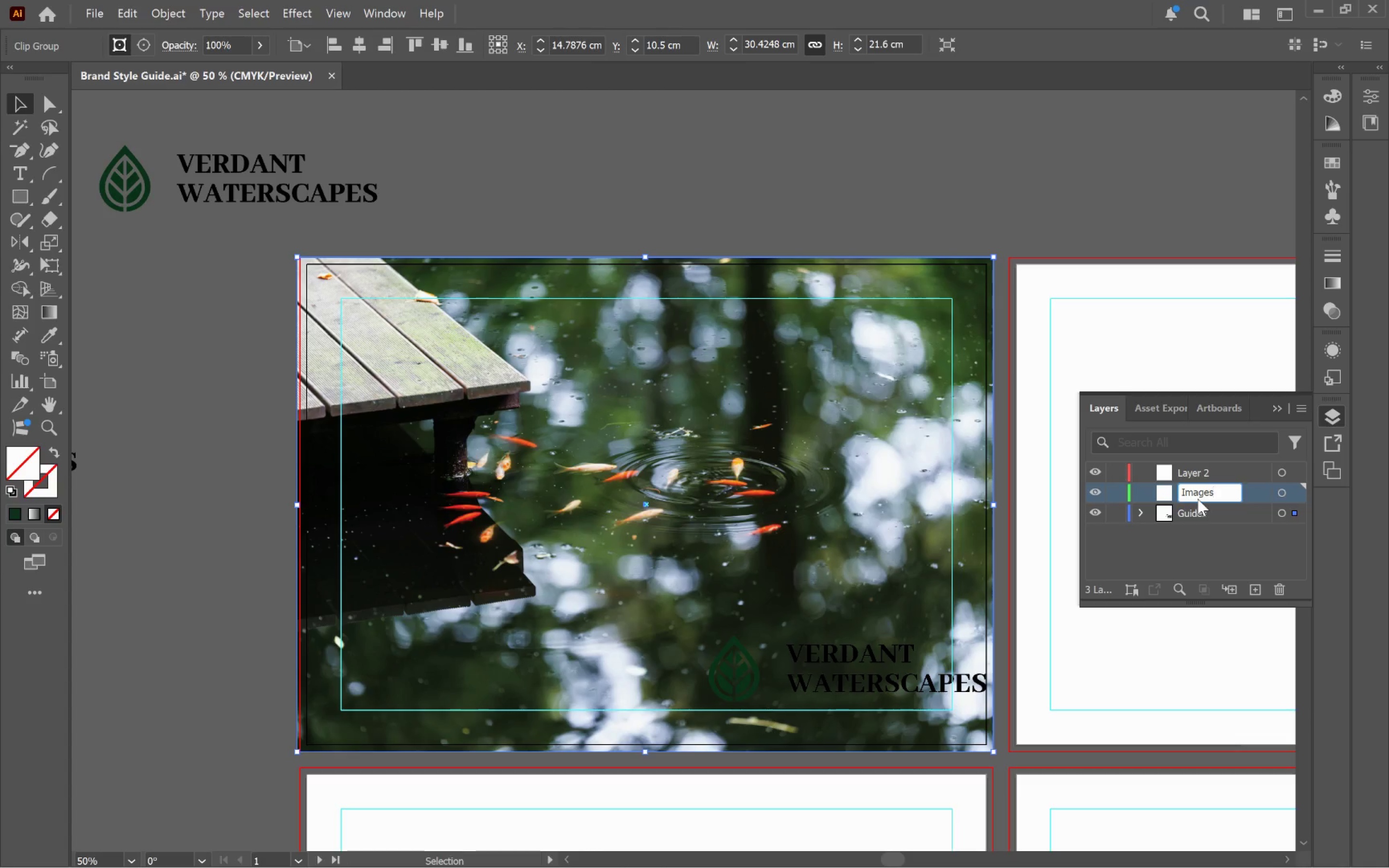 
key(Enter)
 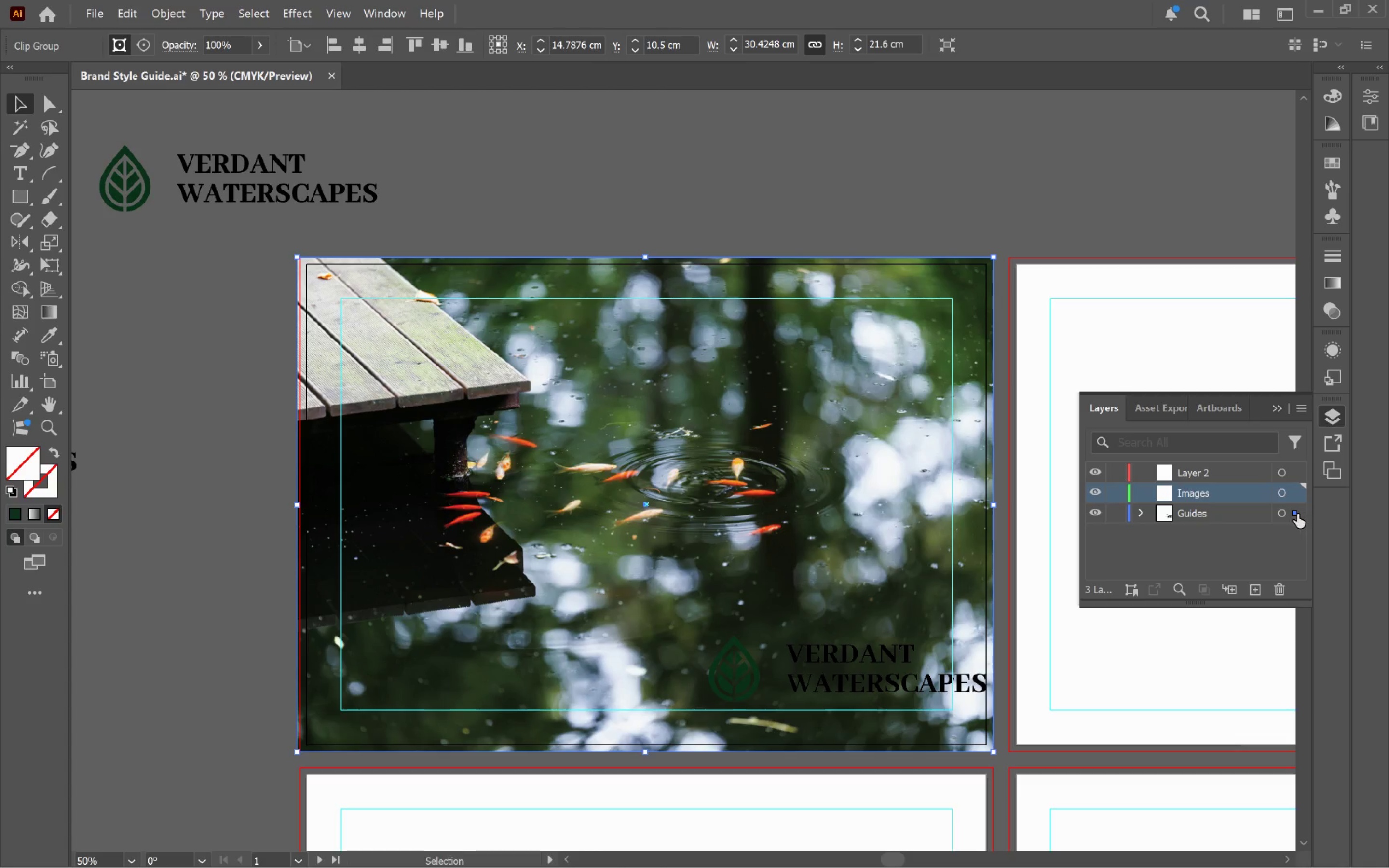 
left_click_drag(start_coordinate=[1296, 513], to_coordinate=[1297, 500])
 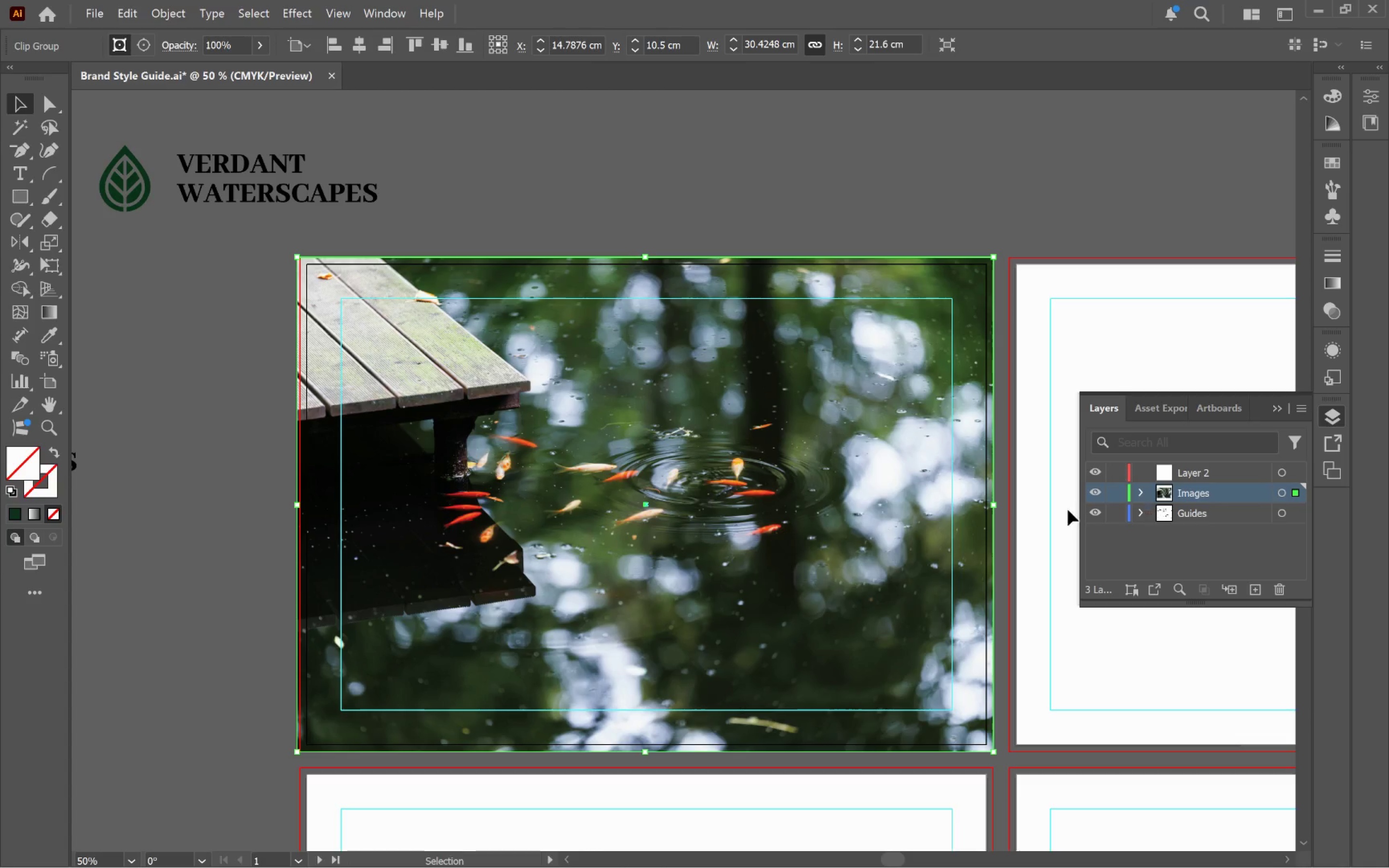 
left_click([776, 572])
 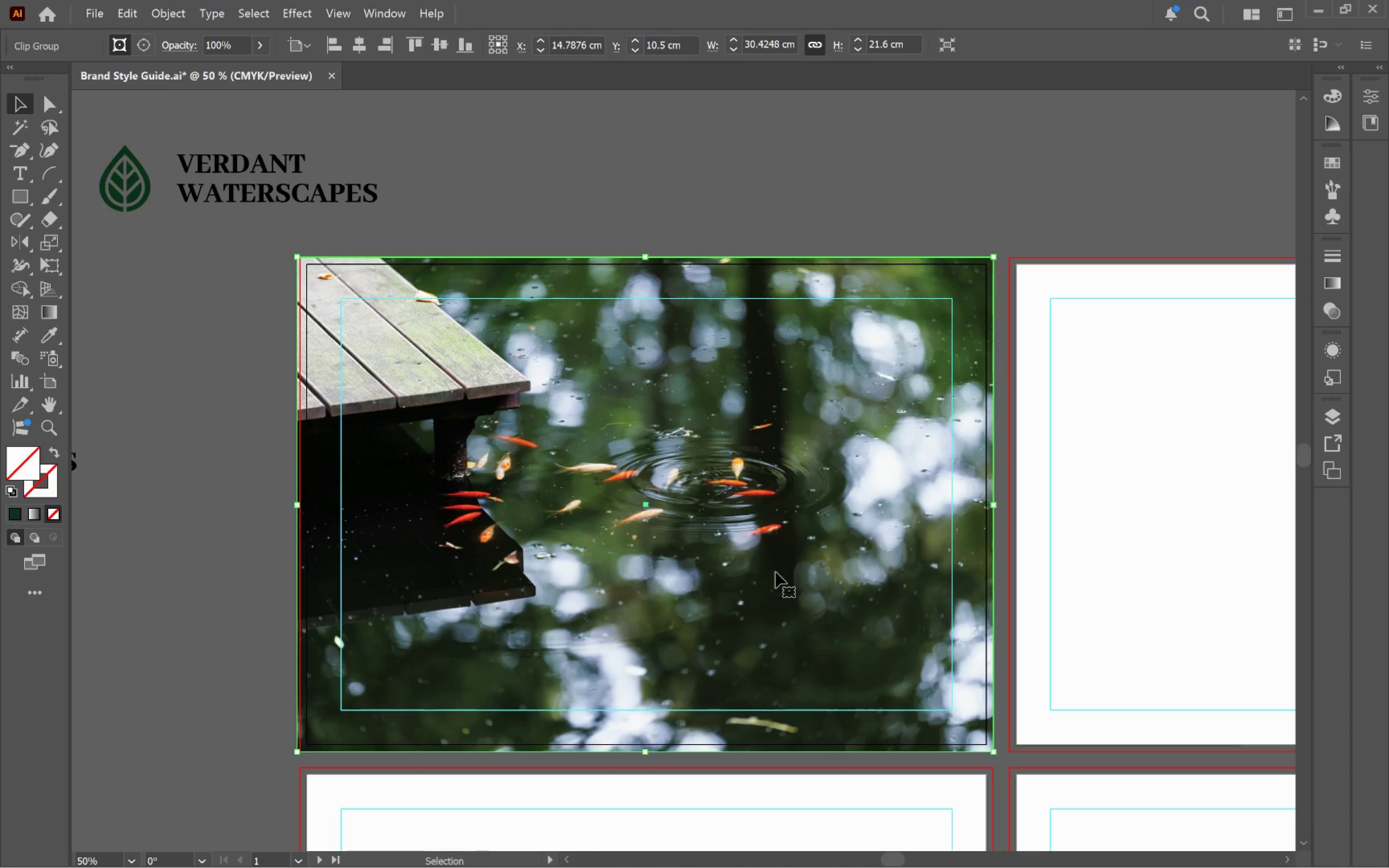 
key(Control+Shift+BracketLeft)
 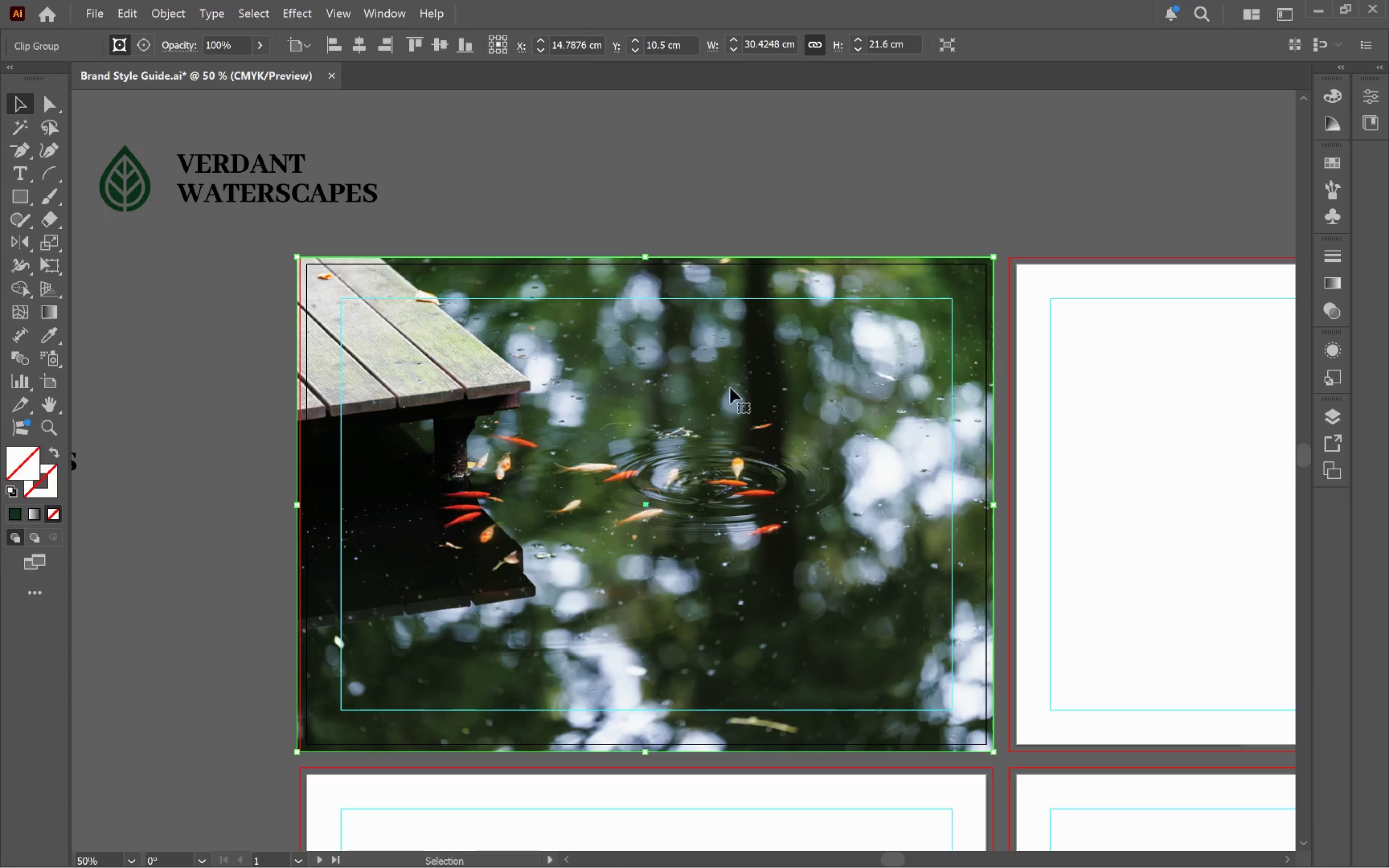 
left_click_drag(start_coordinate=[846, 528], to_coordinate=[839, 434])
 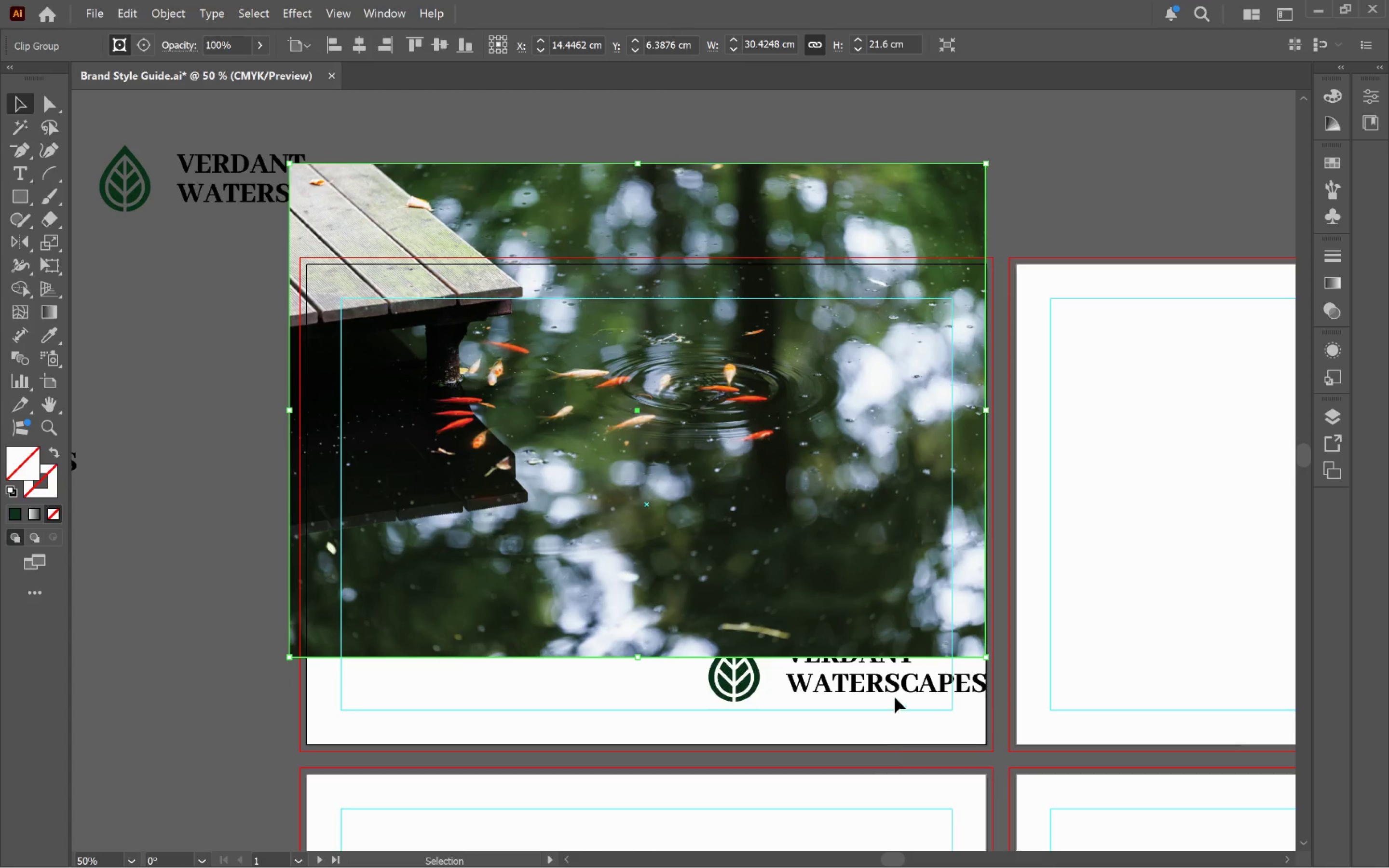 
left_click([885, 667])
 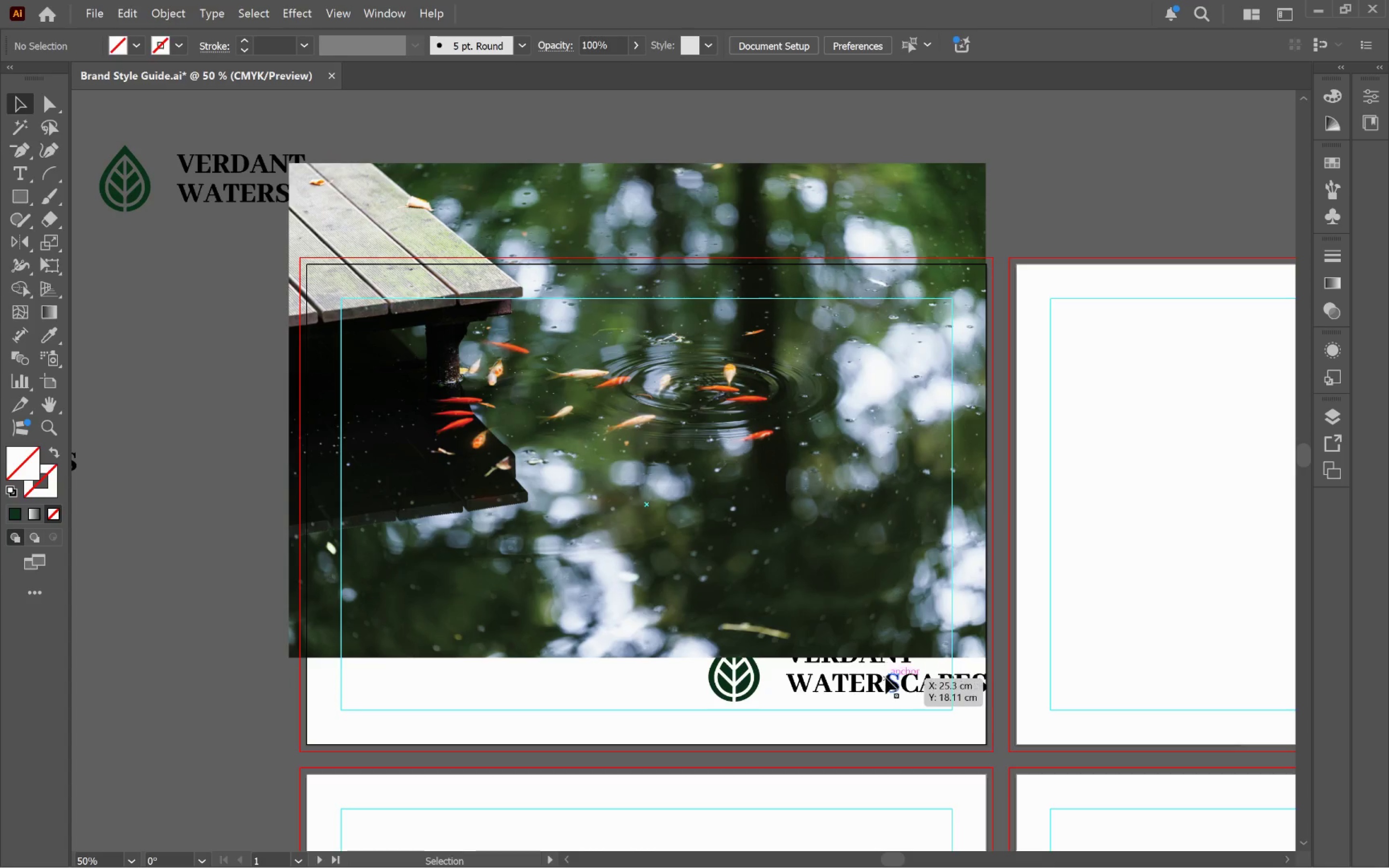 
left_click([885, 678])
 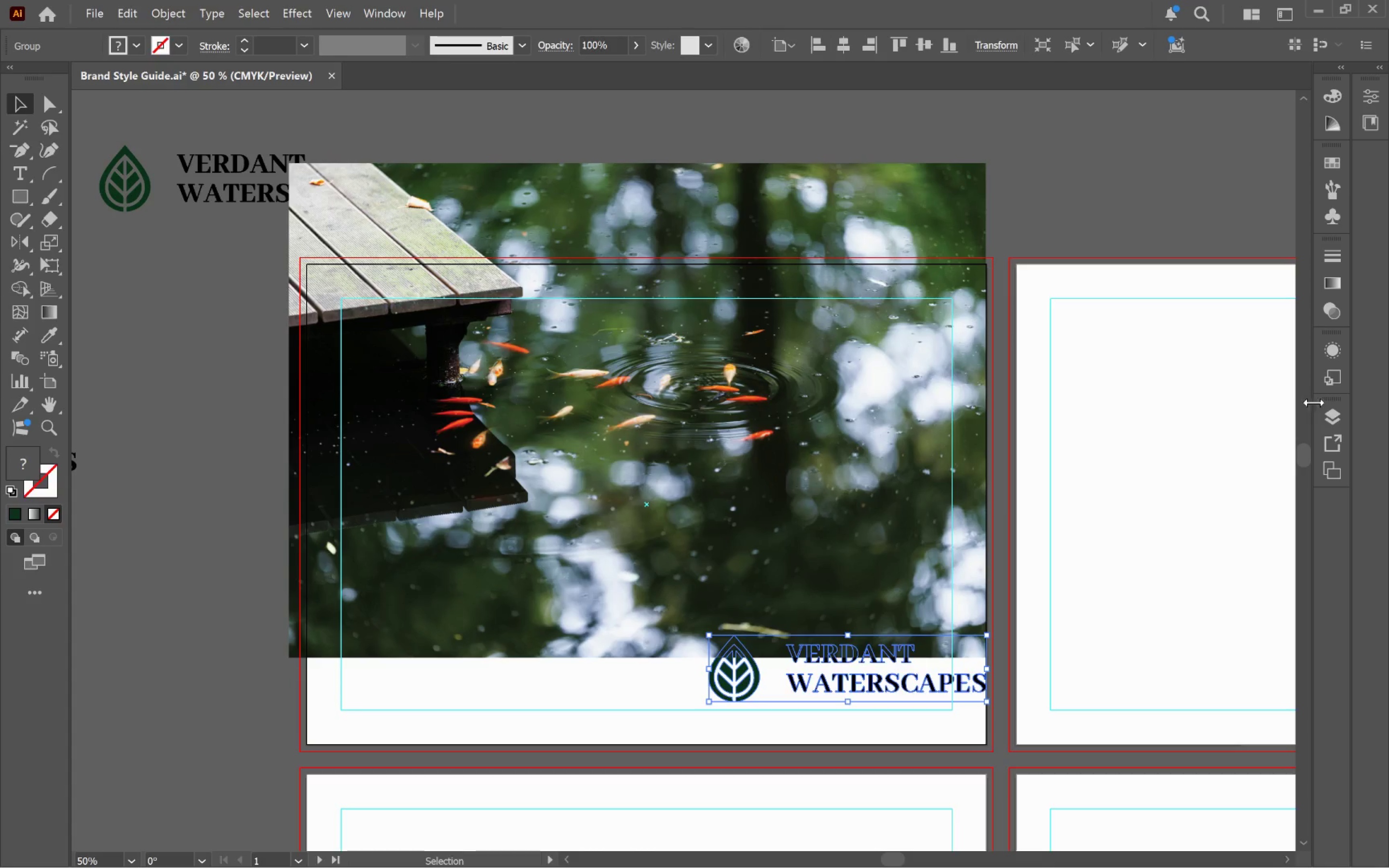 
left_click([1332, 419])
 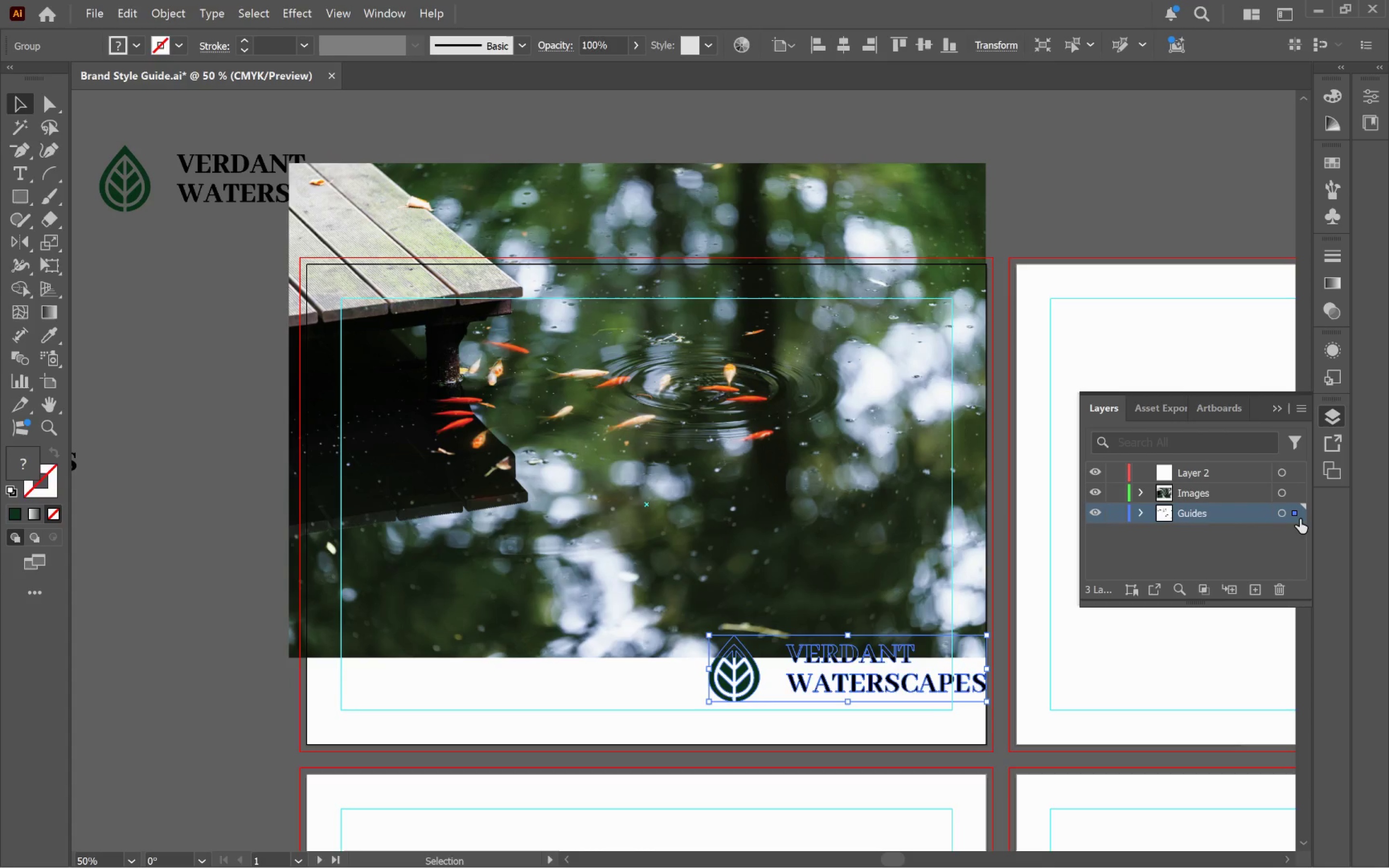 
left_click_drag(start_coordinate=[1296, 514], to_coordinate=[1302, 477])
 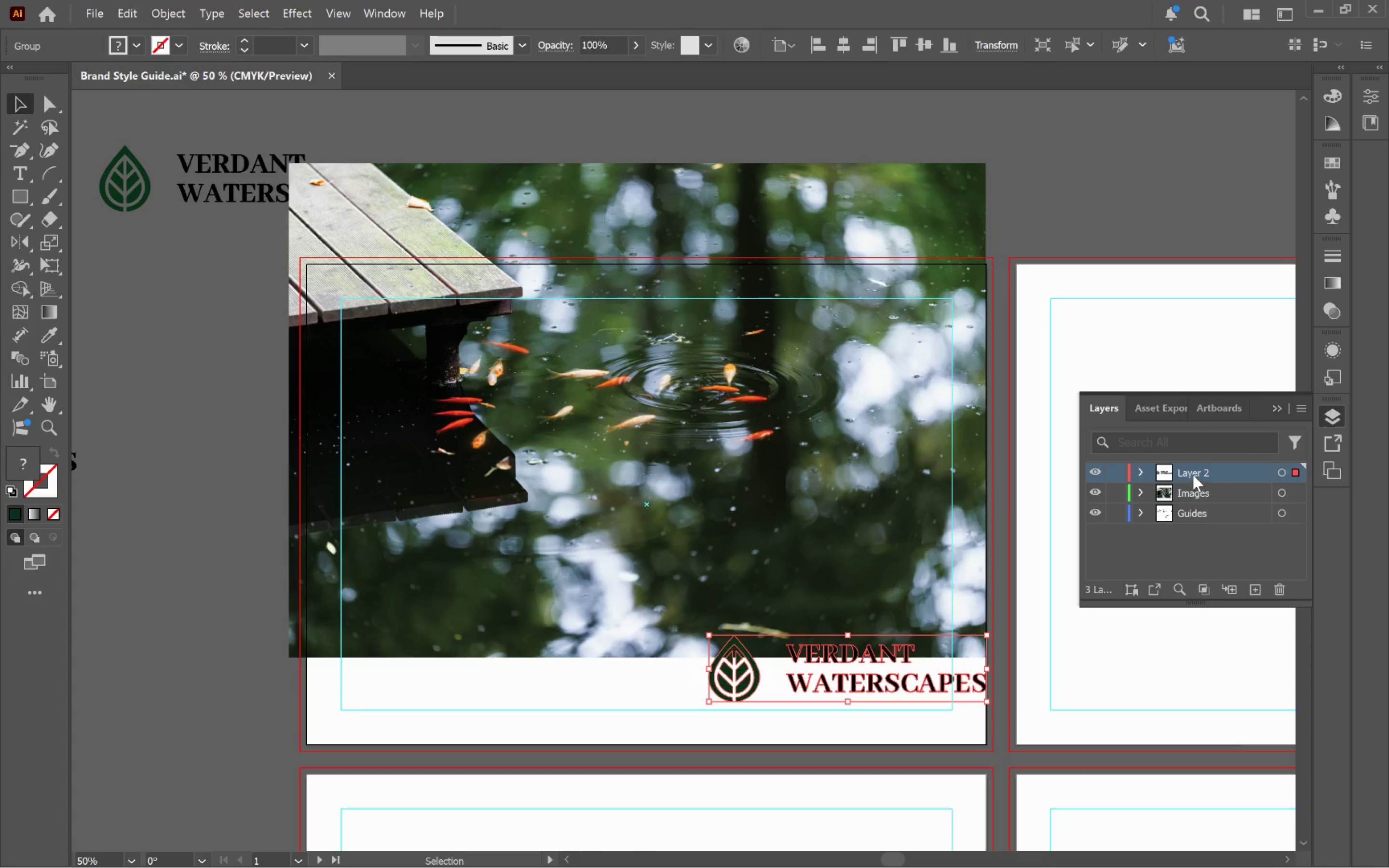 
left_click([1192, 475])
 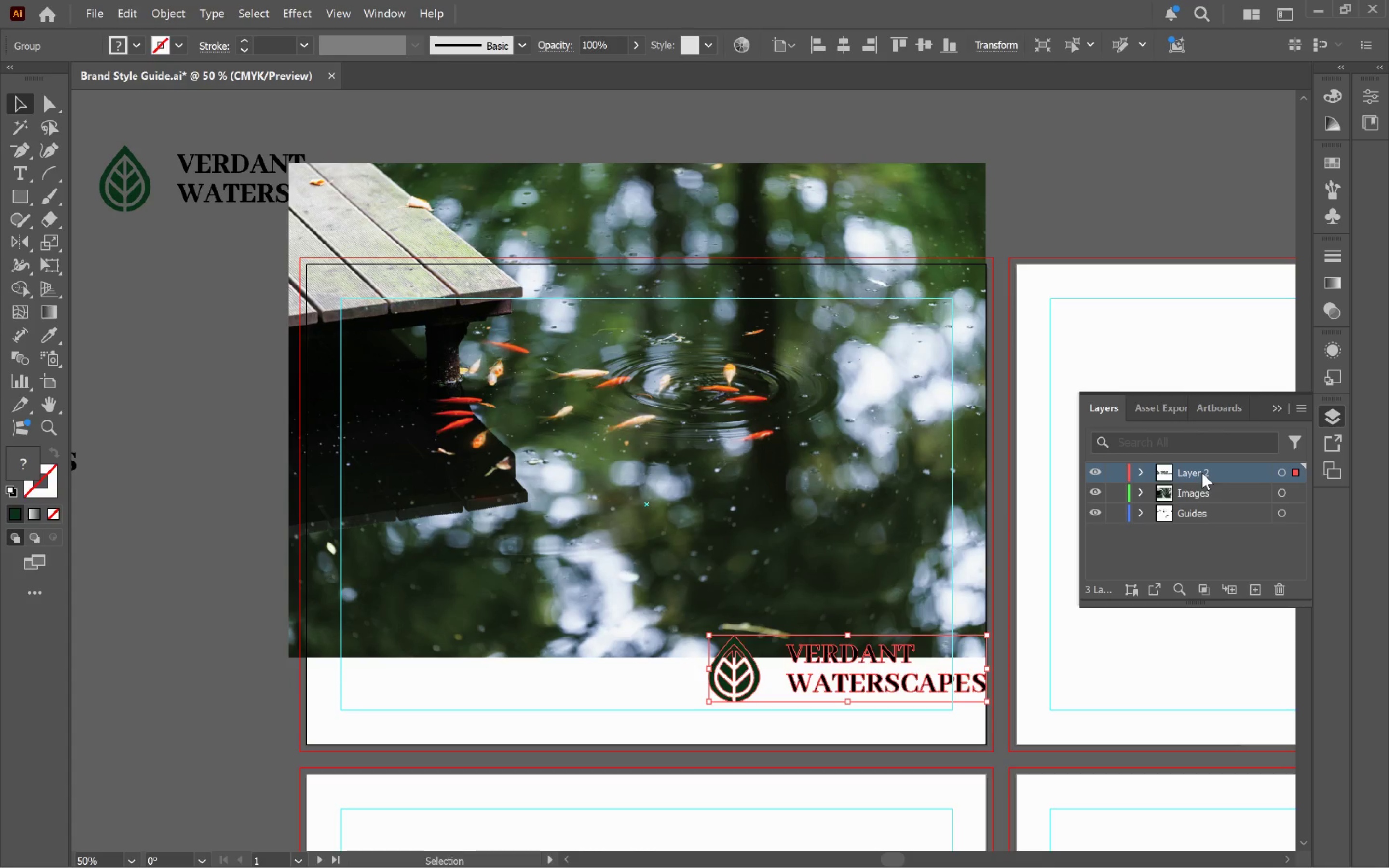 
left_click([1202, 473])
 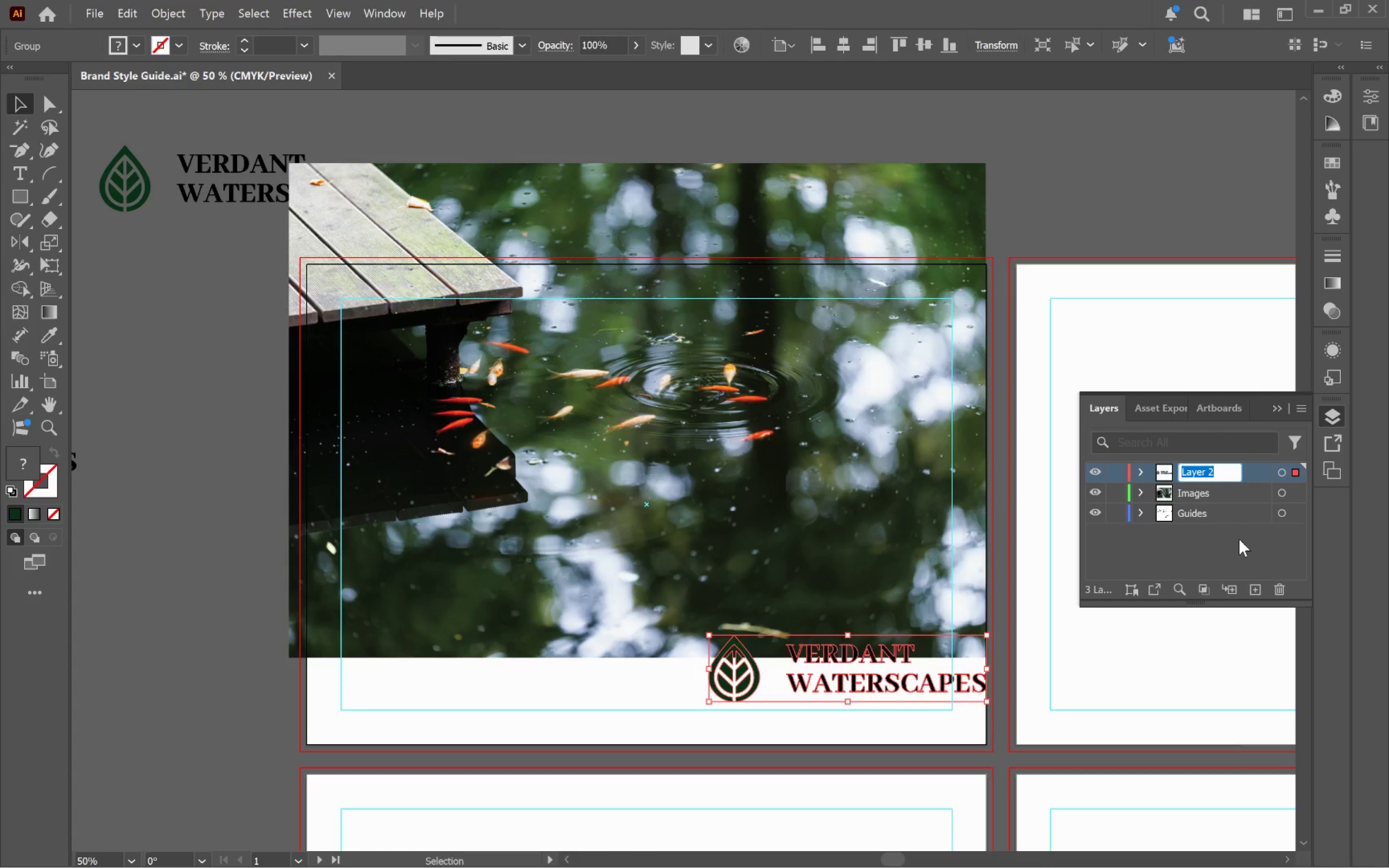 
type(Text & Logo)
 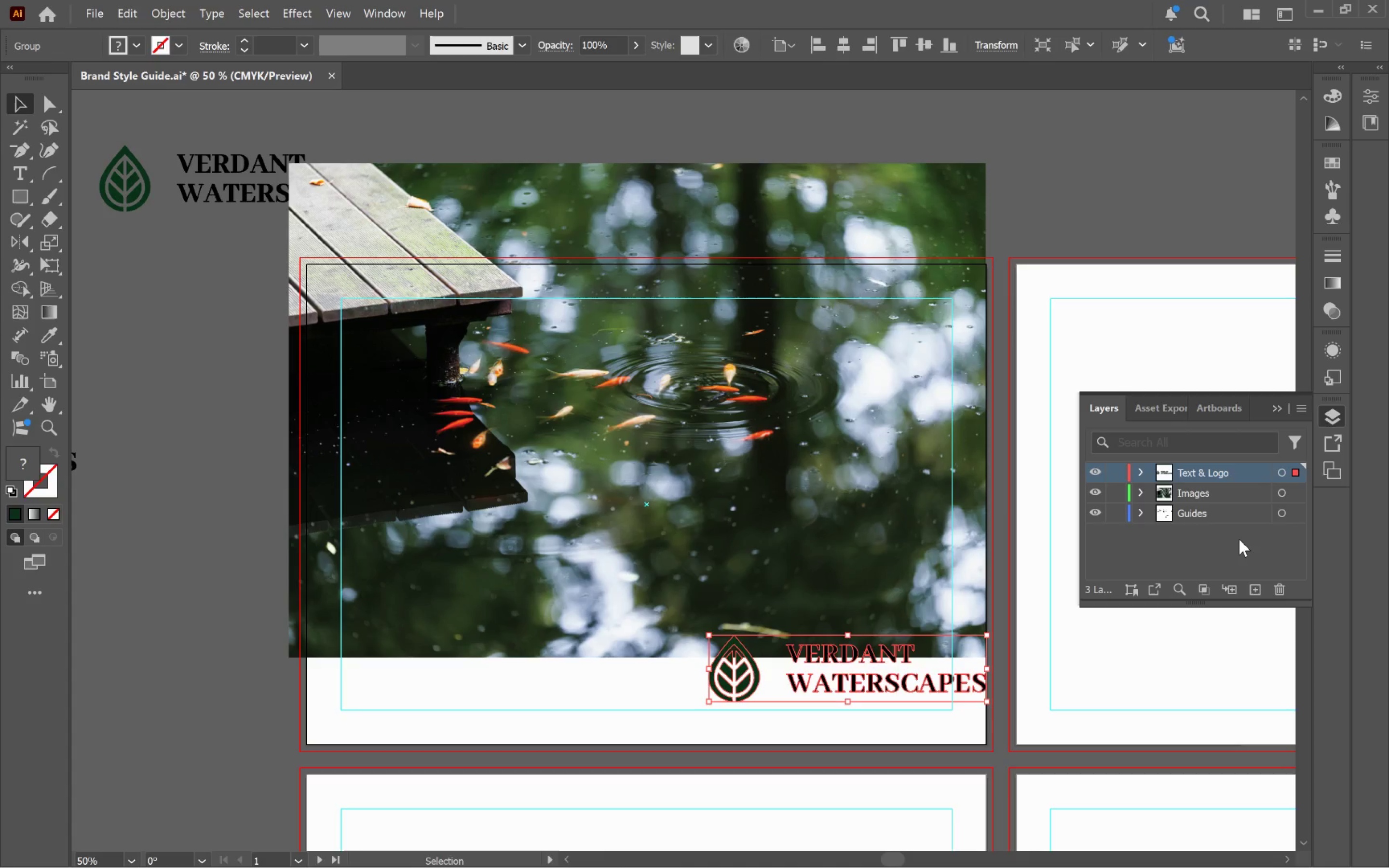 
 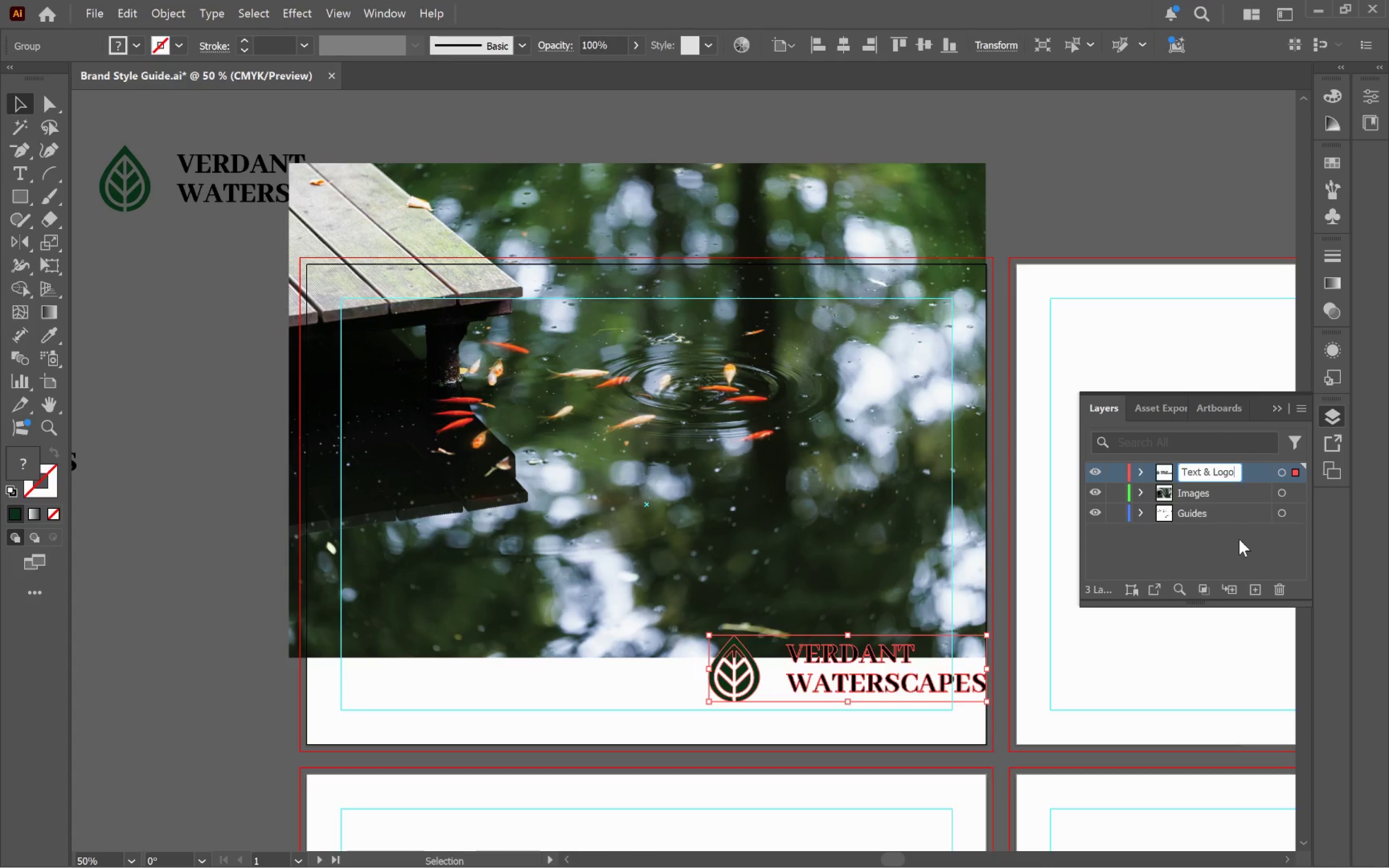 
key(Enter)
 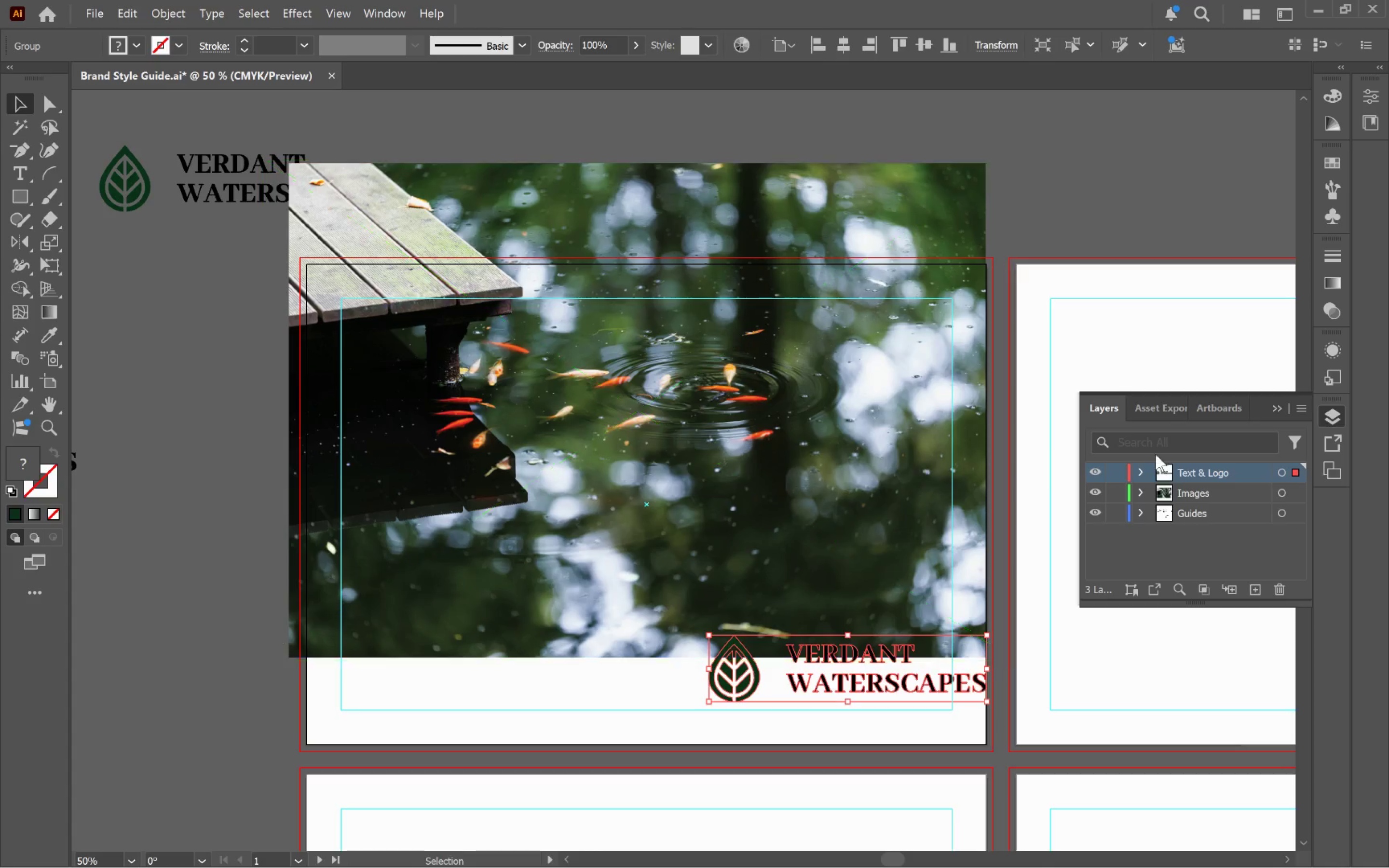 
left_click([693, 469])
 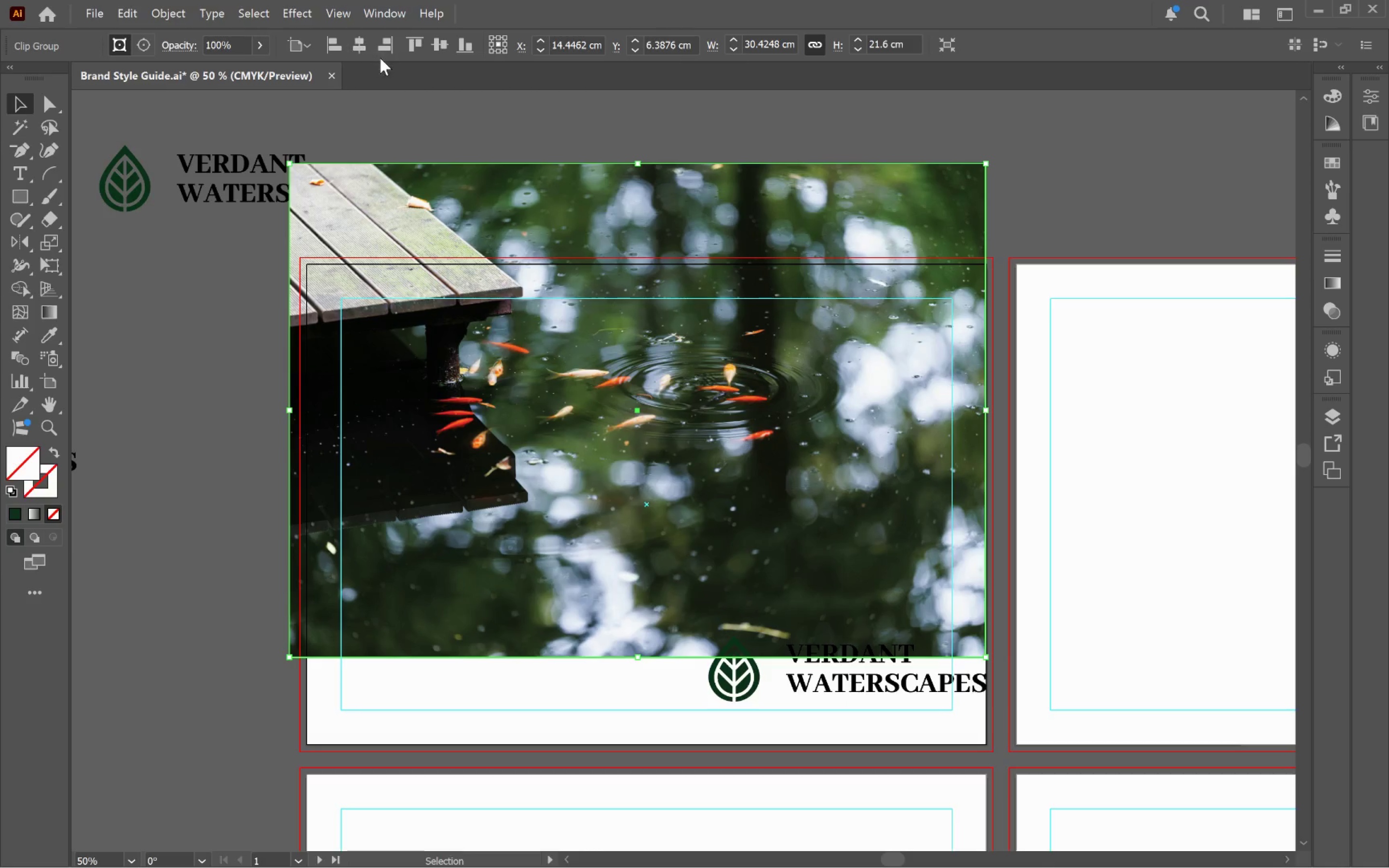 
left_click([443, 46])
 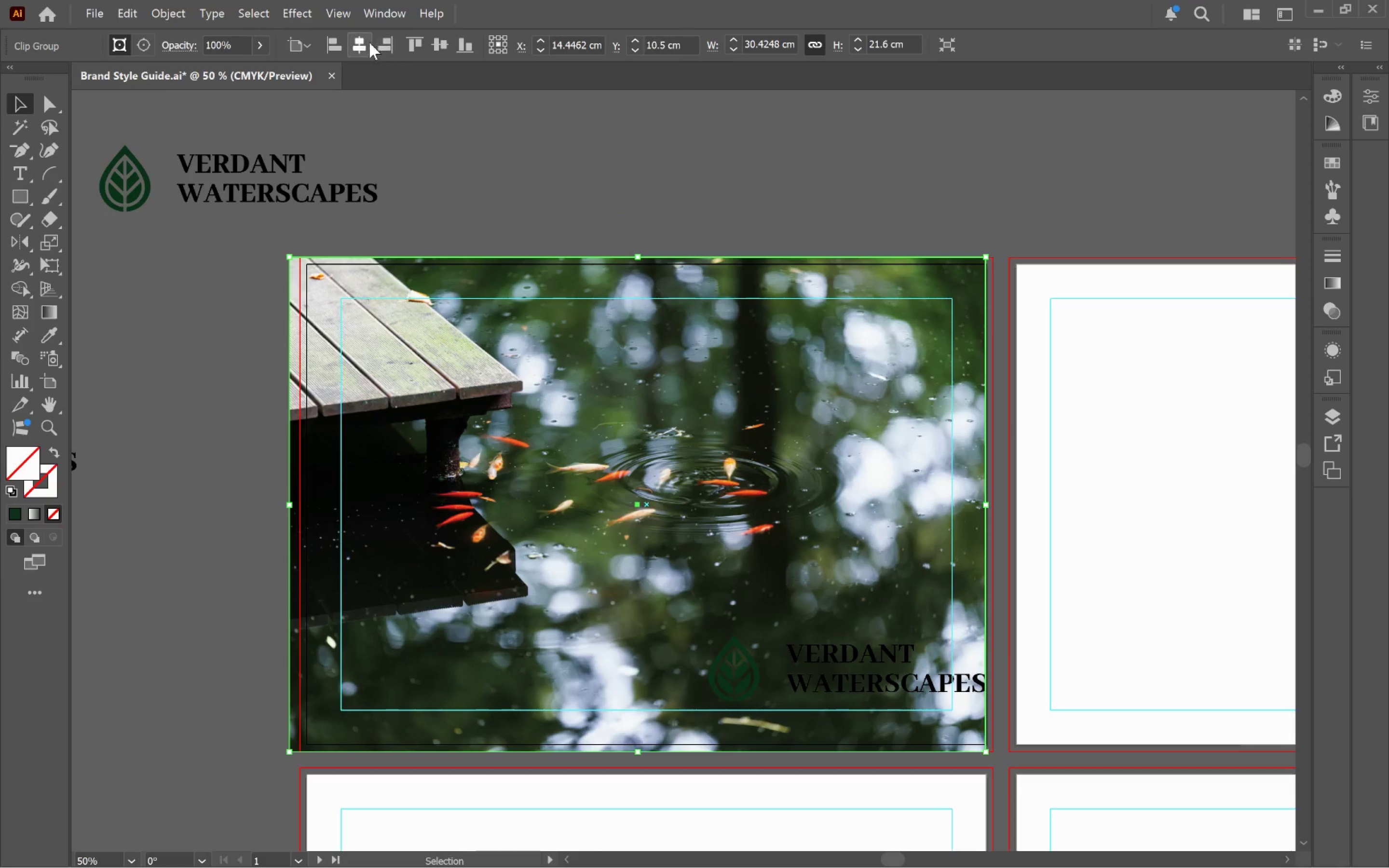 
left_click([365, 41])
 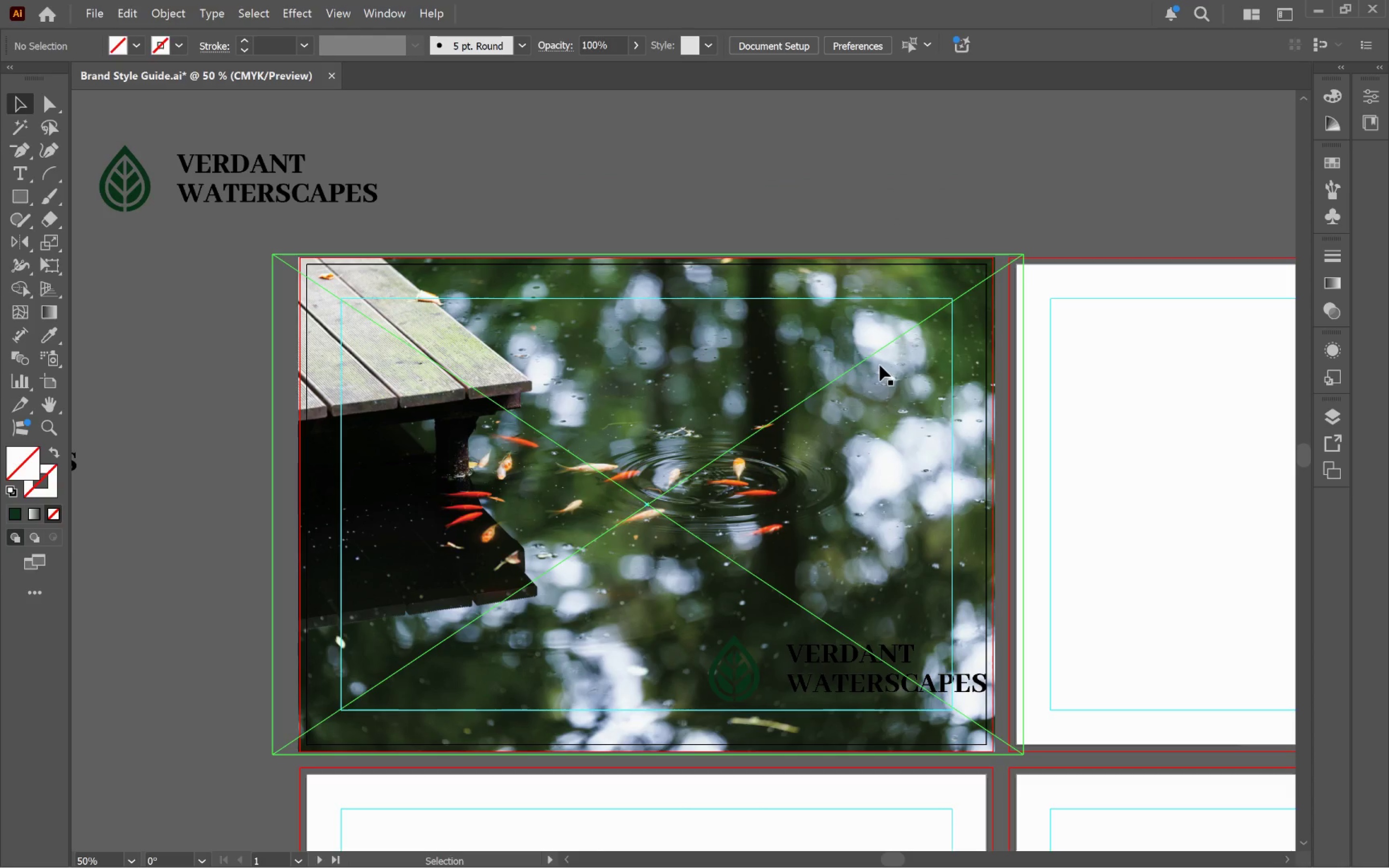 
hold_key(key=AltLeft, duration=0.45)
 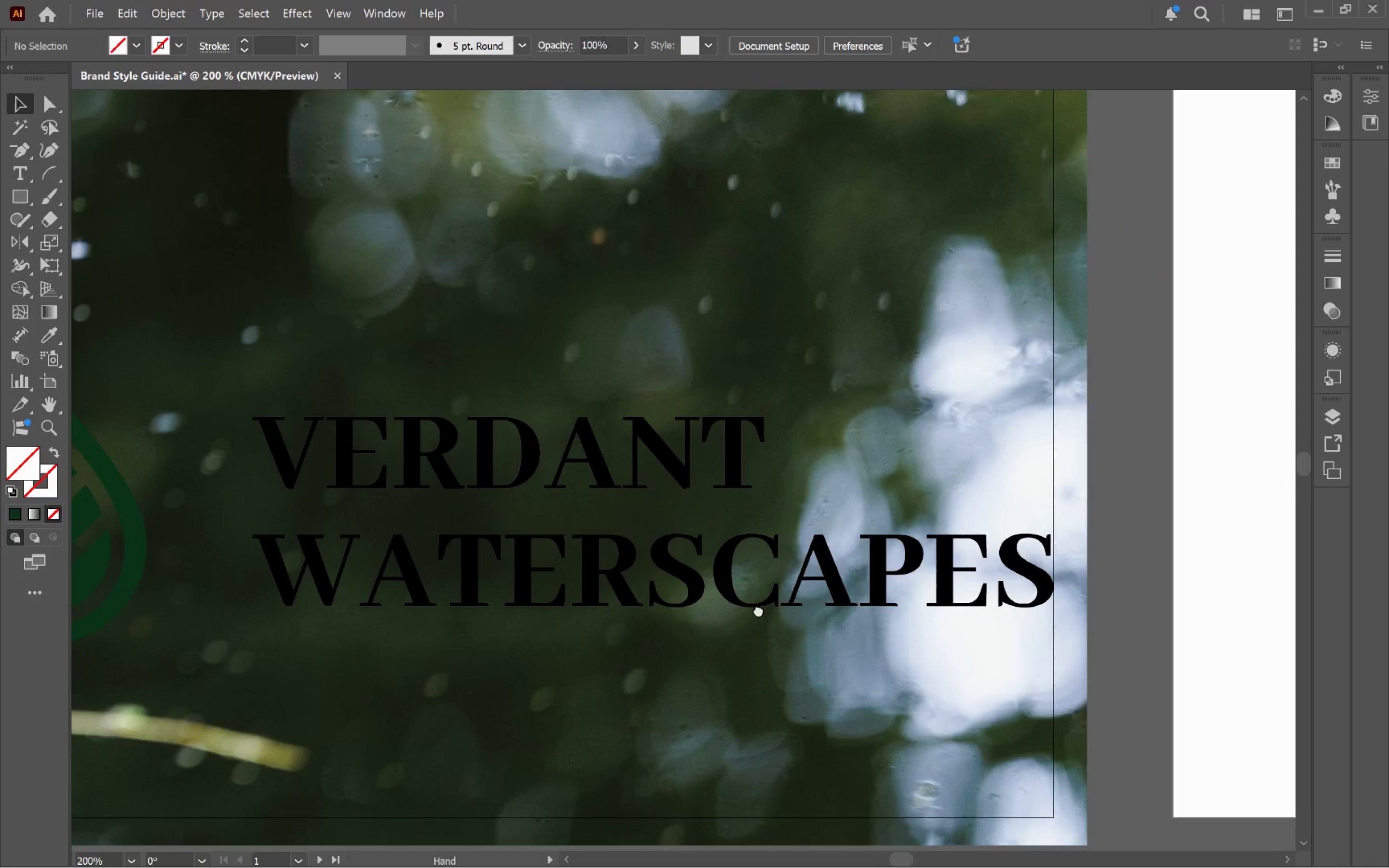 
hold_key(key=Space, duration=0.53)
 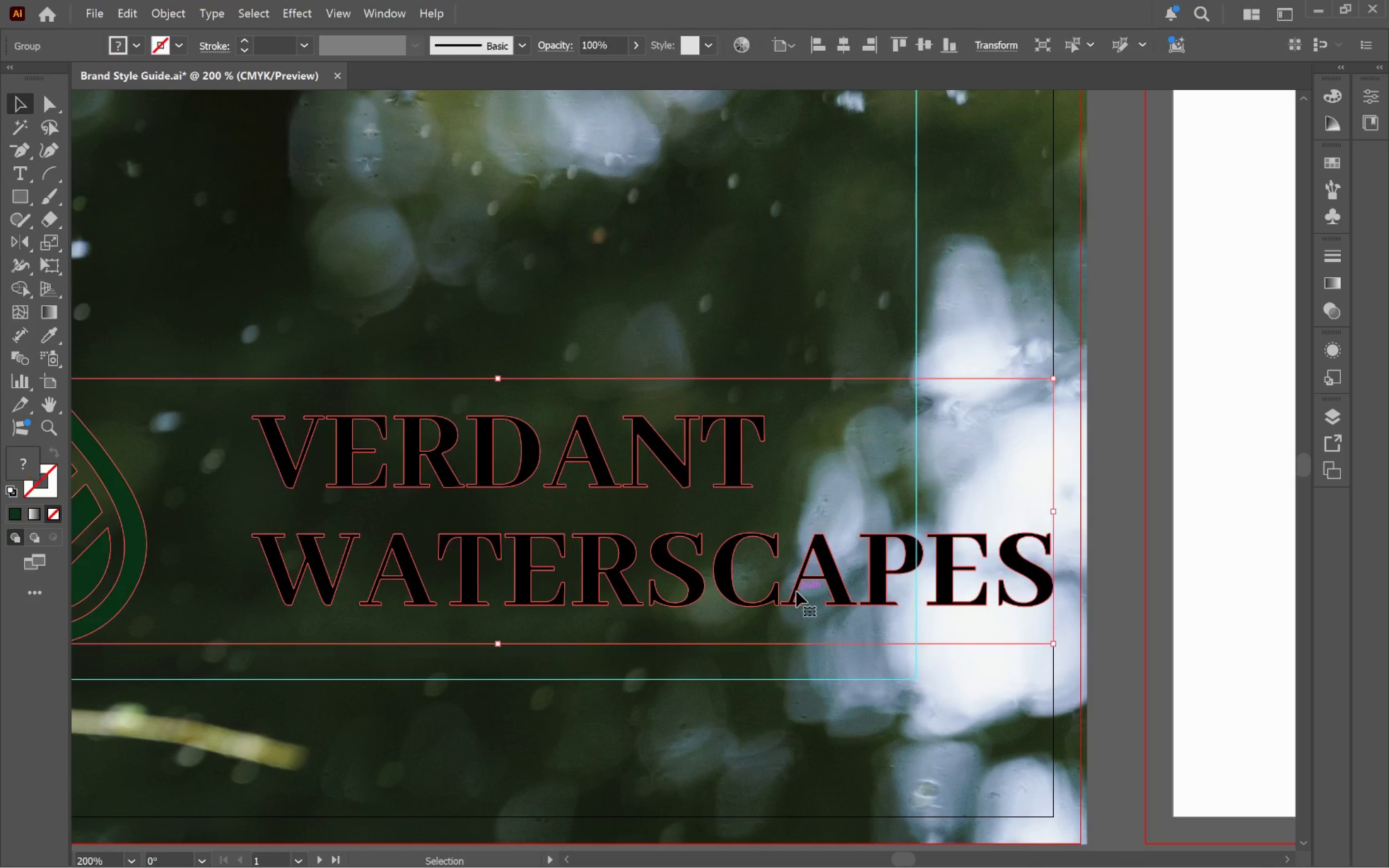 
left_click_drag(start_coordinate=[901, 676], to_coordinate=[758, 610])
 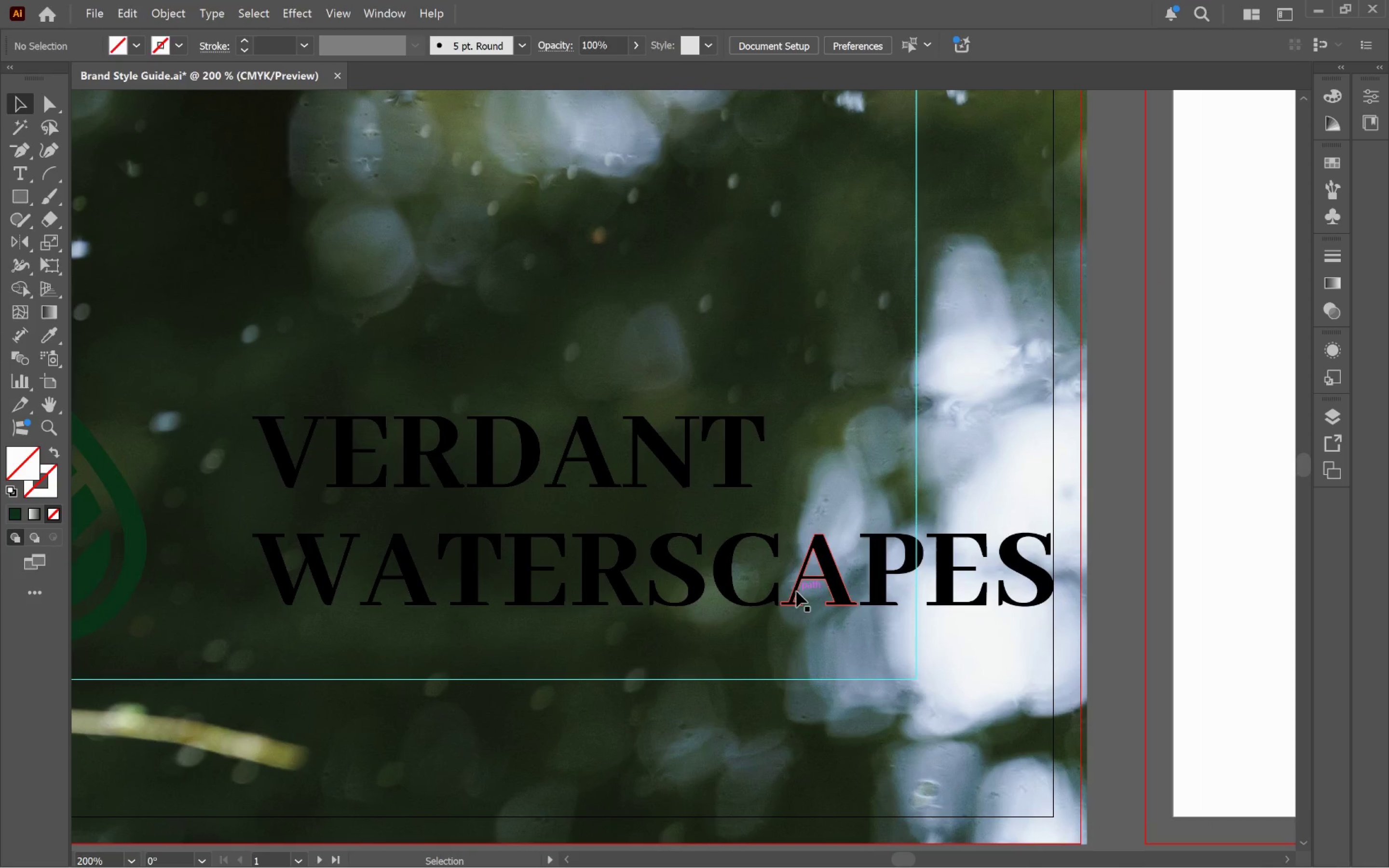 
scroll: coordinate [916, 699], scroll_direction: up, amount: 4.0
 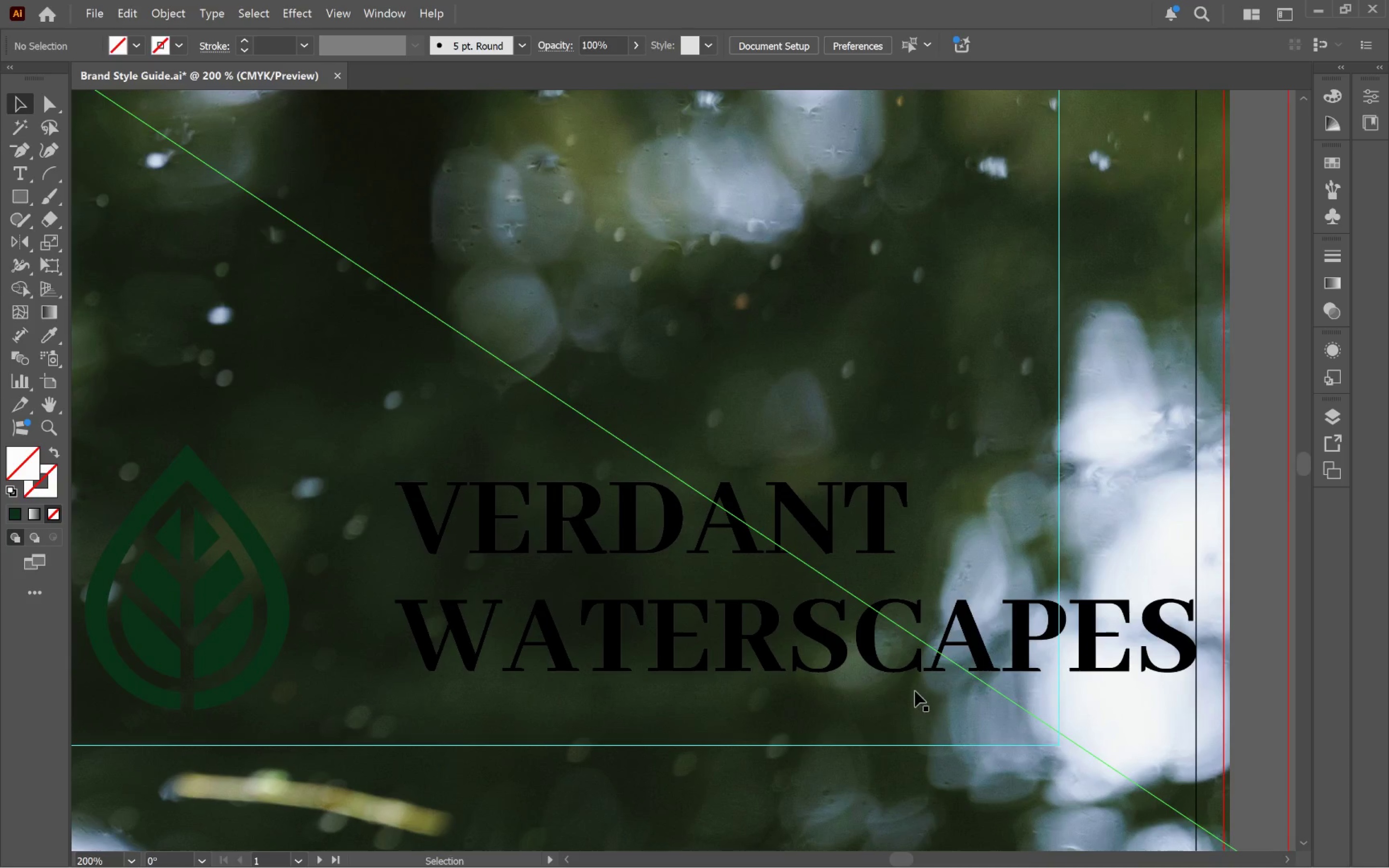 
left_click([796, 591])
 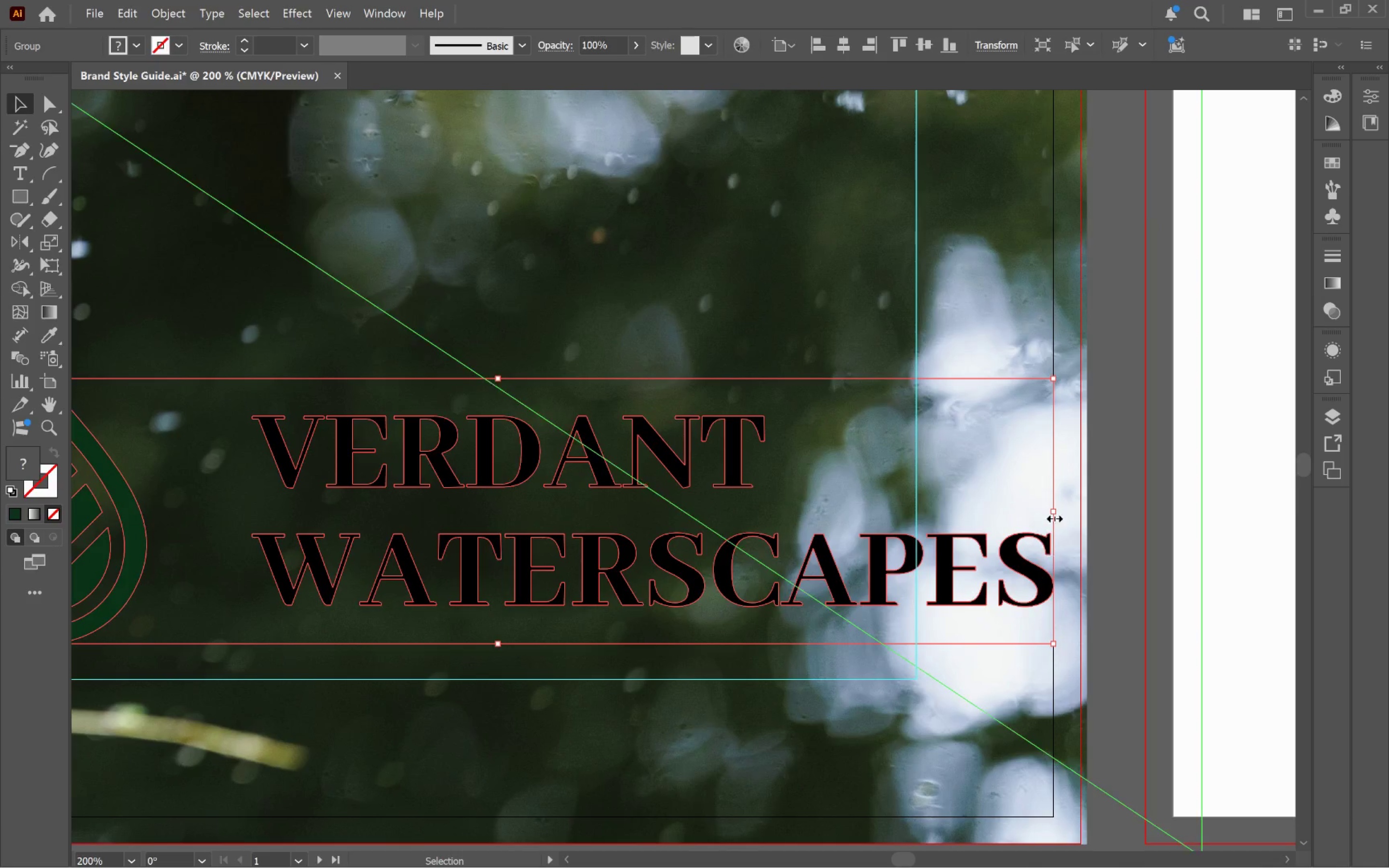 
left_click_drag(start_coordinate=[1052, 511], to_coordinate=[913, 514])
 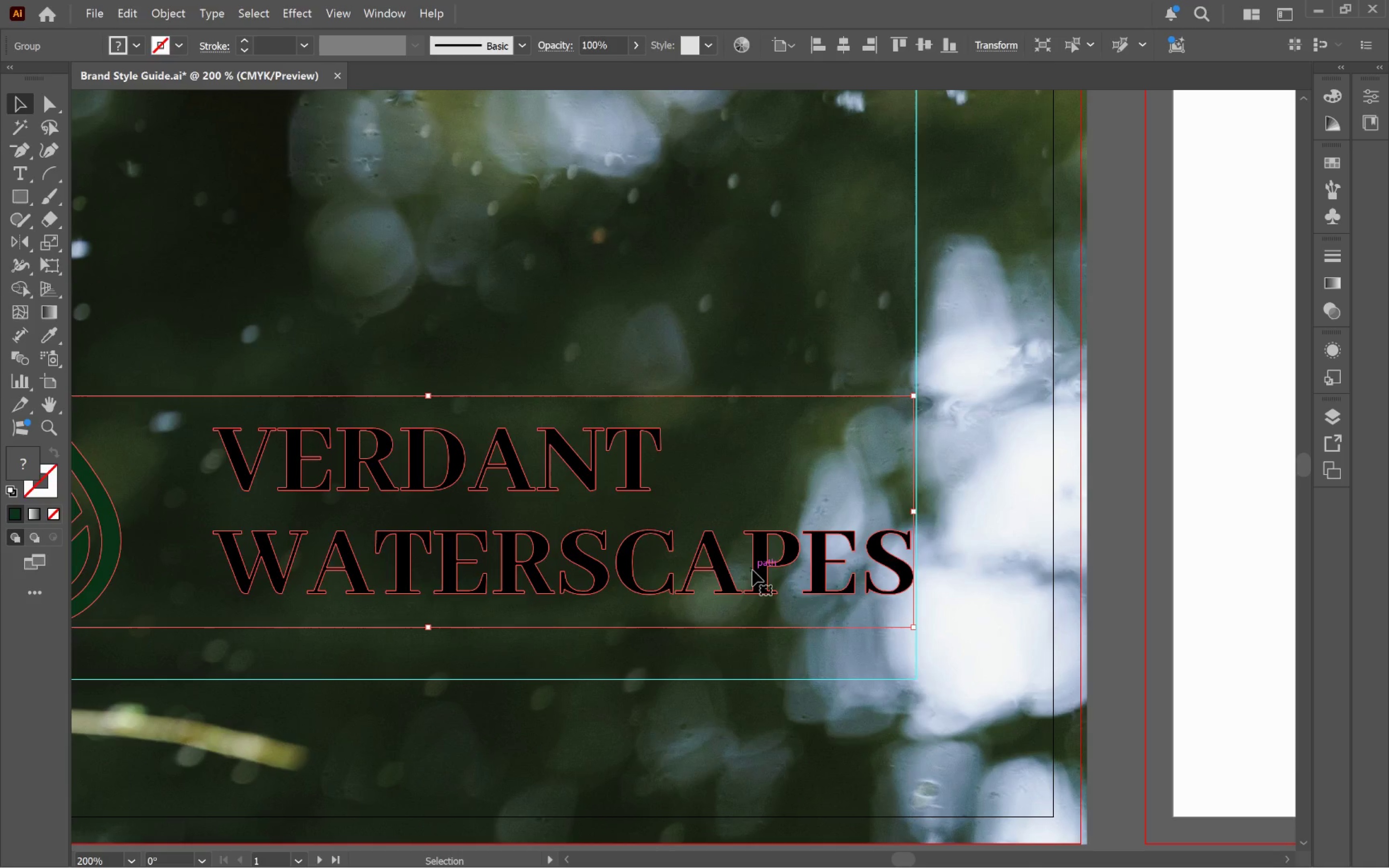 
hold_key(key=ShiftLeft, duration=2.45)
 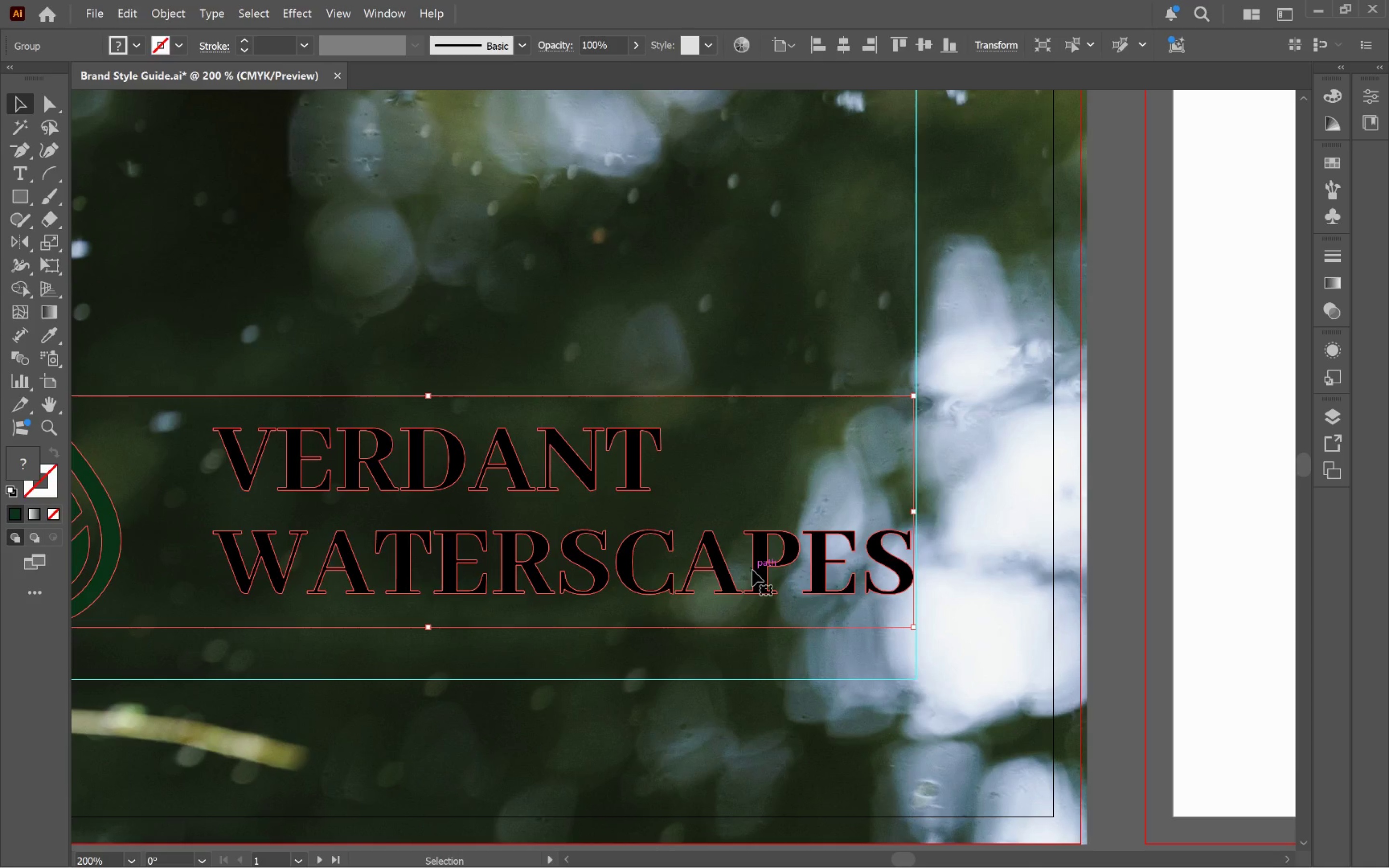 
left_click_drag(start_coordinate=[752, 570], to_coordinate=[757, 596])
 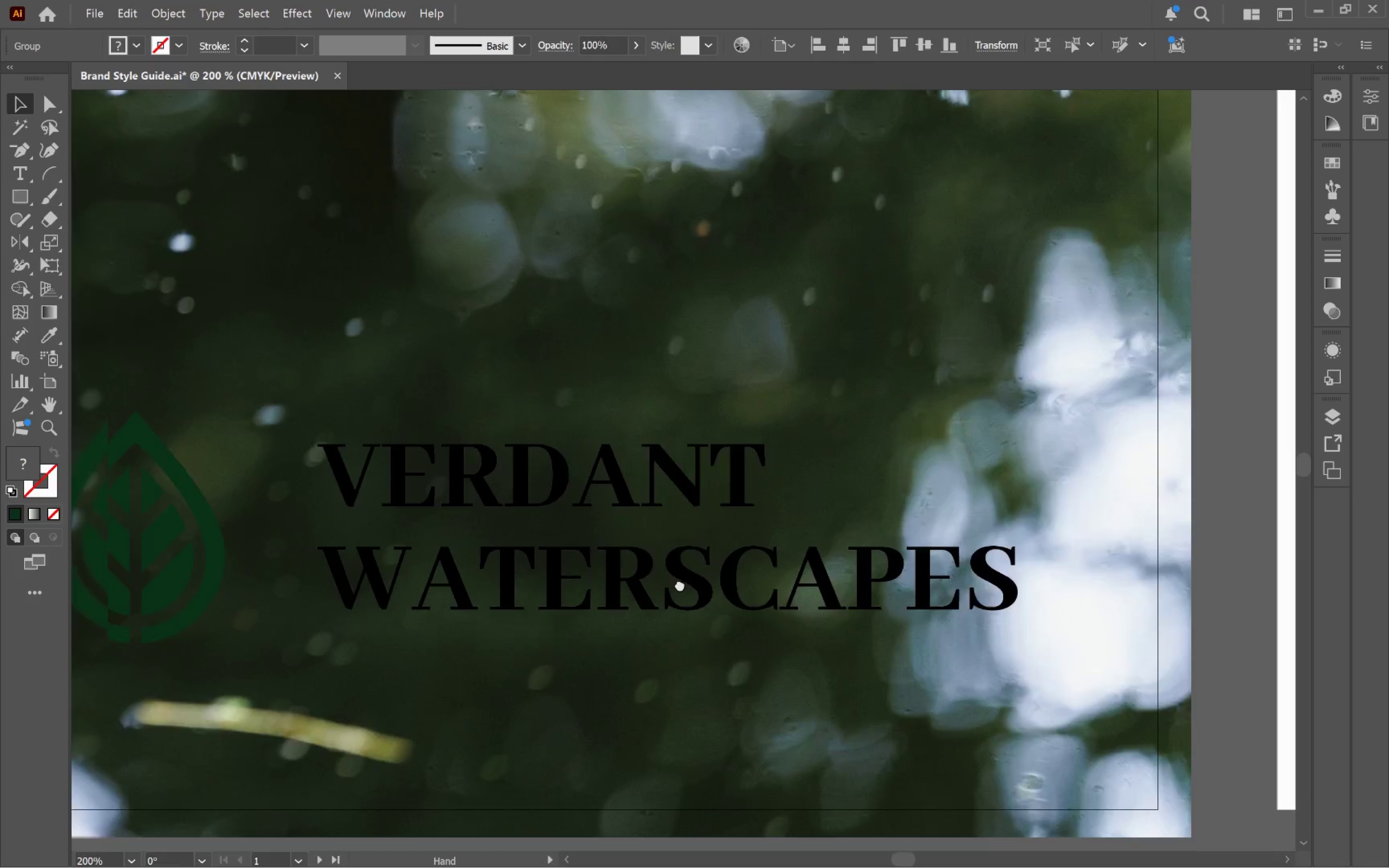 
hold_key(key=ShiftLeft, duration=2.31)
 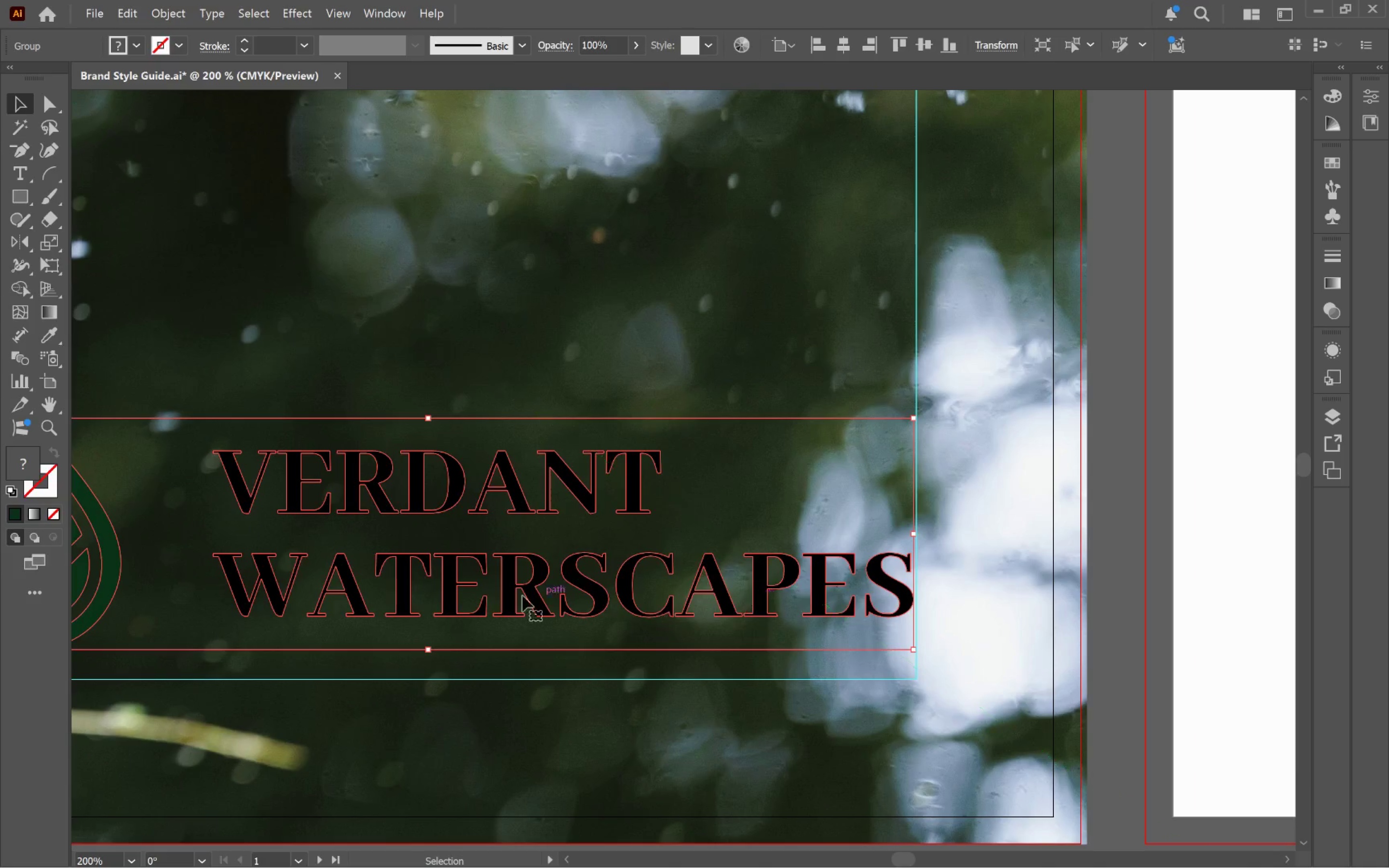 
hold_key(key=Space, duration=0.73)
 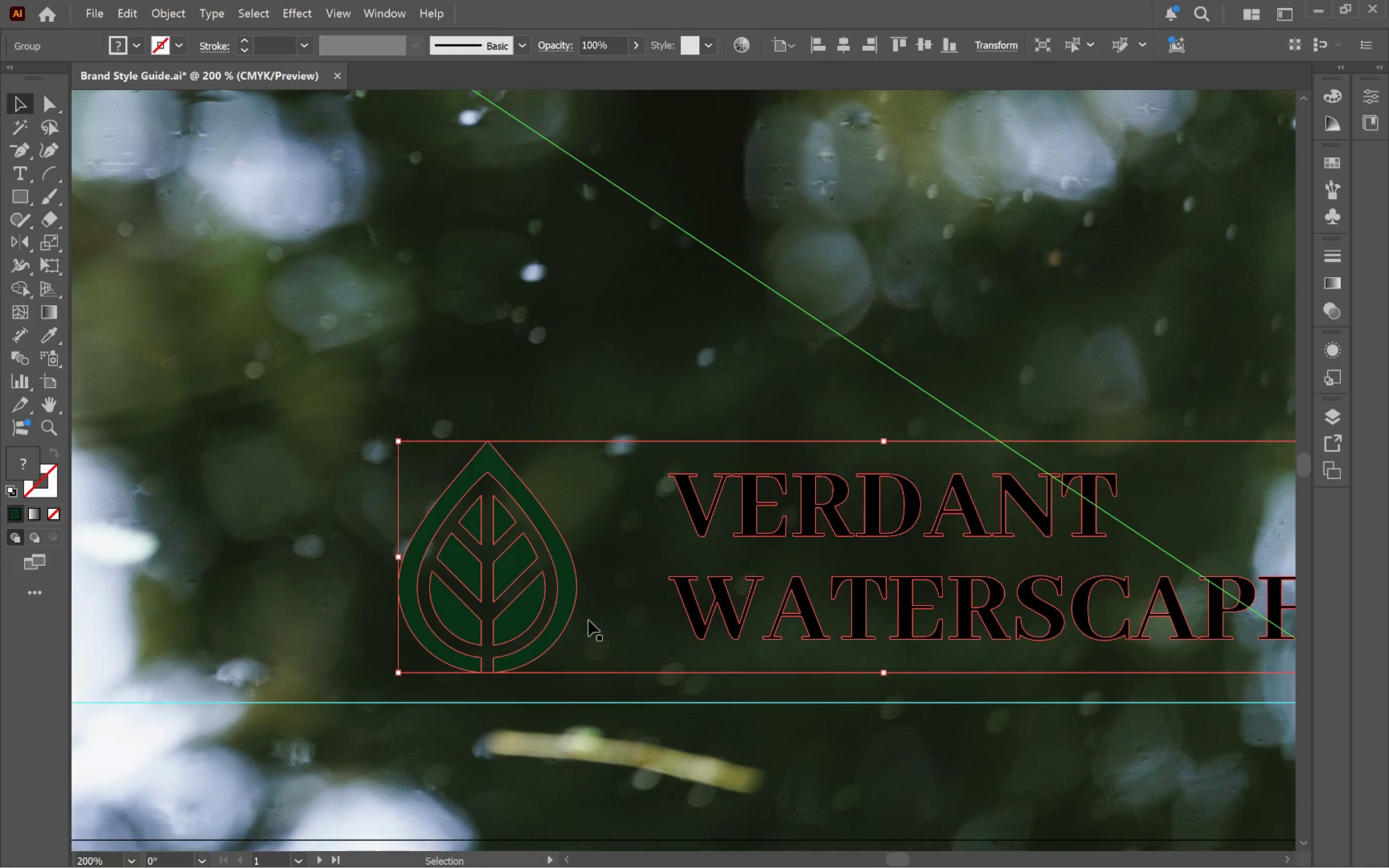 
left_click_drag(start_coordinate=[477, 586], to_coordinate=[933, 609])
 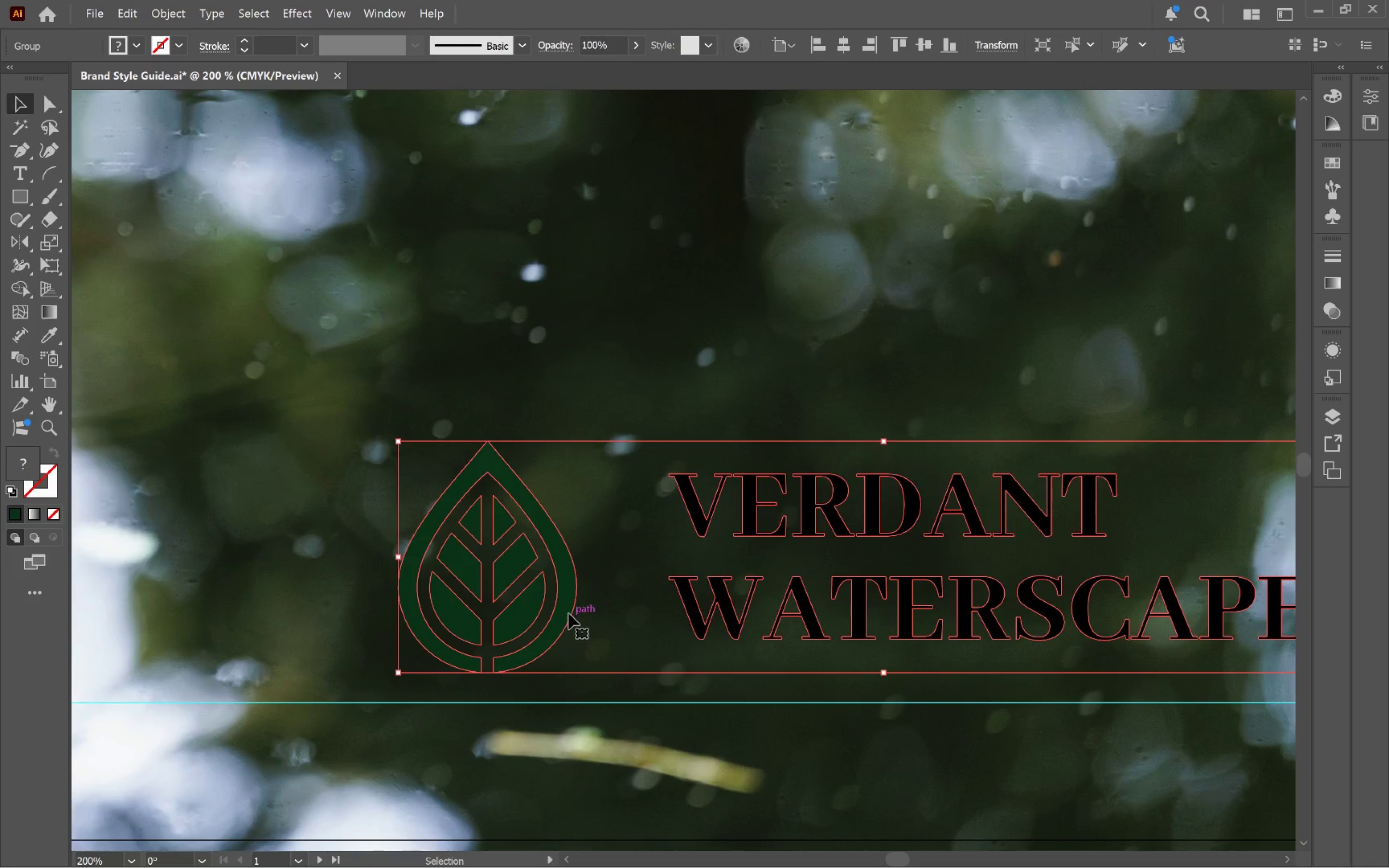 
left_click_drag(start_coordinate=[569, 611], to_coordinate=[569, 631])
 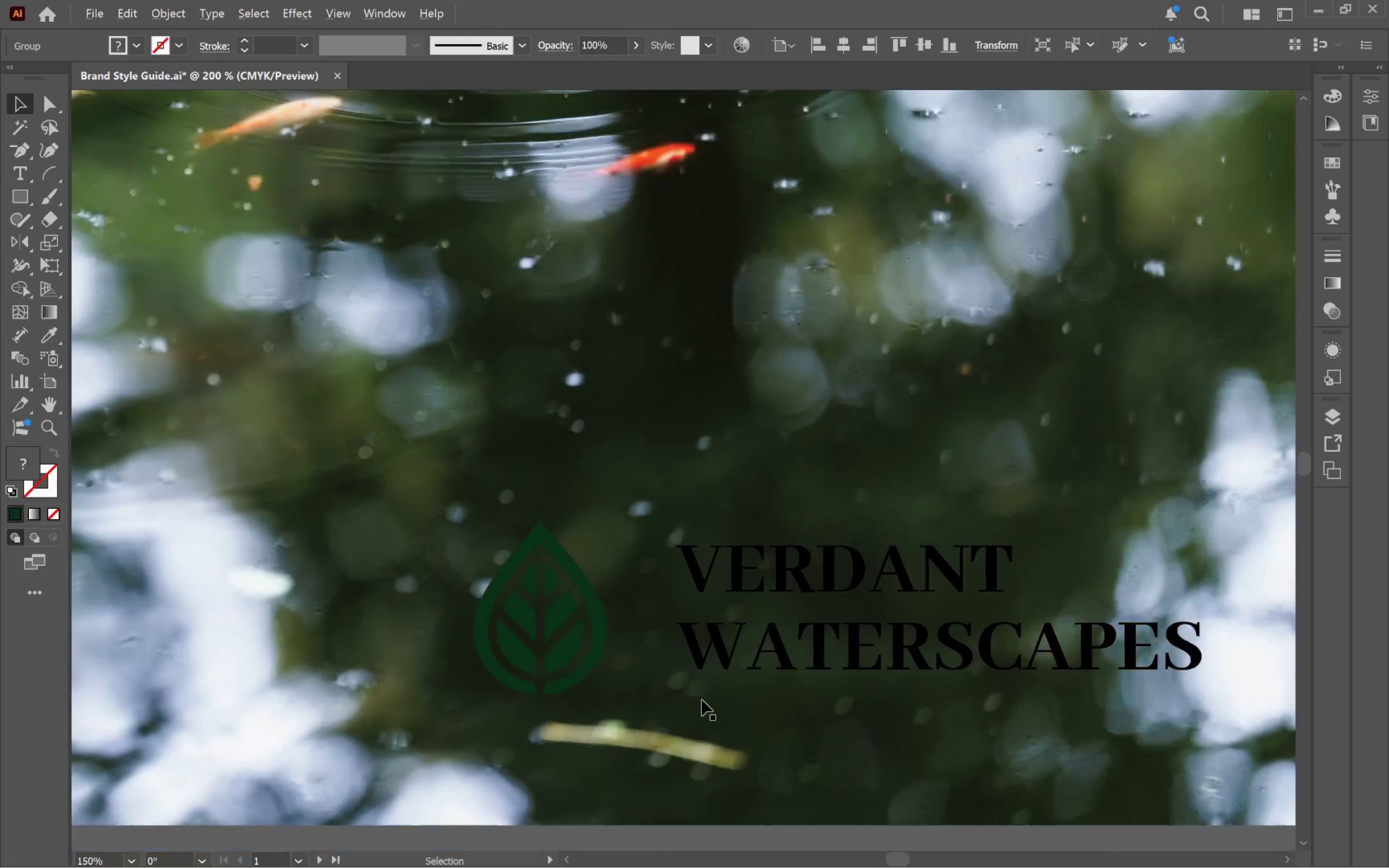 
hold_key(key=ShiftLeft, duration=1.16)
 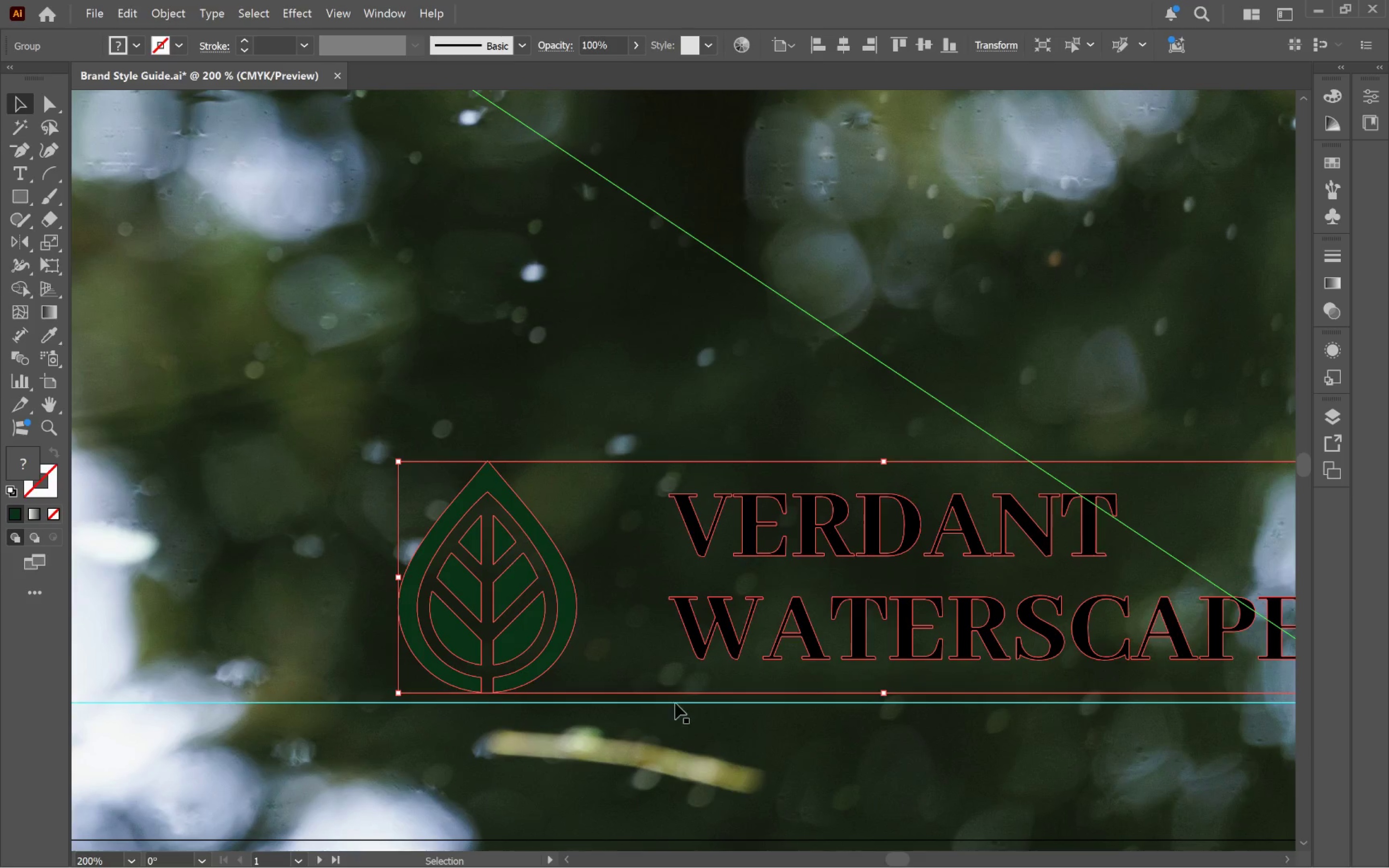 
hold_key(key=AltLeft, duration=0.62)
scroll: coordinate [705, 701], scroll_direction: down, amount: 2.0
 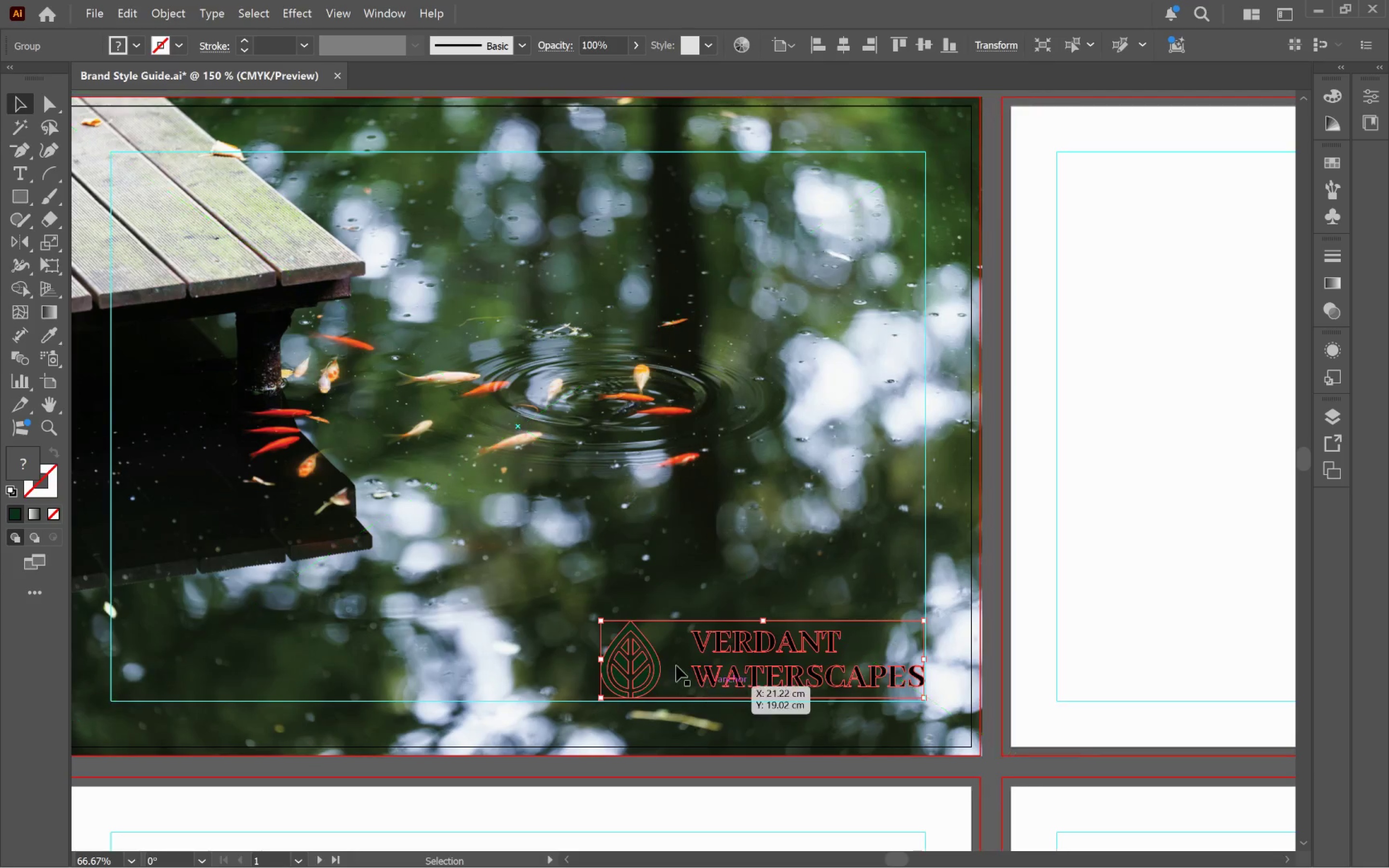 
hold_key(key=Space, duration=0.66)
 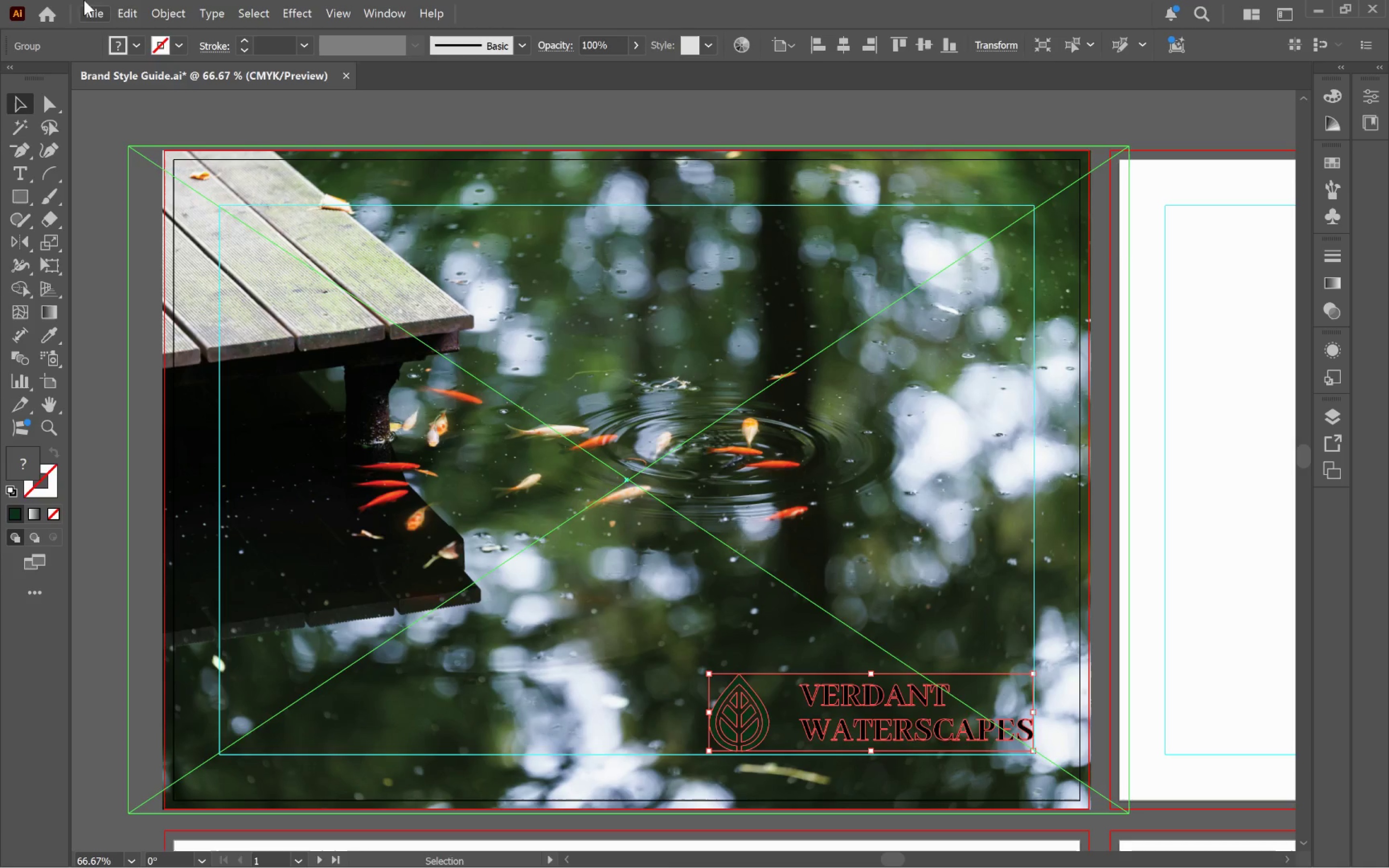 
left_click_drag(start_coordinate=[677, 661], to_coordinate=[786, 715])
 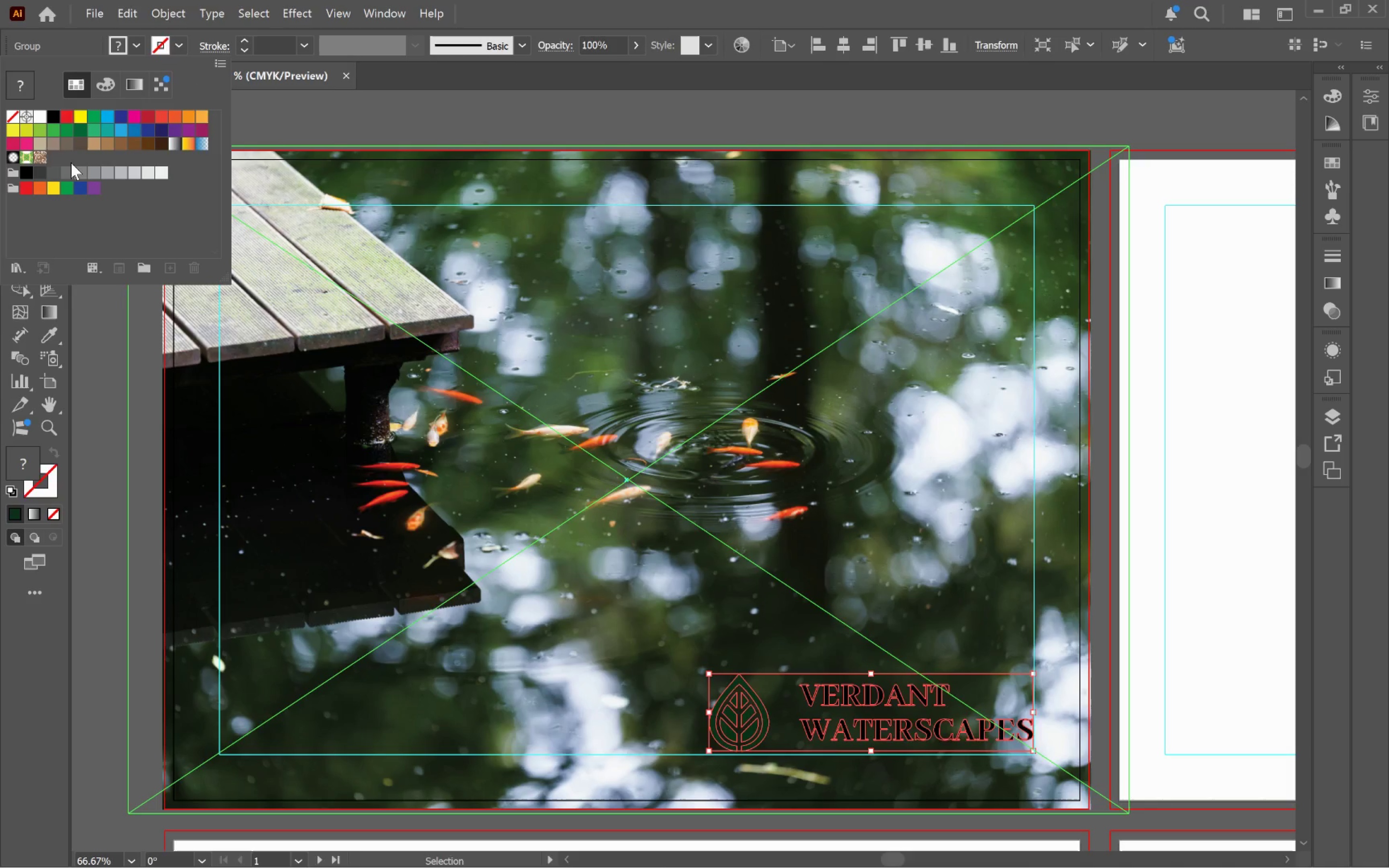 
left_click([37, 113])
 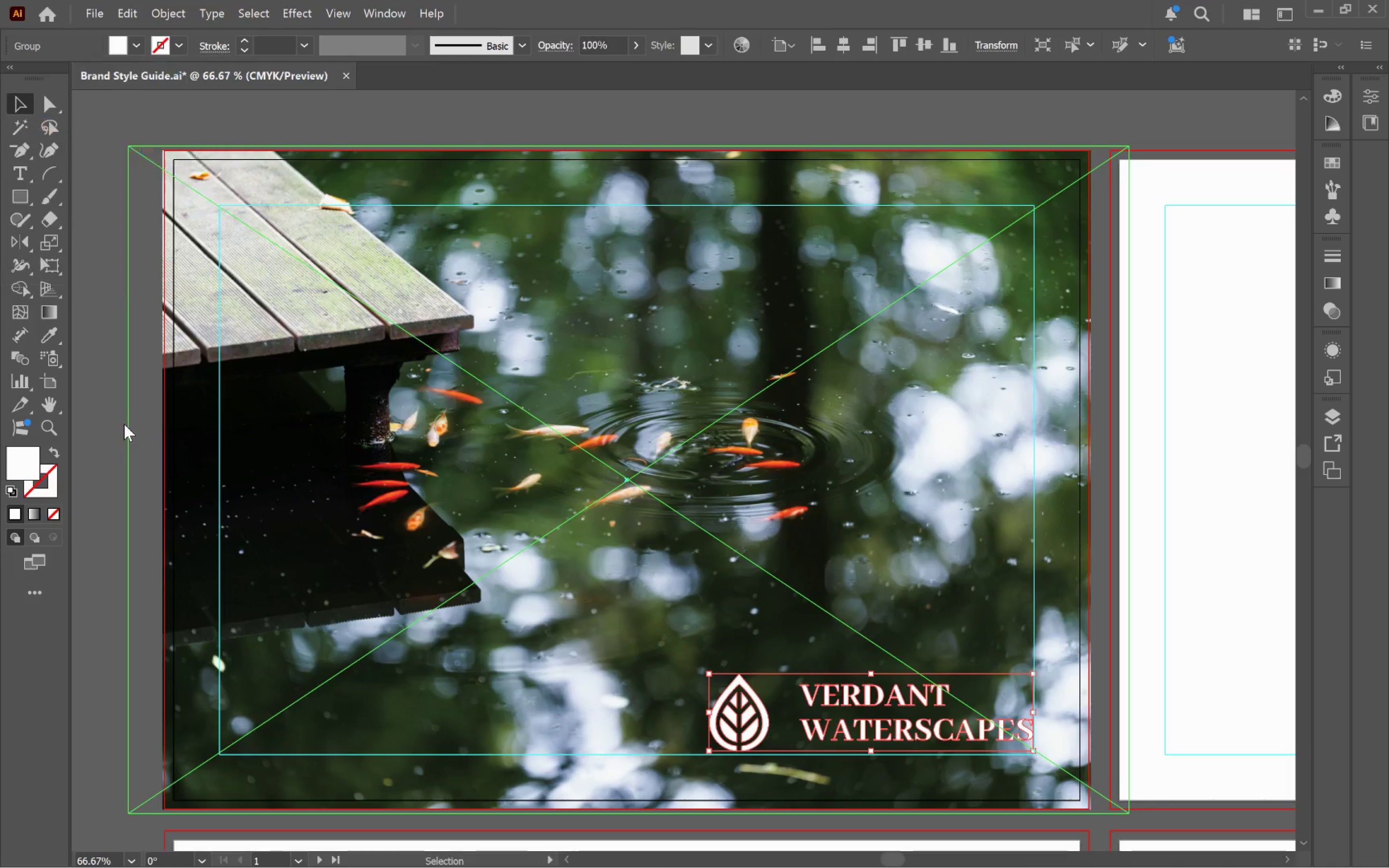 
double_click([106, 415])
 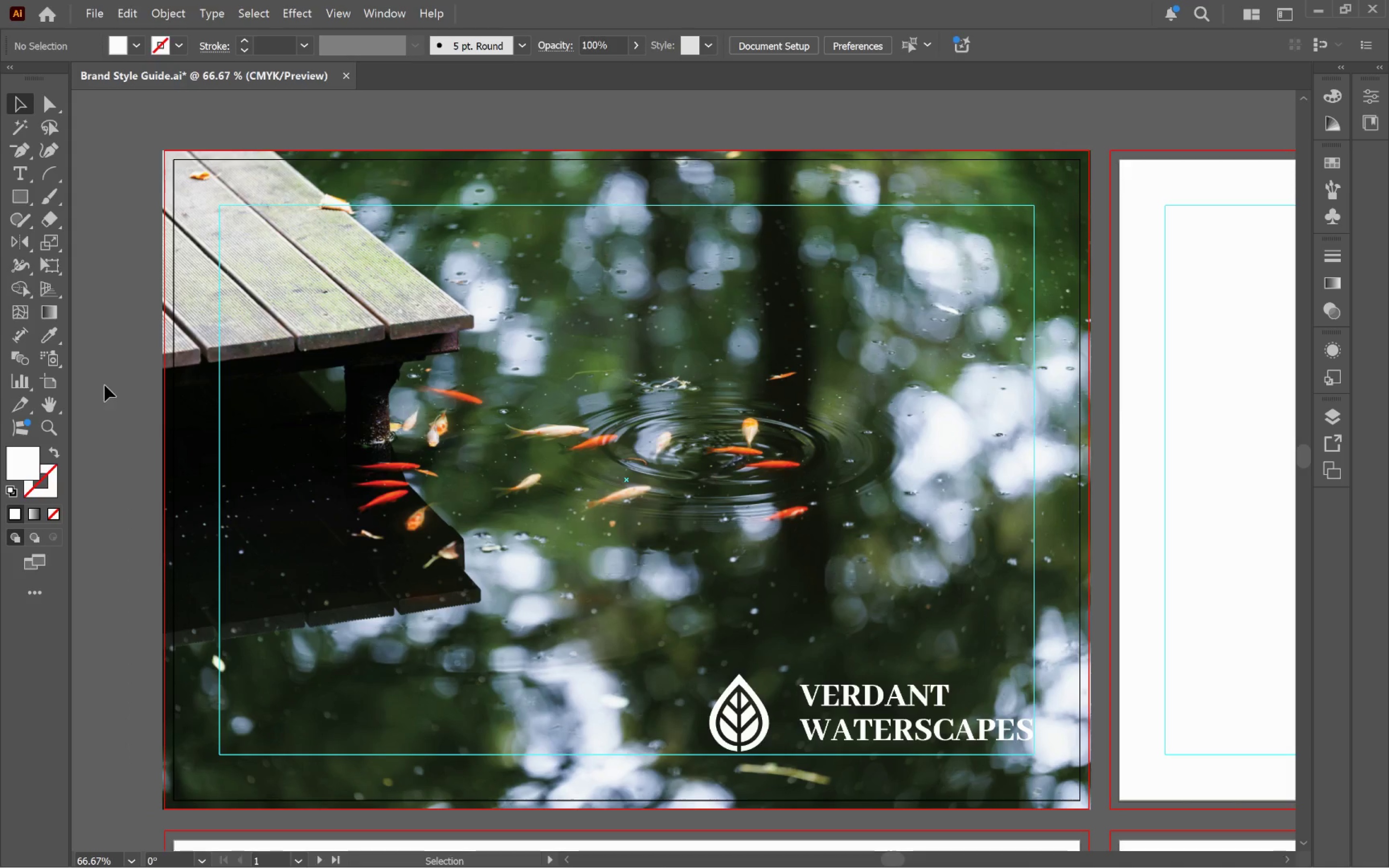 
hold_key(key=AltLeft, duration=0.48)
scroll: coordinate [105, 385], scroll_direction: down, amount: 1.0
 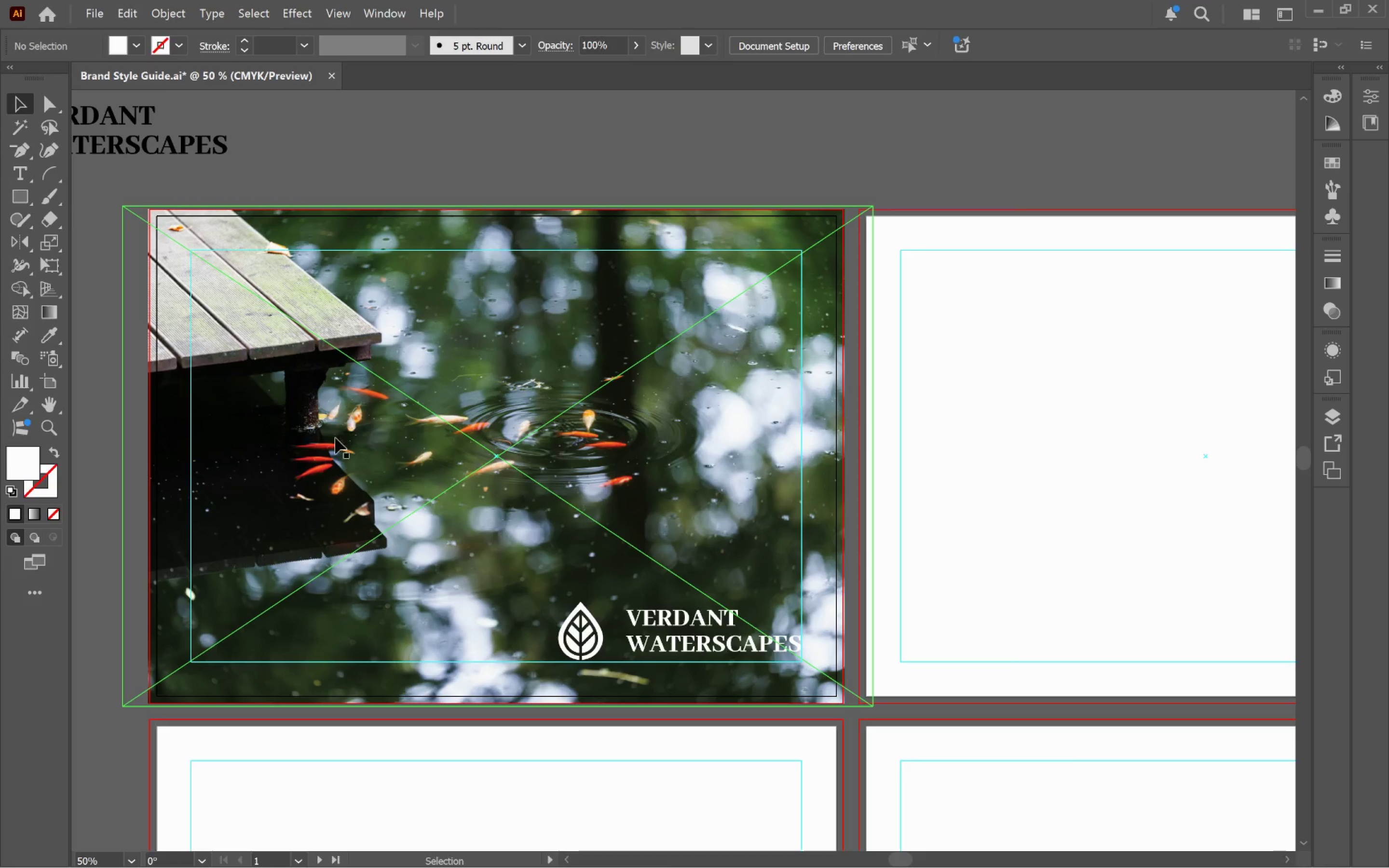 
hold_key(key=Space, duration=1.34)
 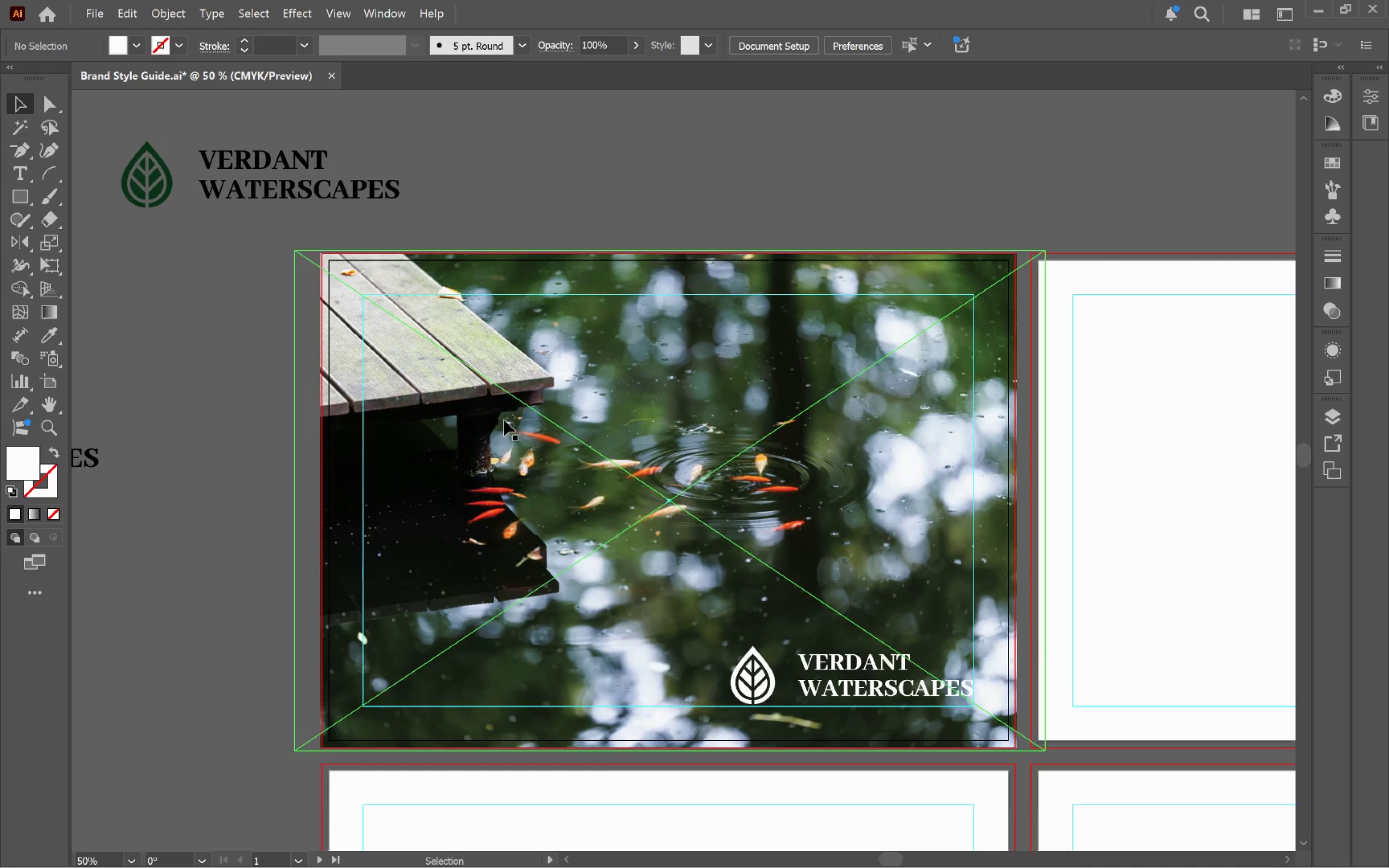 
left_click_drag(start_coordinate=[393, 443], to_coordinate=[564, 487])
 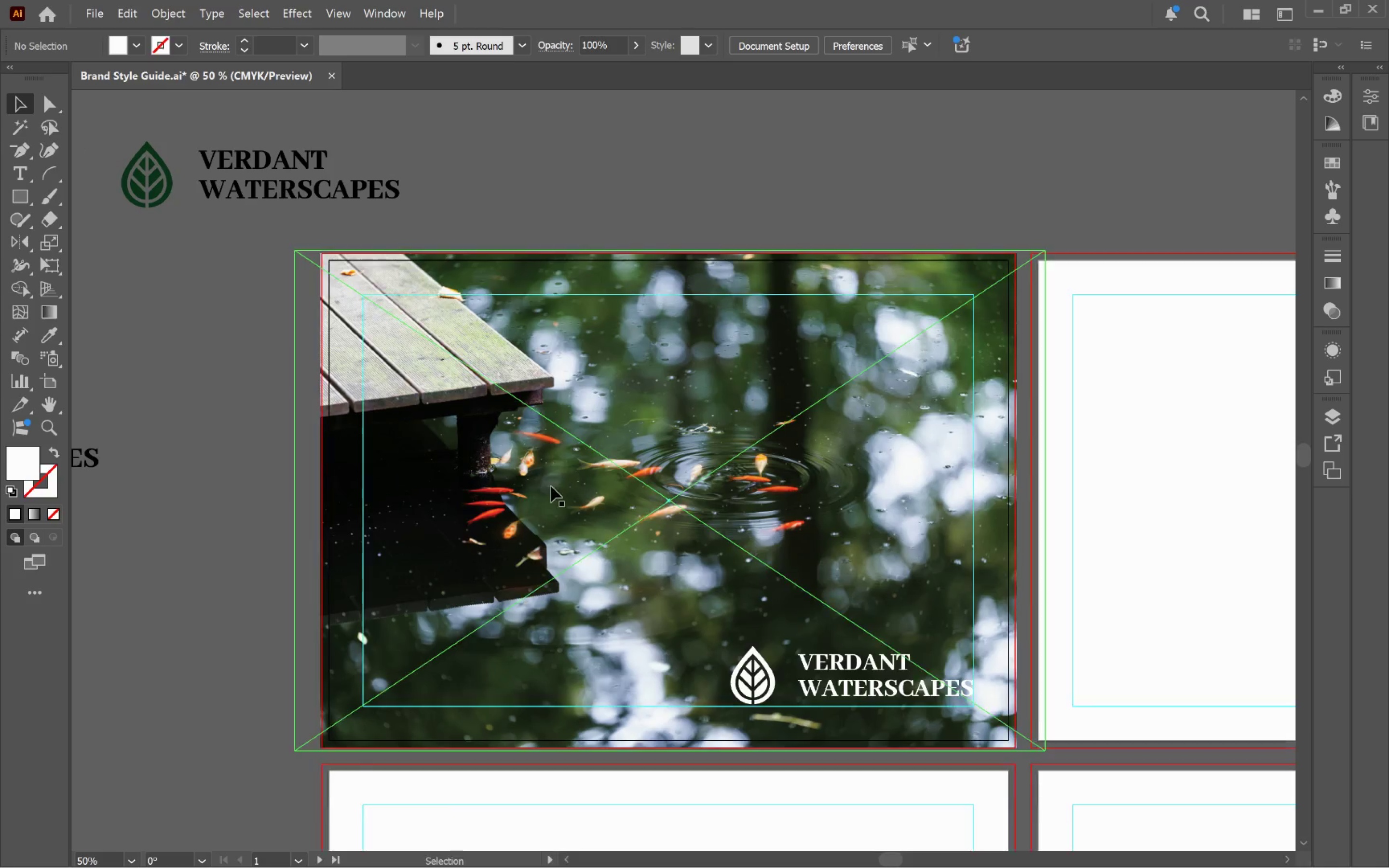 
hold_key(key=Space, duration=24.03)
 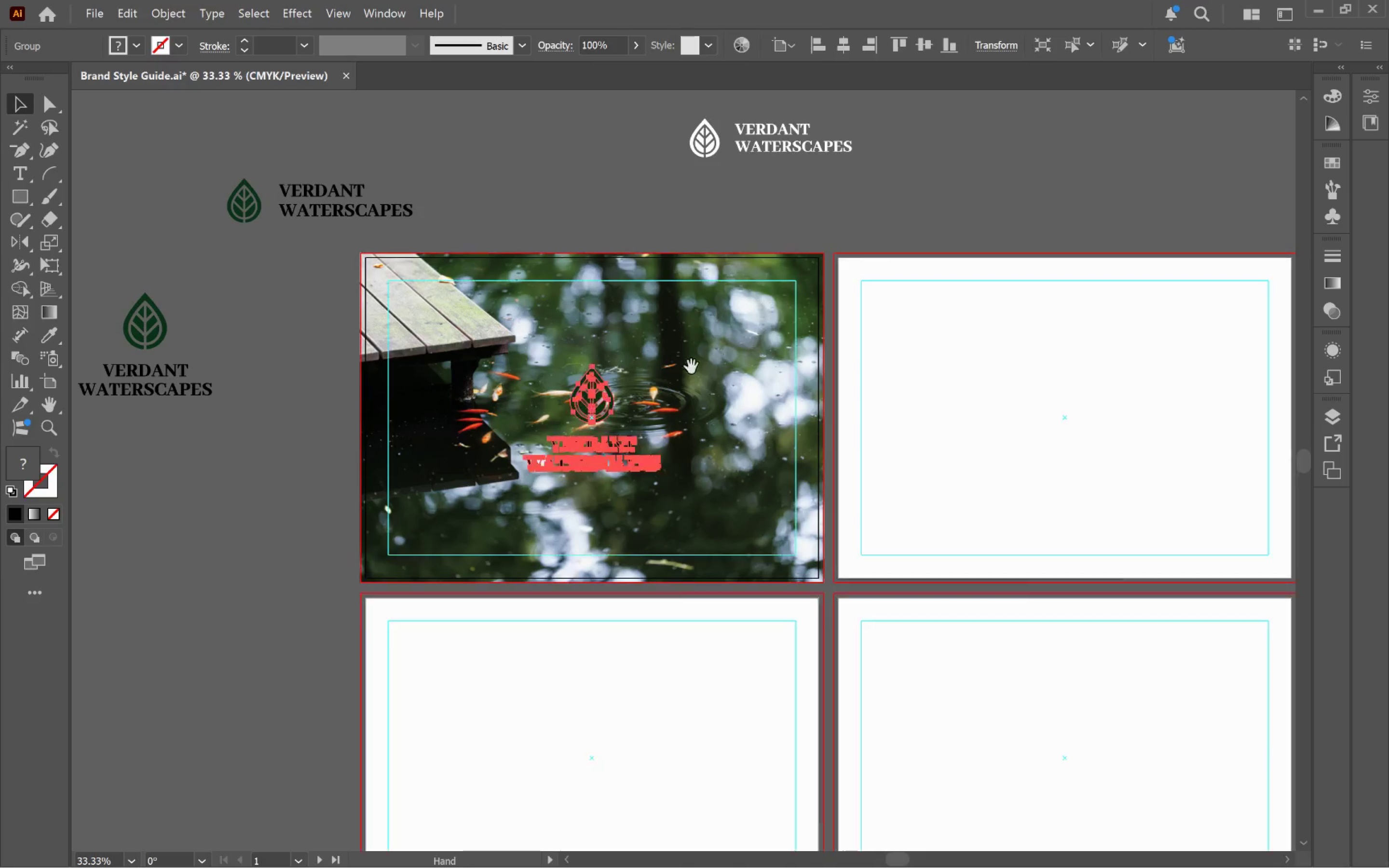 
hold_key(key=AltLeft, duration=0.62)
scroll: coordinate [504, 420], scroll_direction: down, amount: 2.0
 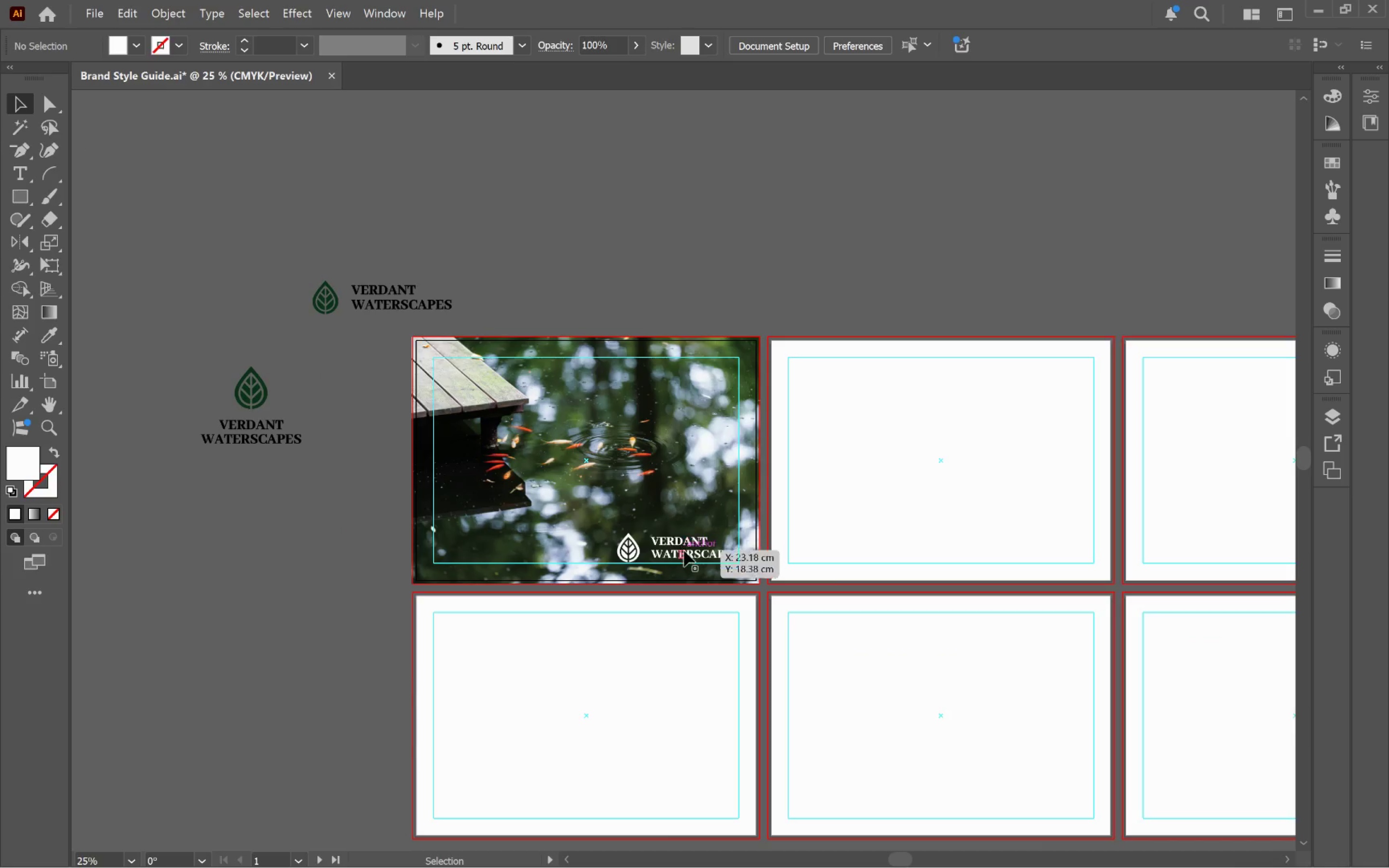 
left_click_drag(start_coordinate=[684, 552], to_coordinate=[731, 254])
 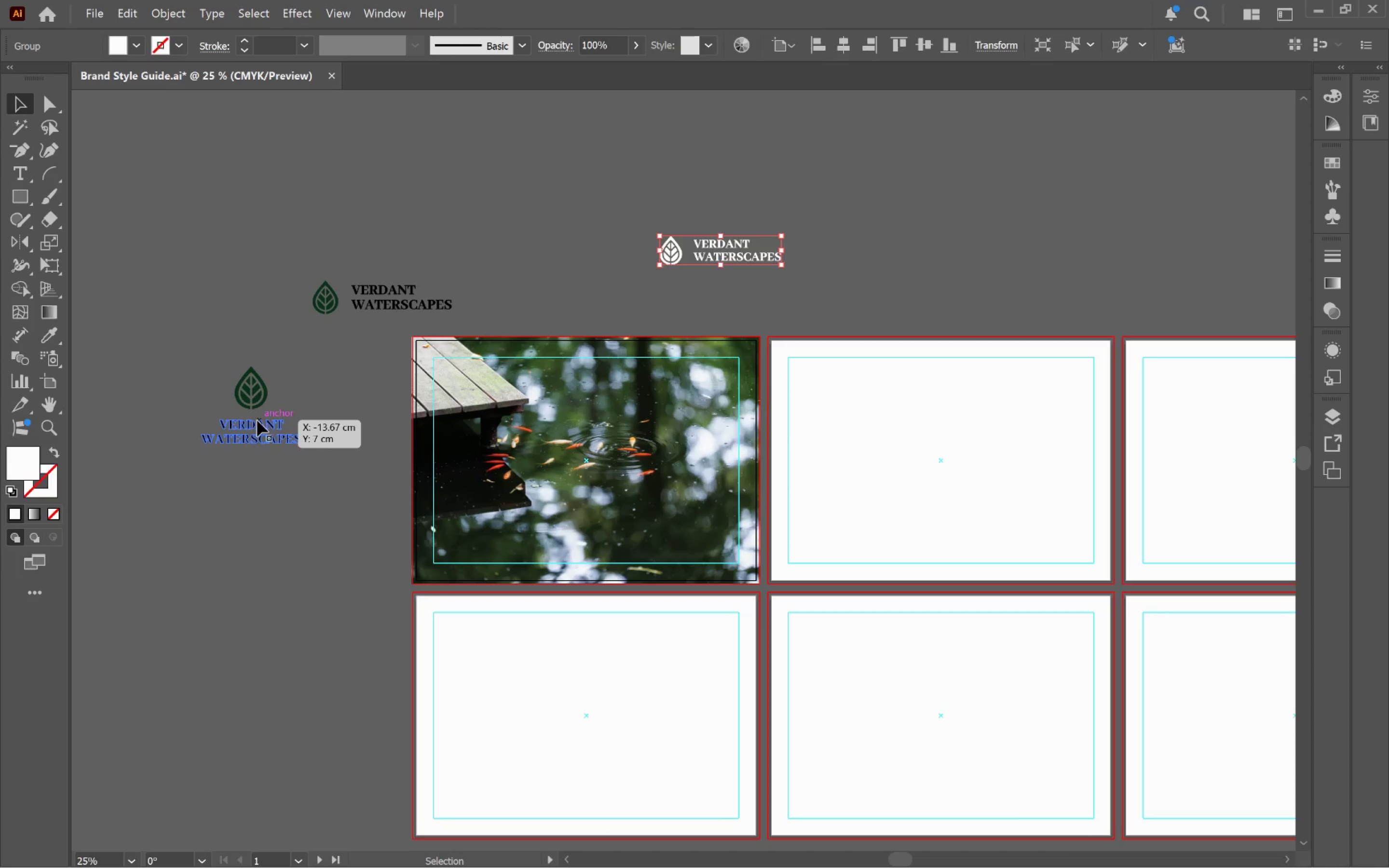 
double_click([293, 502])
 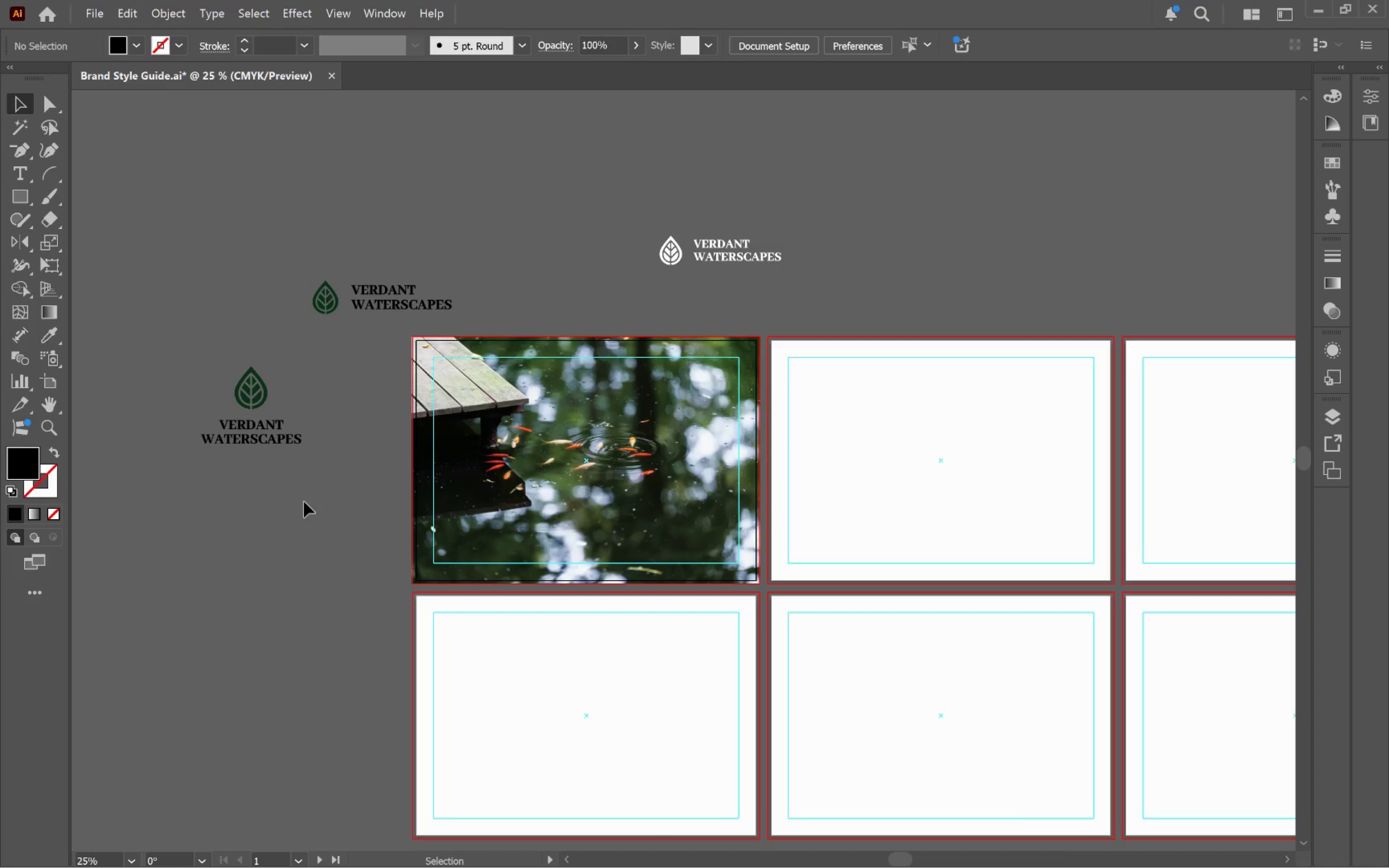 
left_click_drag(start_coordinate=[294, 487], to_coordinate=[194, 353])
 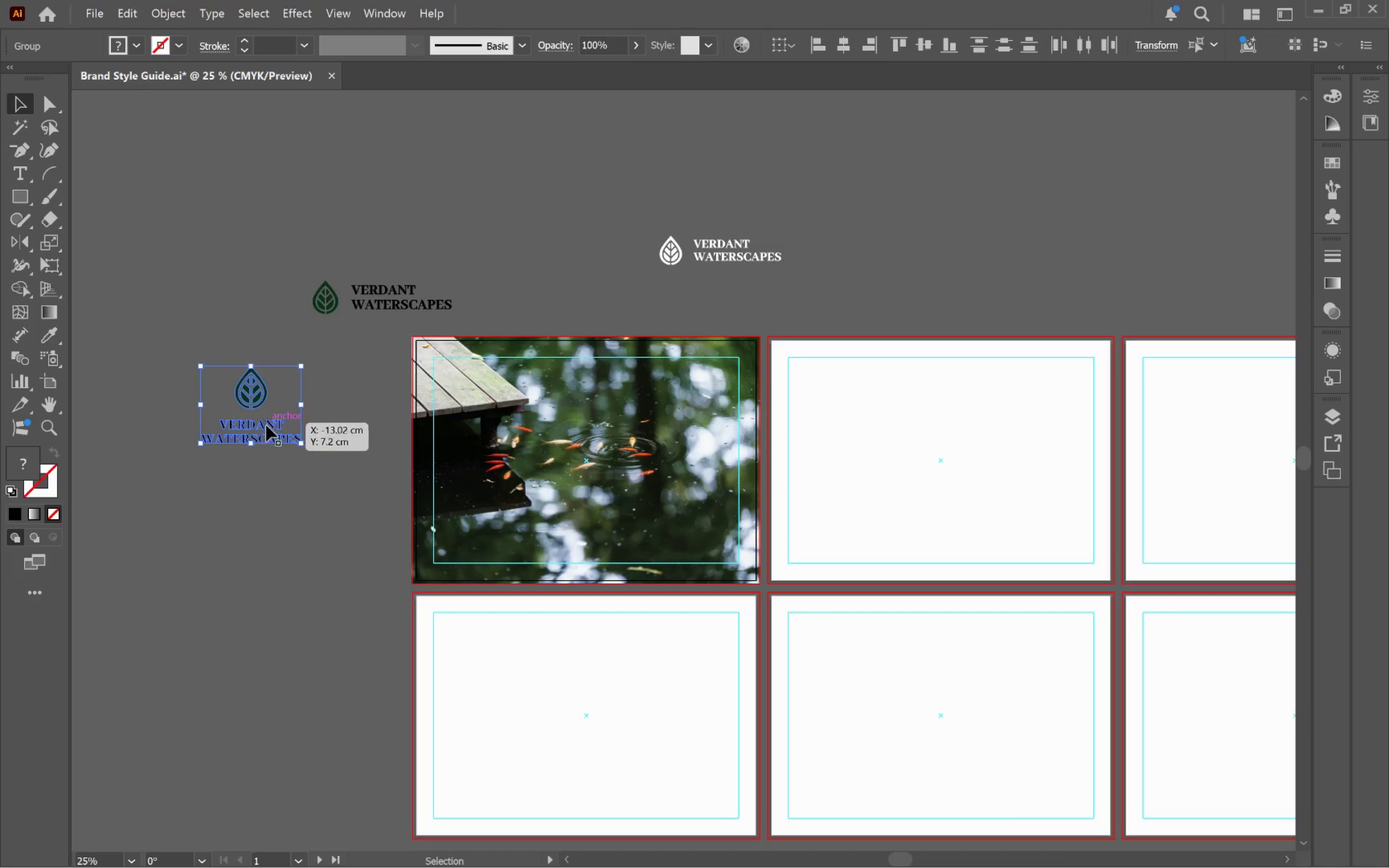 
left_click_drag(start_coordinate=[266, 426], to_coordinate=[590, 472])
 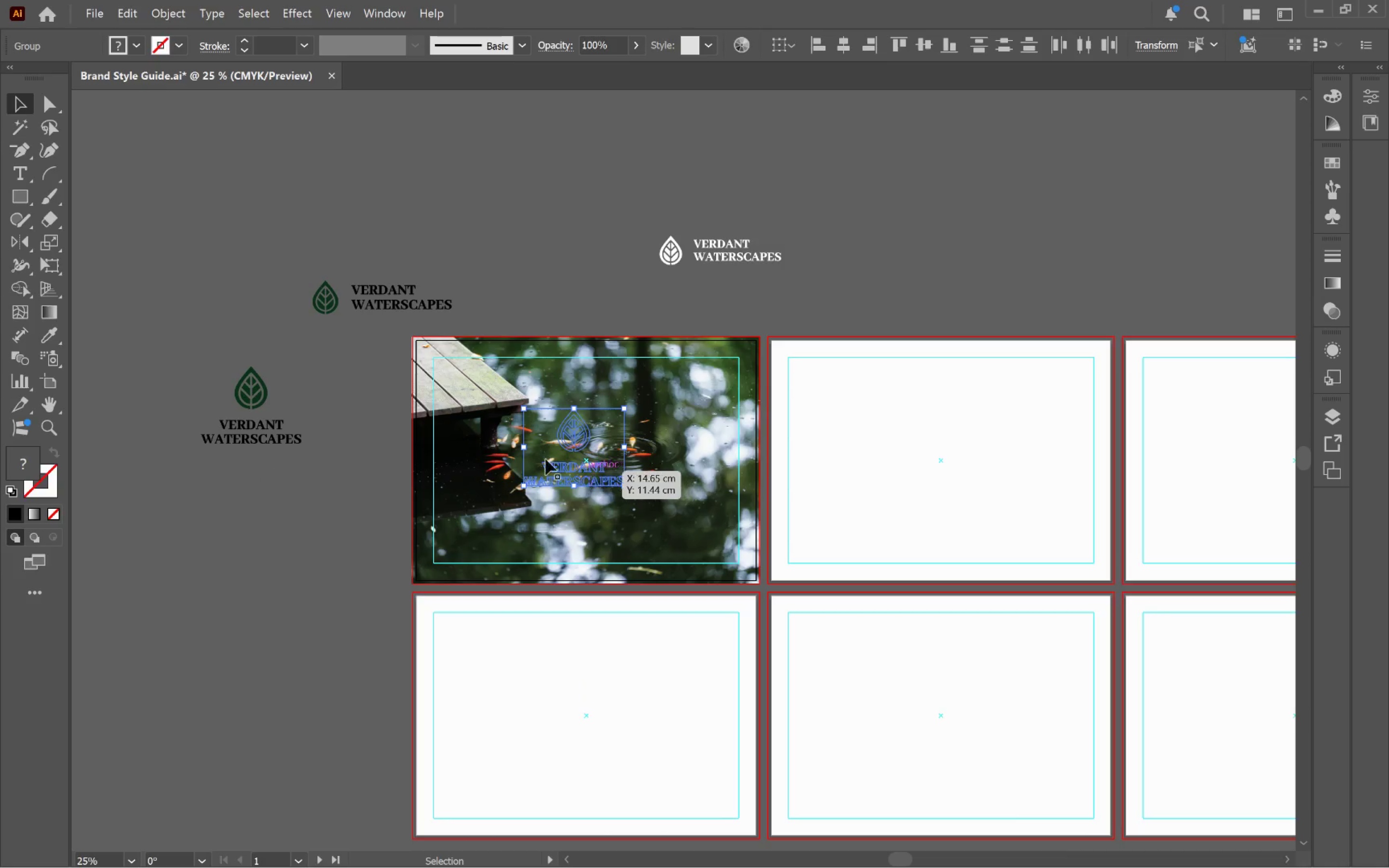 
hold_key(key=AltLeft, duration=1.0)
 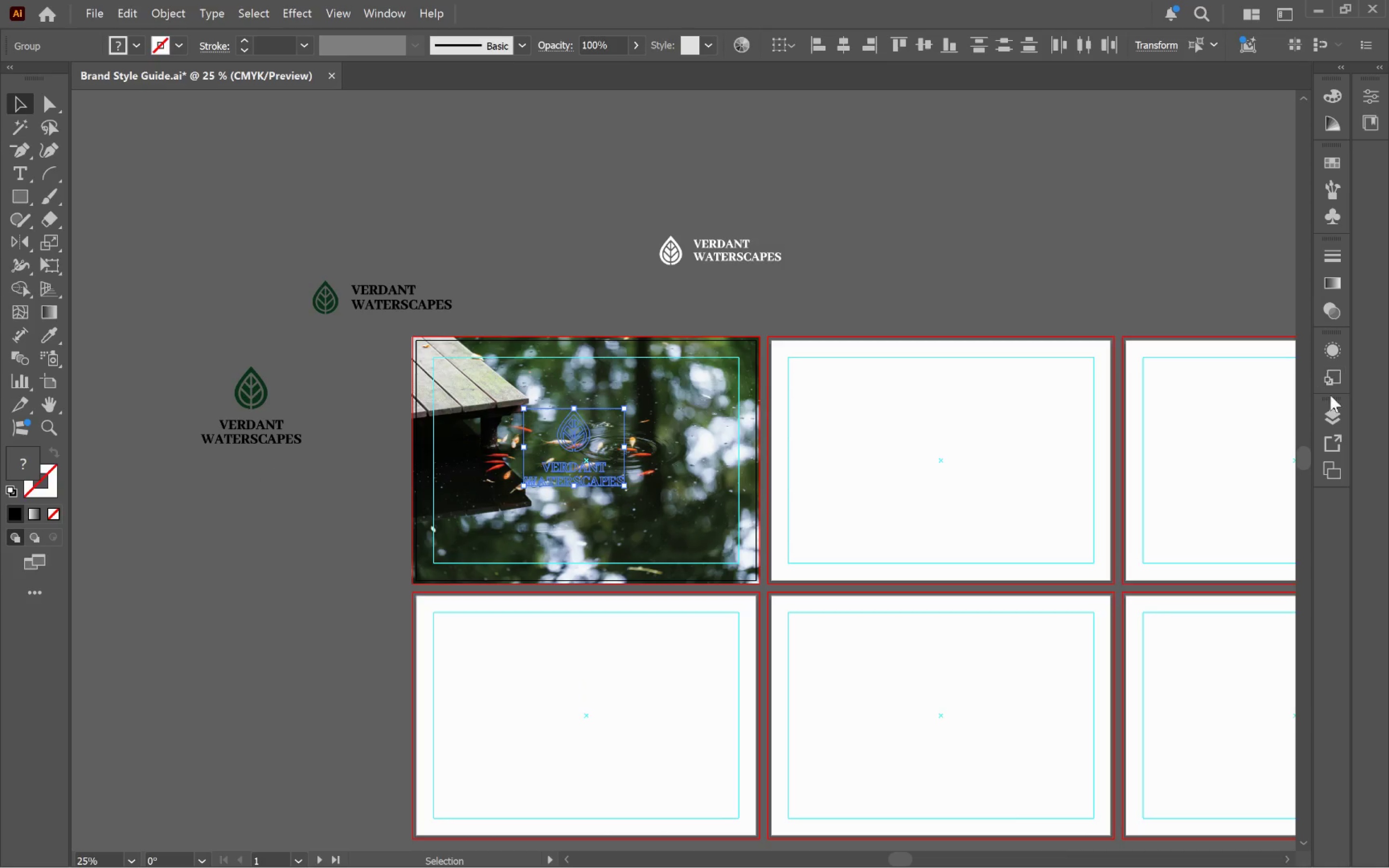 
left_click([1325, 413])
 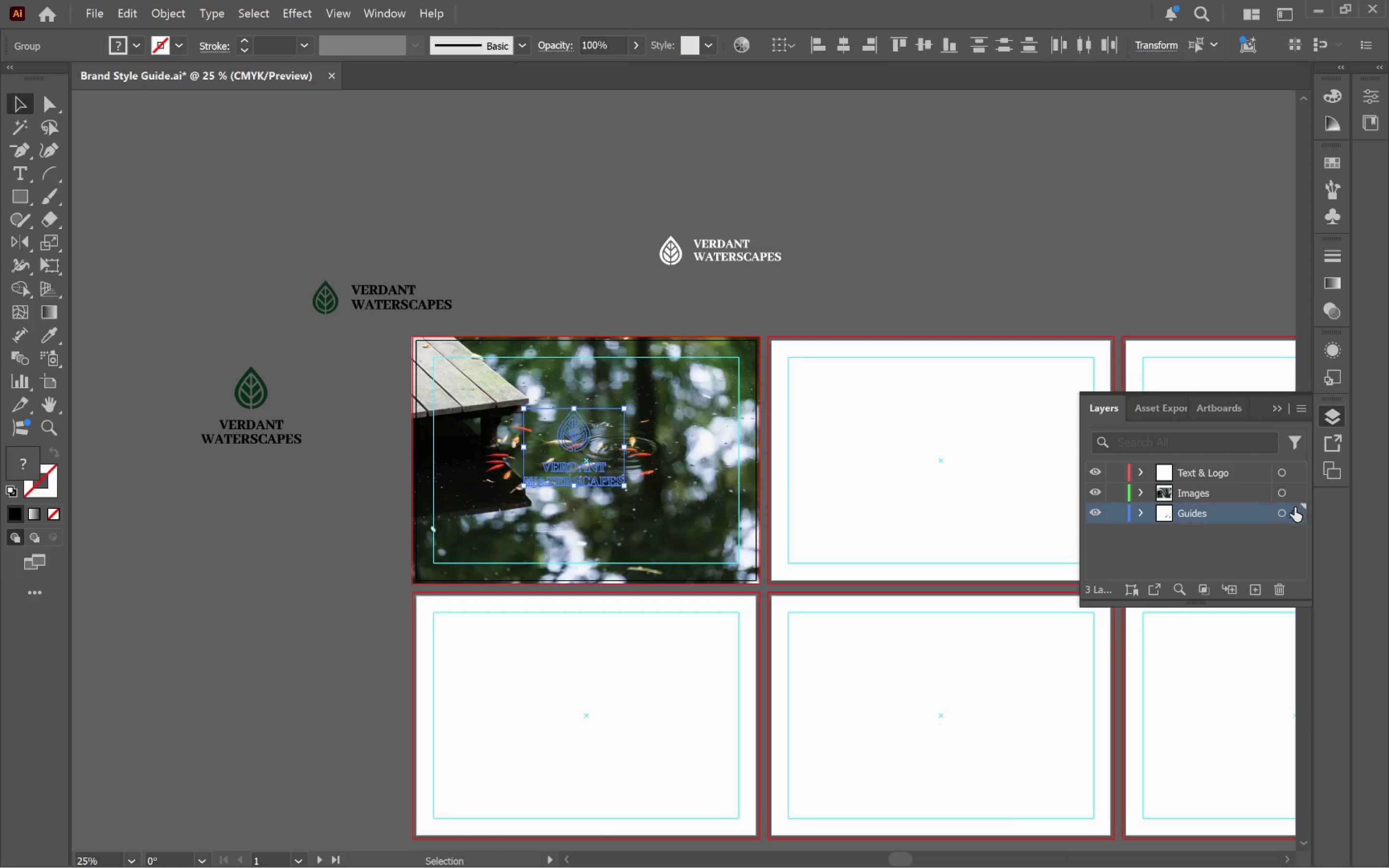 
left_click_drag(start_coordinate=[1293, 510], to_coordinate=[1298, 480])
 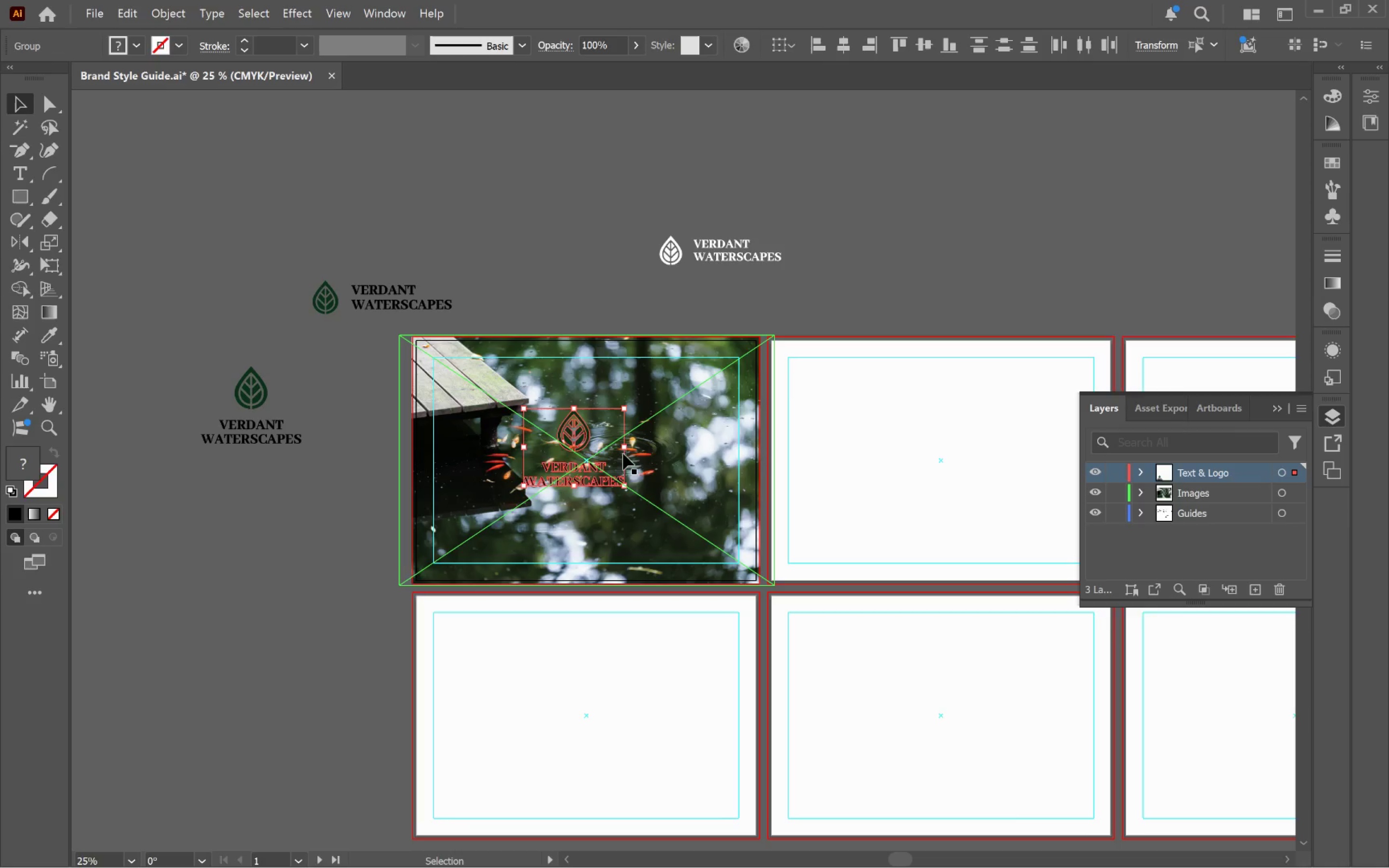 
left_click([715, 459])
 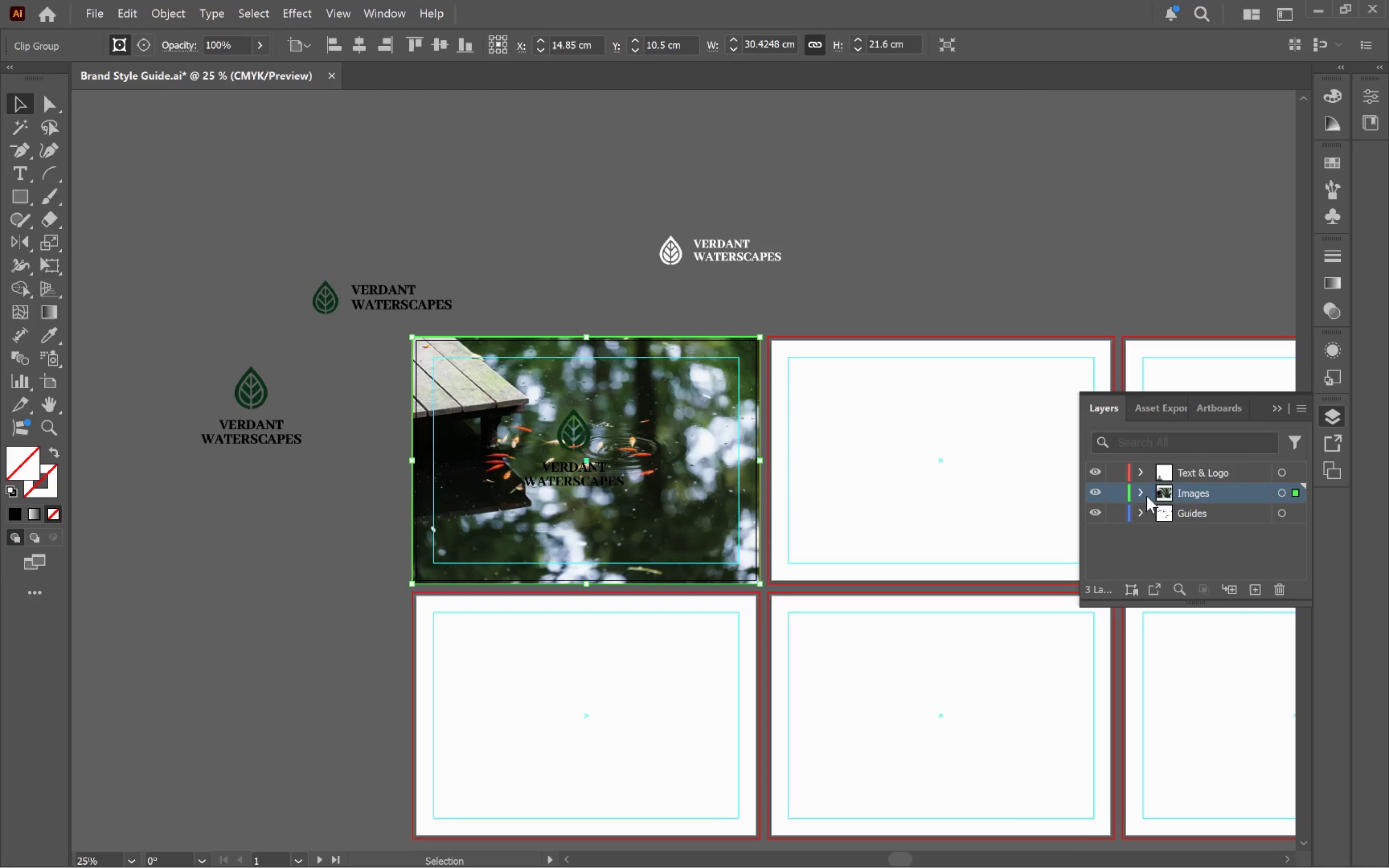 
left_click([1114, 493])
 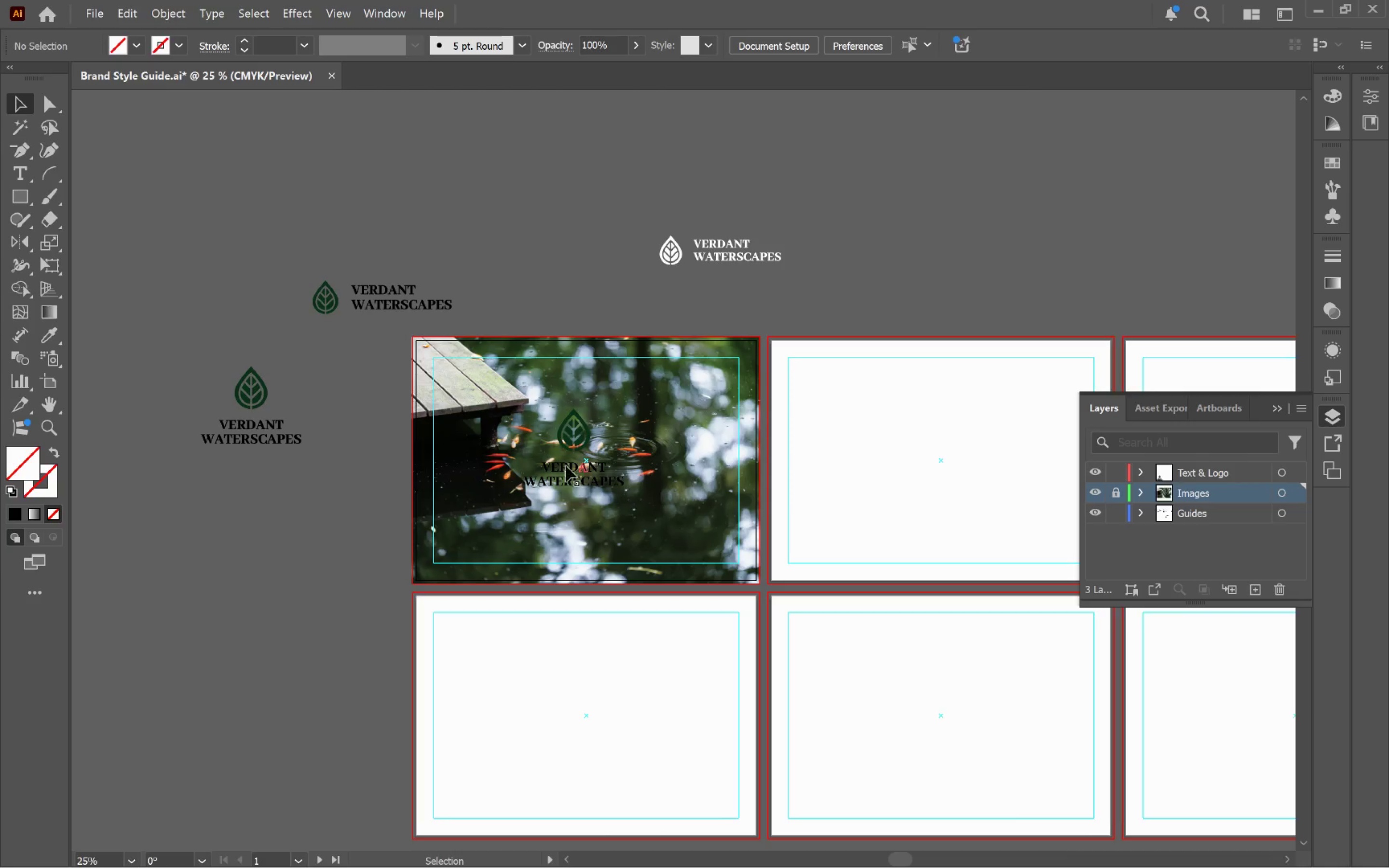 
hold_key(key=AltLeft, duration=0.53)
scroll: coordinate [564, 463], scroll_direction: up, amount: 2.0
 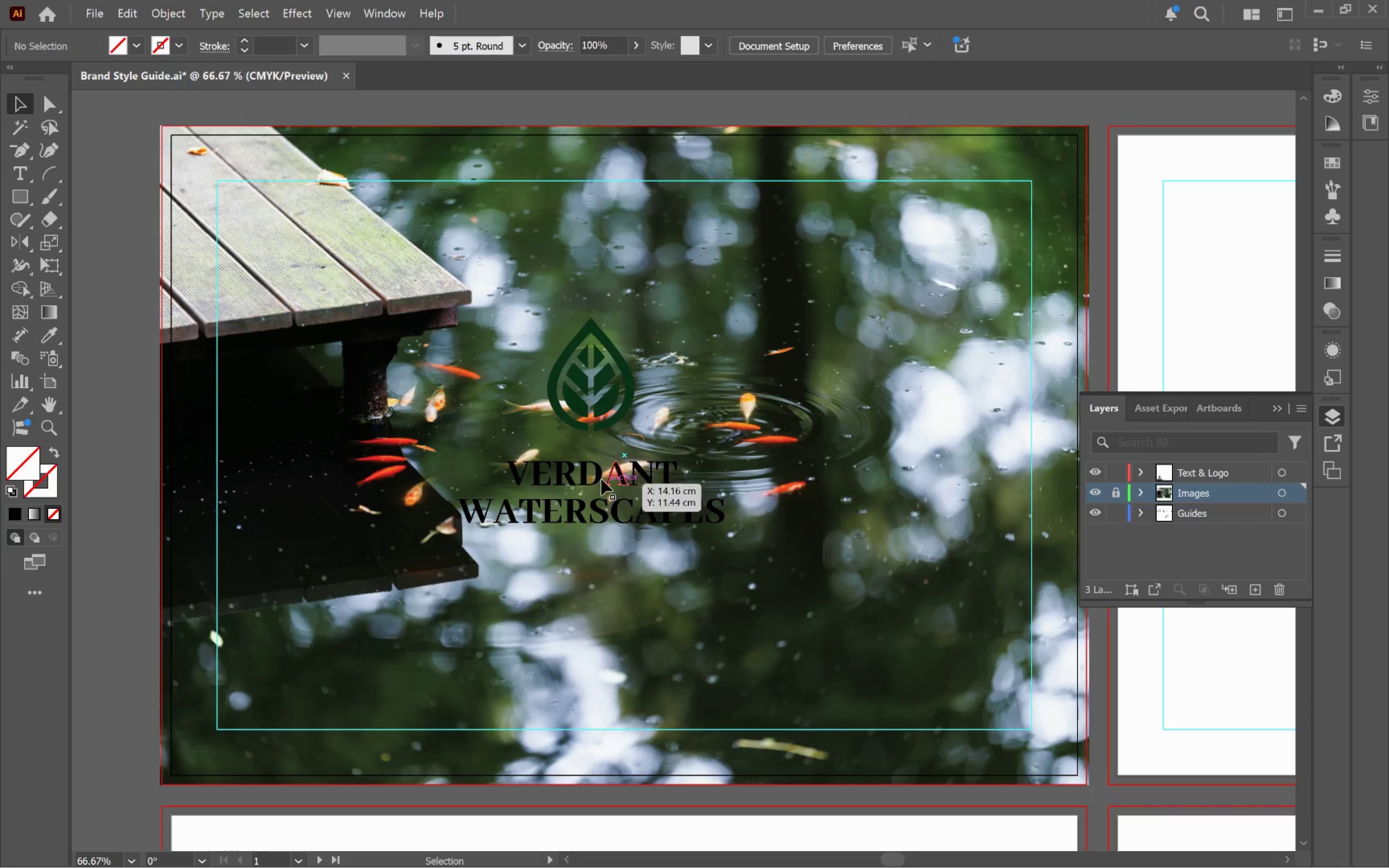 
left_click([600, 478])
 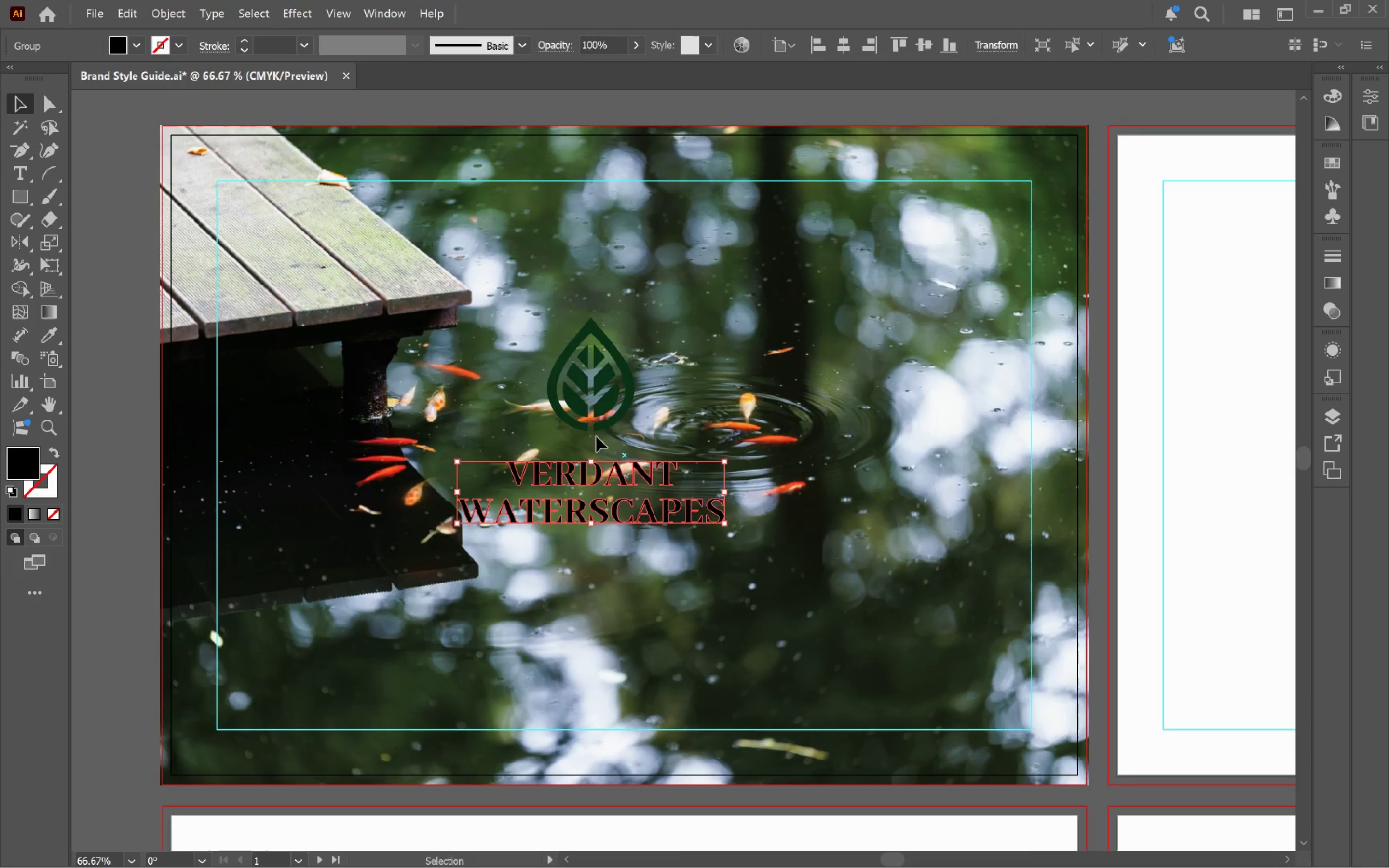 
hold_key(key=ShiftLeft, duration=0.44)
left_click([599, 421])
 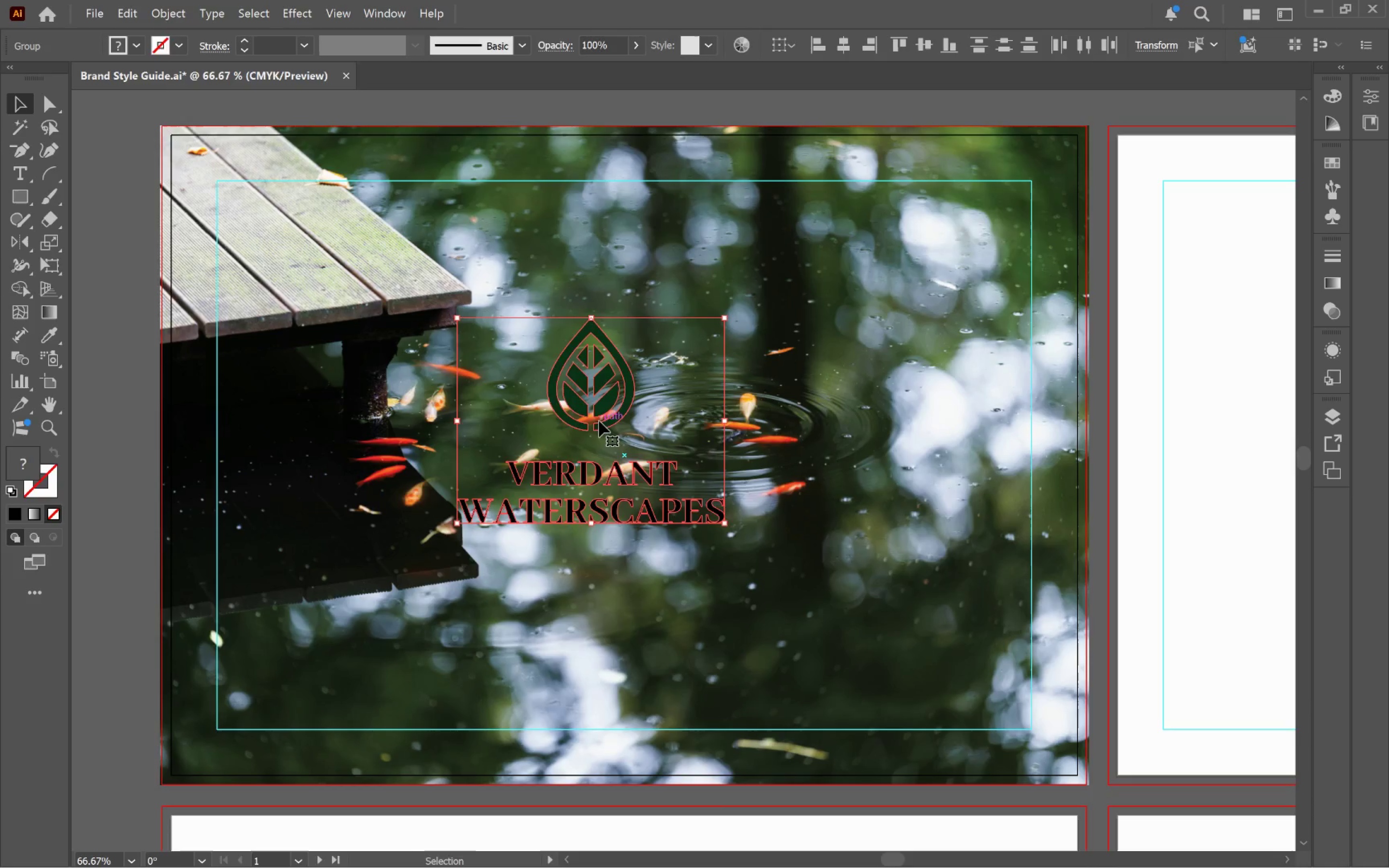 
key(Control+G)
 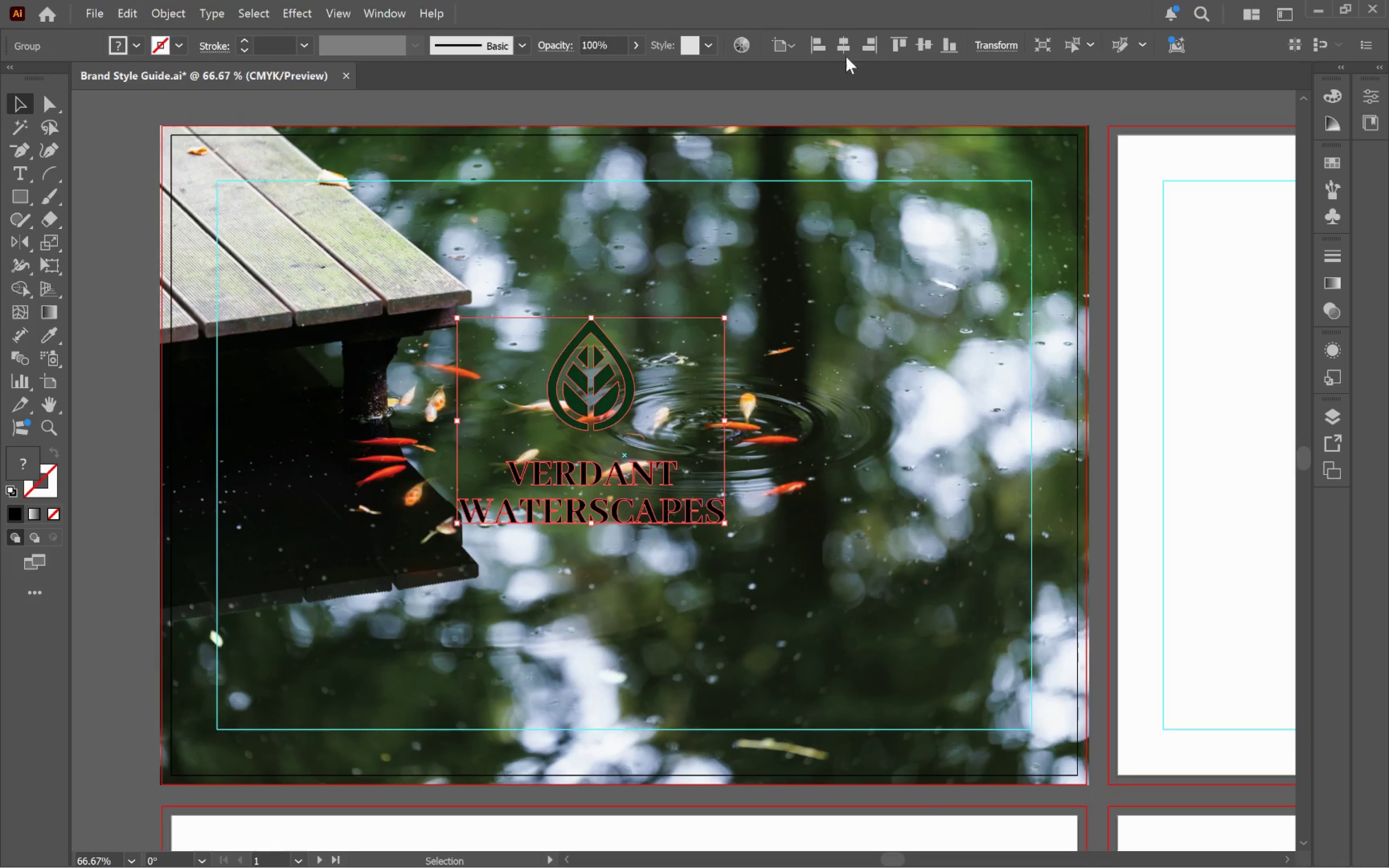 
left_click([846, 50])
 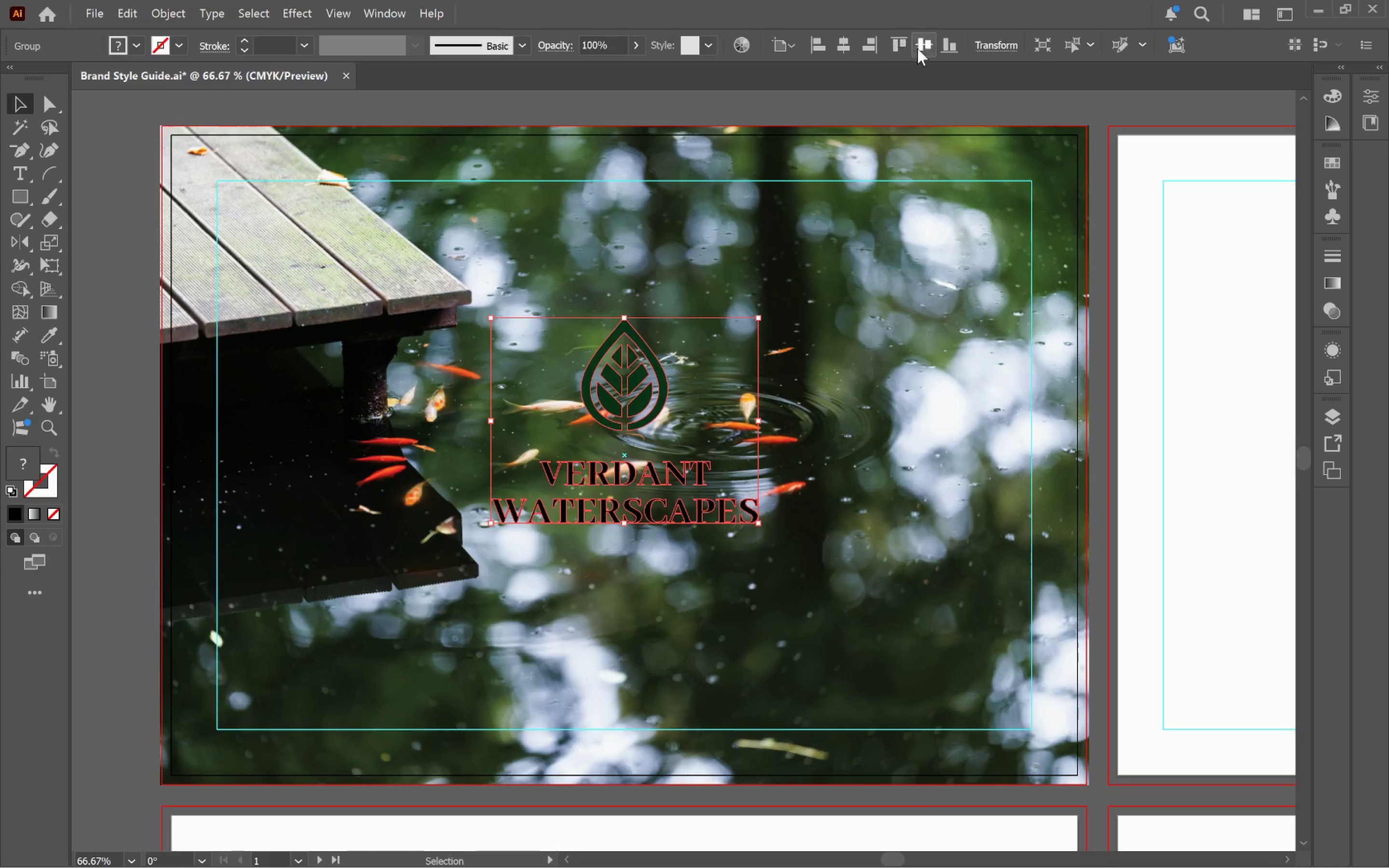 
left_click([920, 48])
 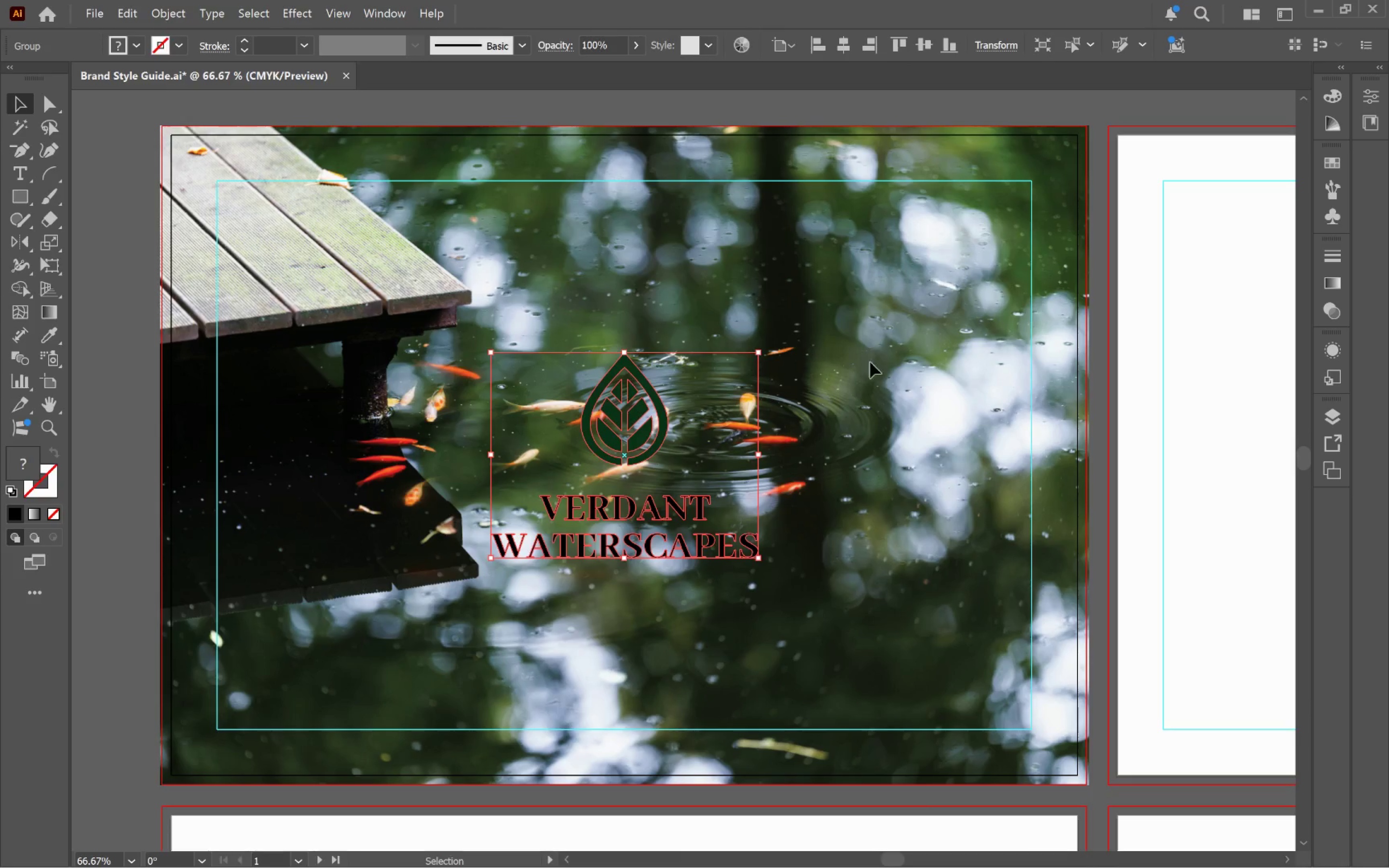 
hold_key(key=AltLeft, duration=0.62)
 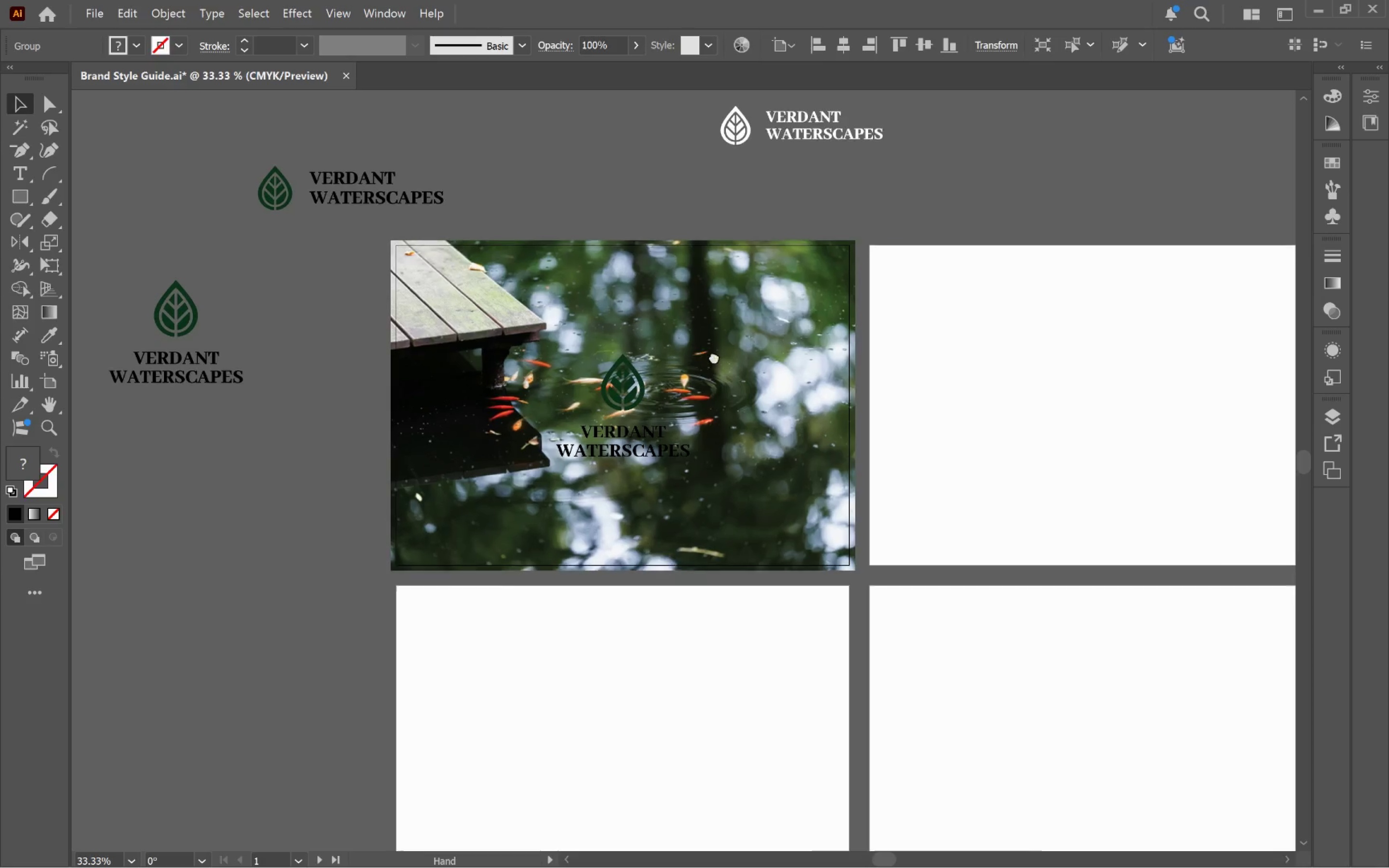 
hold_key(key=Space, duration=0.58)
 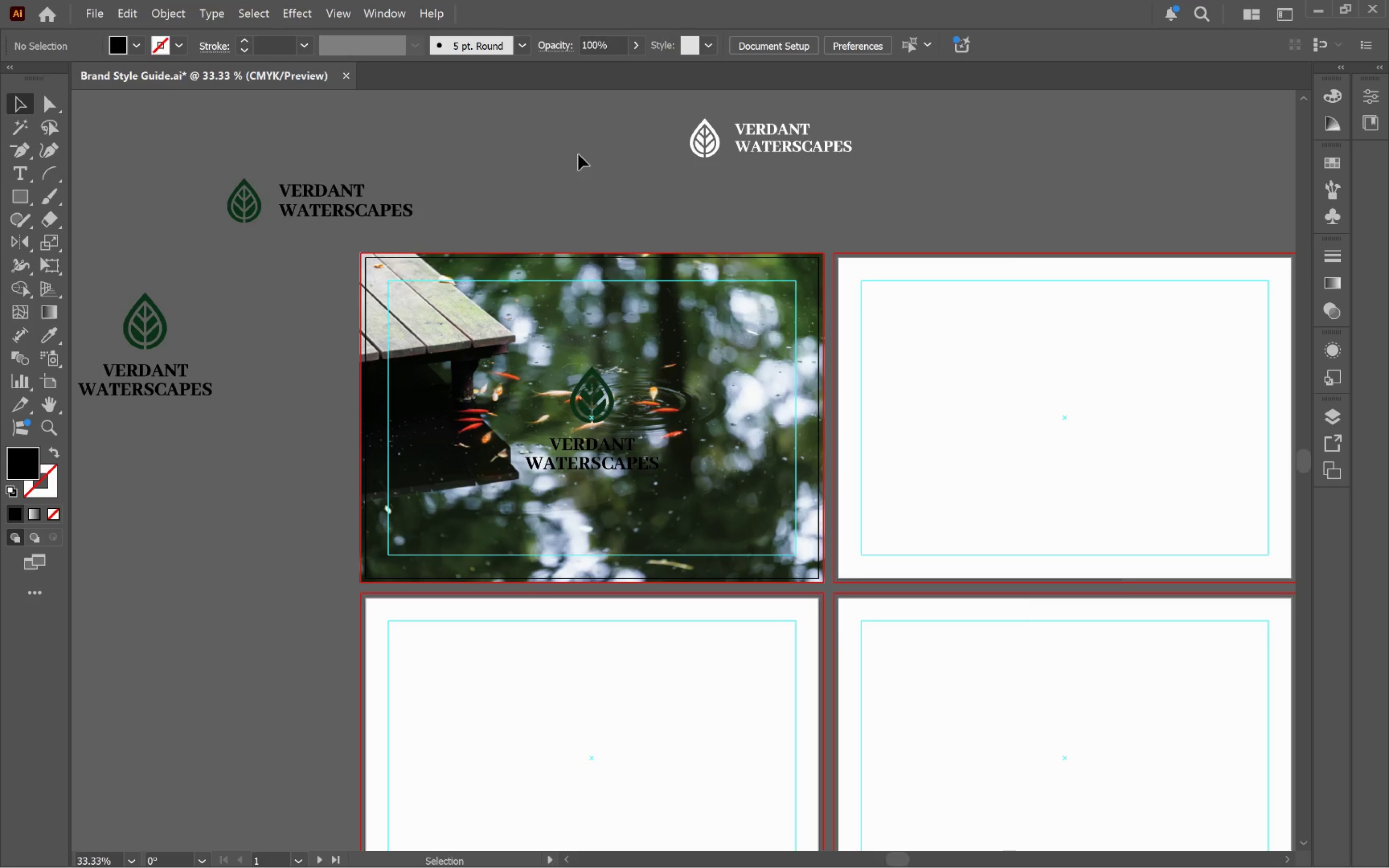 
scroll: coordinate [906, 373], scroll_direction: down, amount: 1.0
 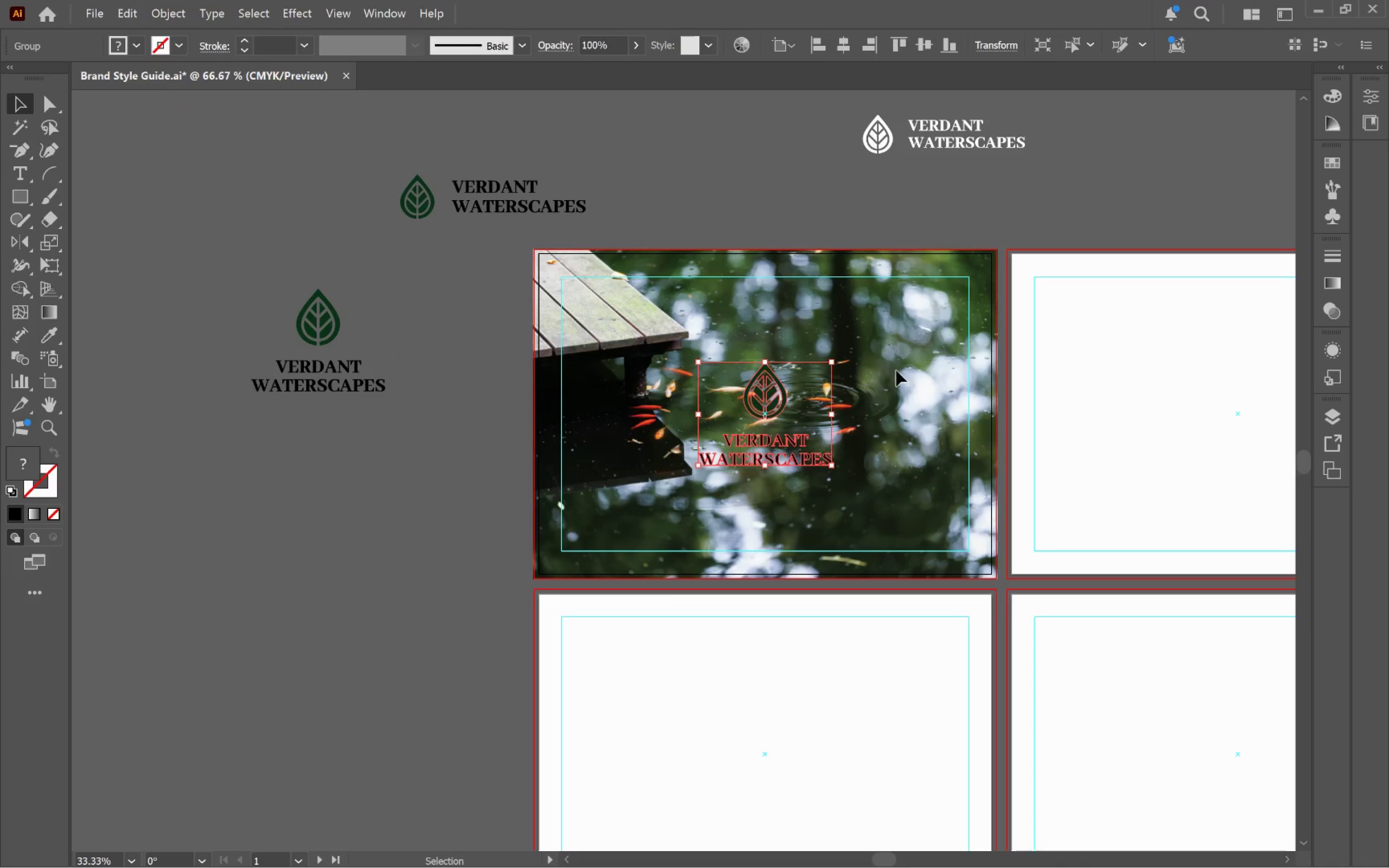 
left_click_drag(start_coordinate=[867, 365], to_coordinate=[693, 369])
 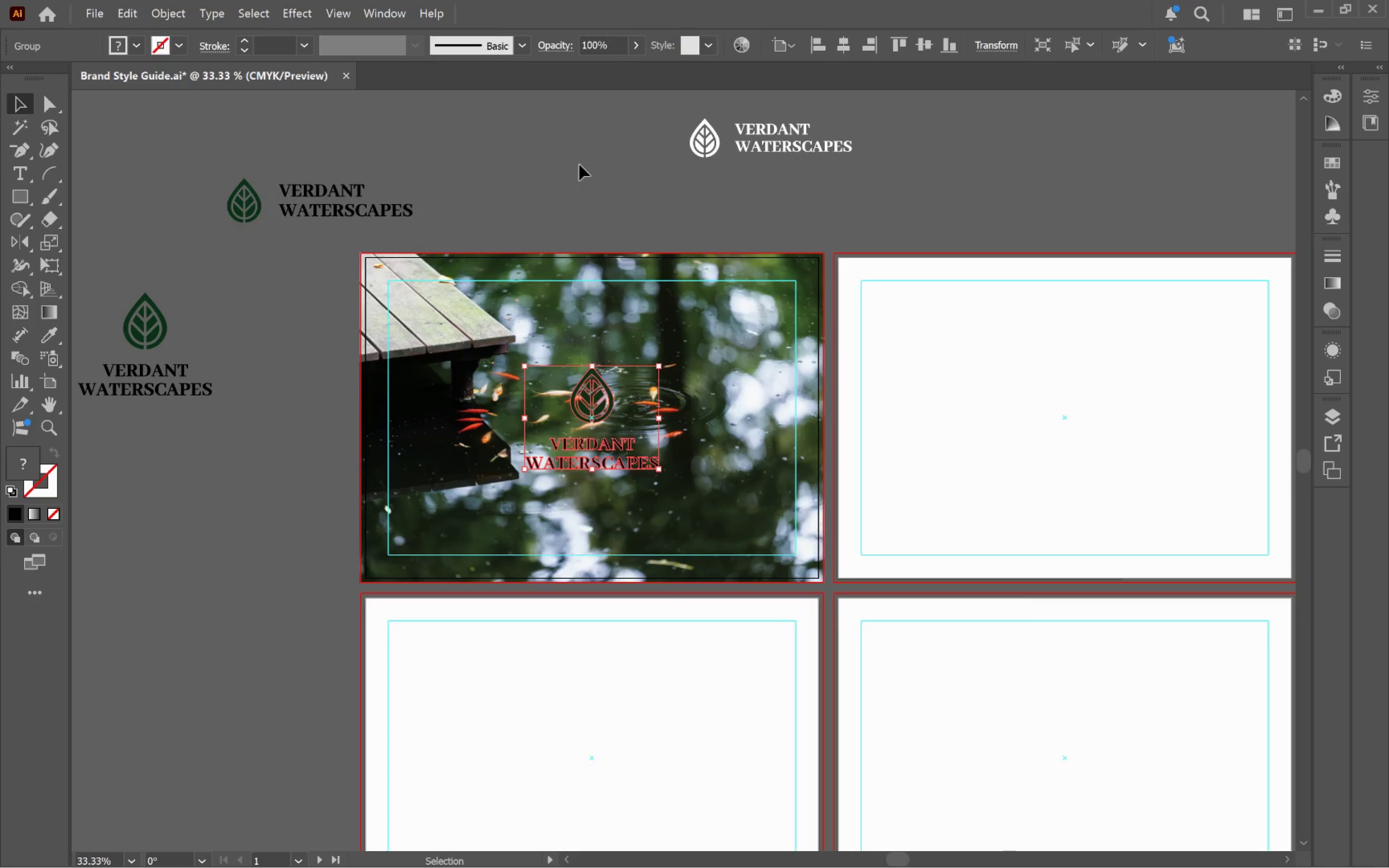 
left_click([578, 154])
 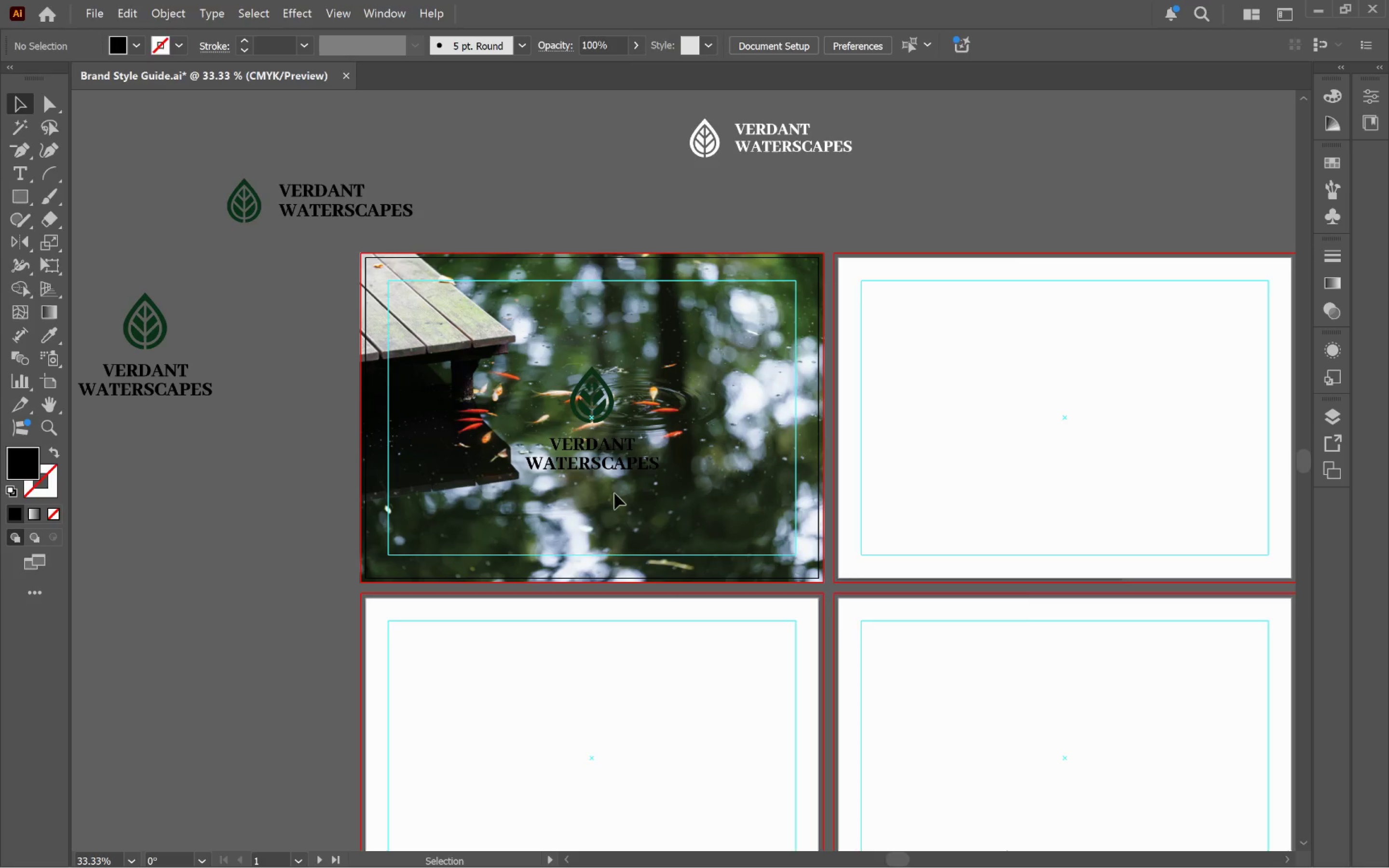 
left_click([624, 469])
 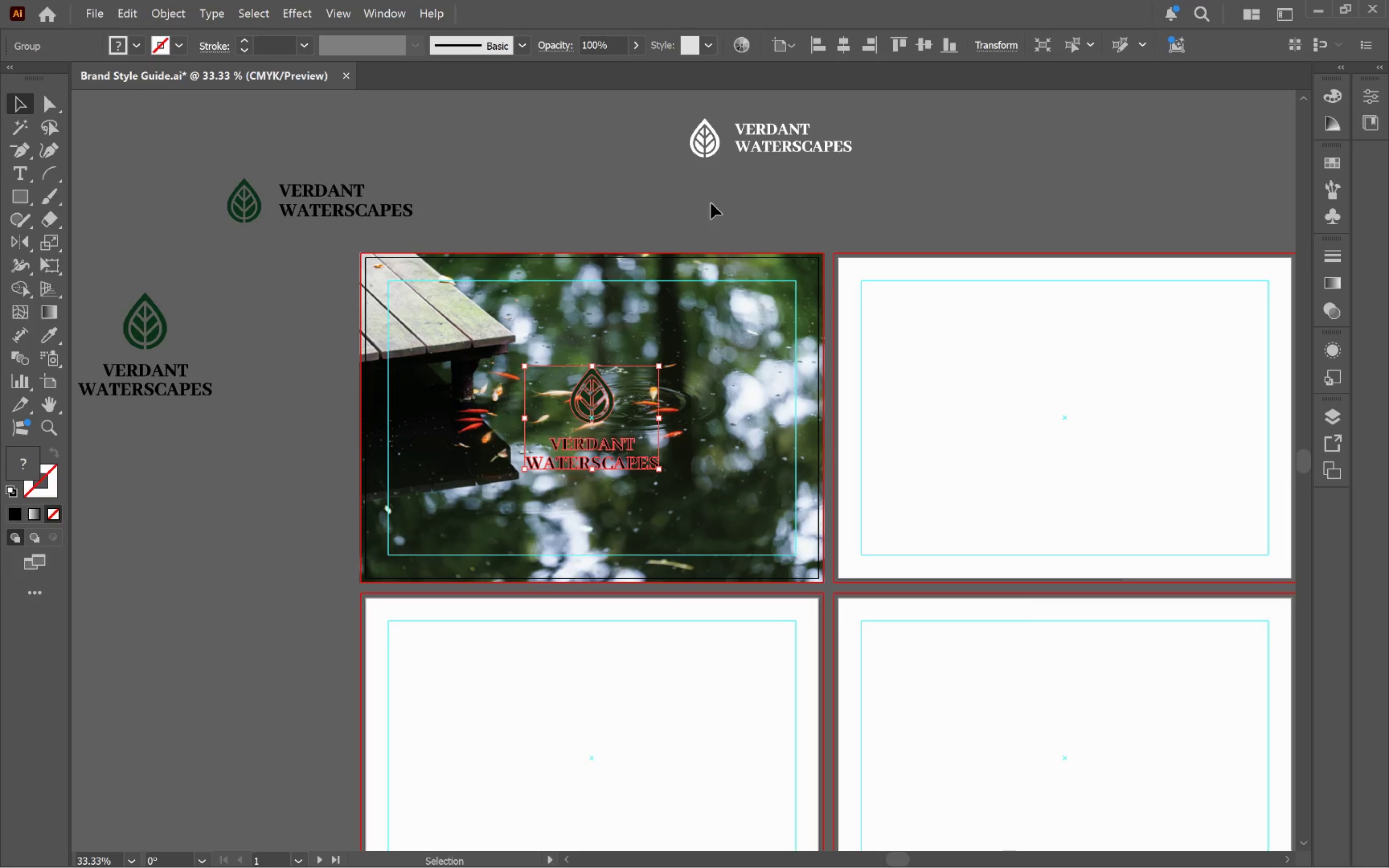 
key(I)
 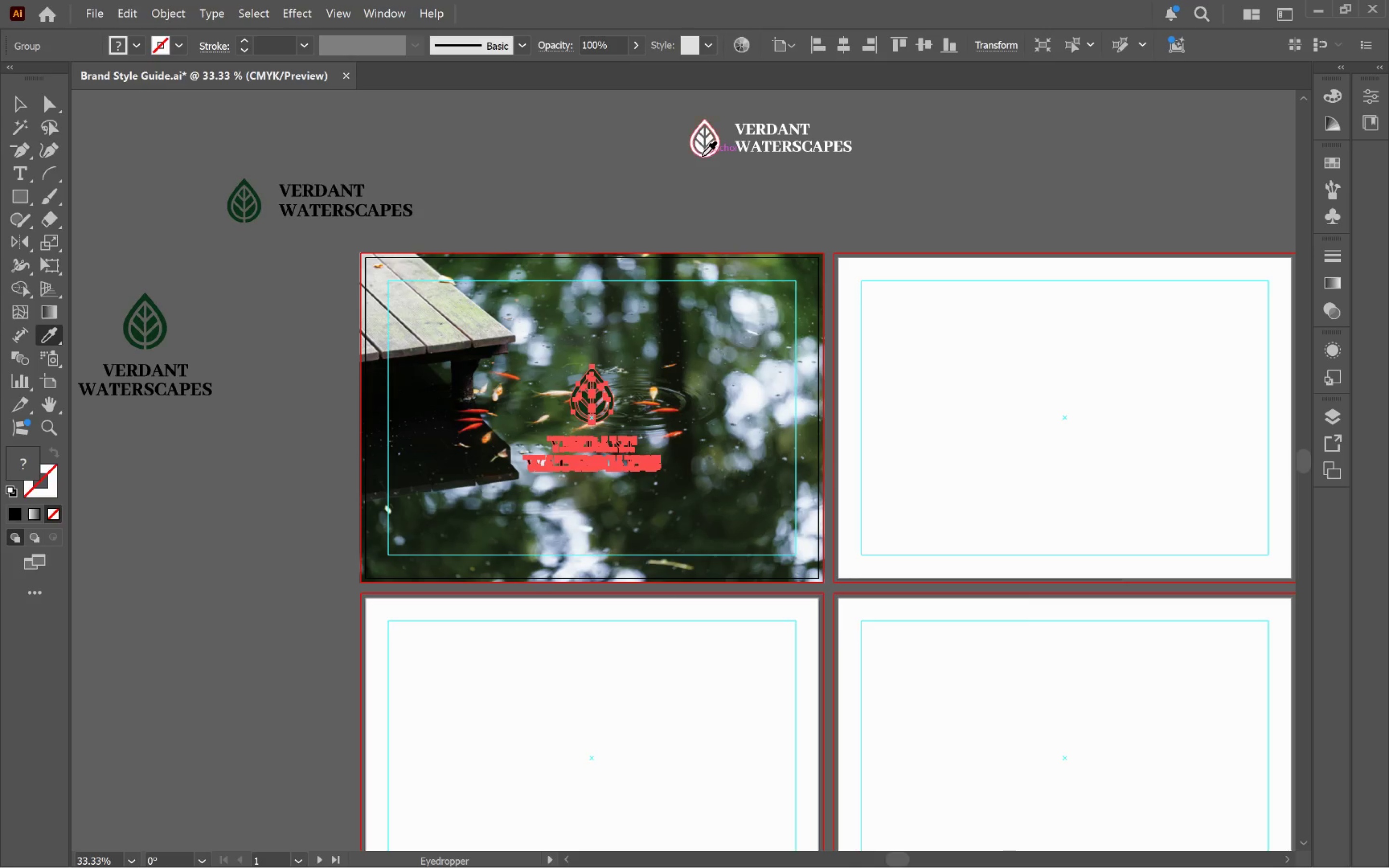 
left_click([705, 156])
 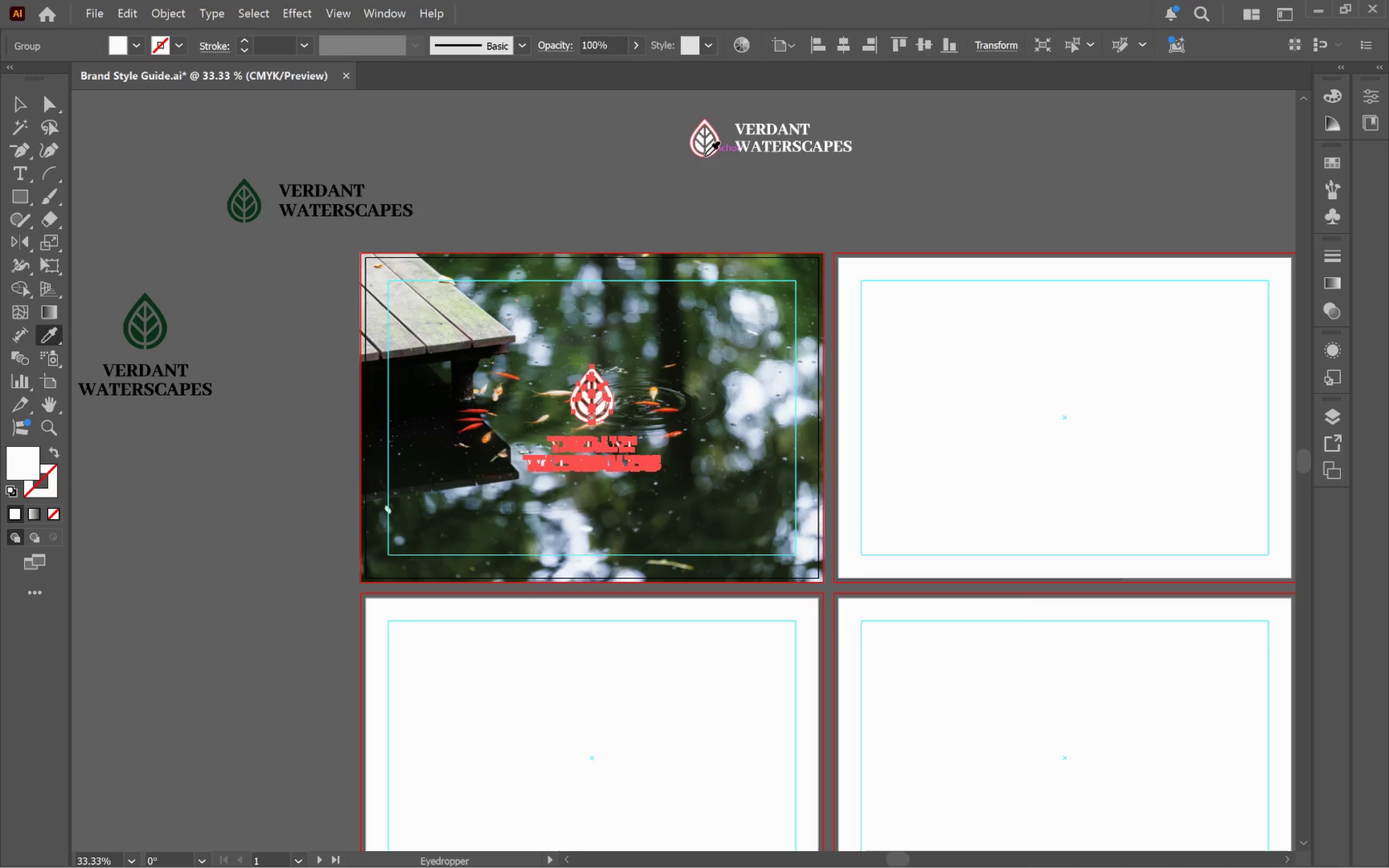 
key(V)
 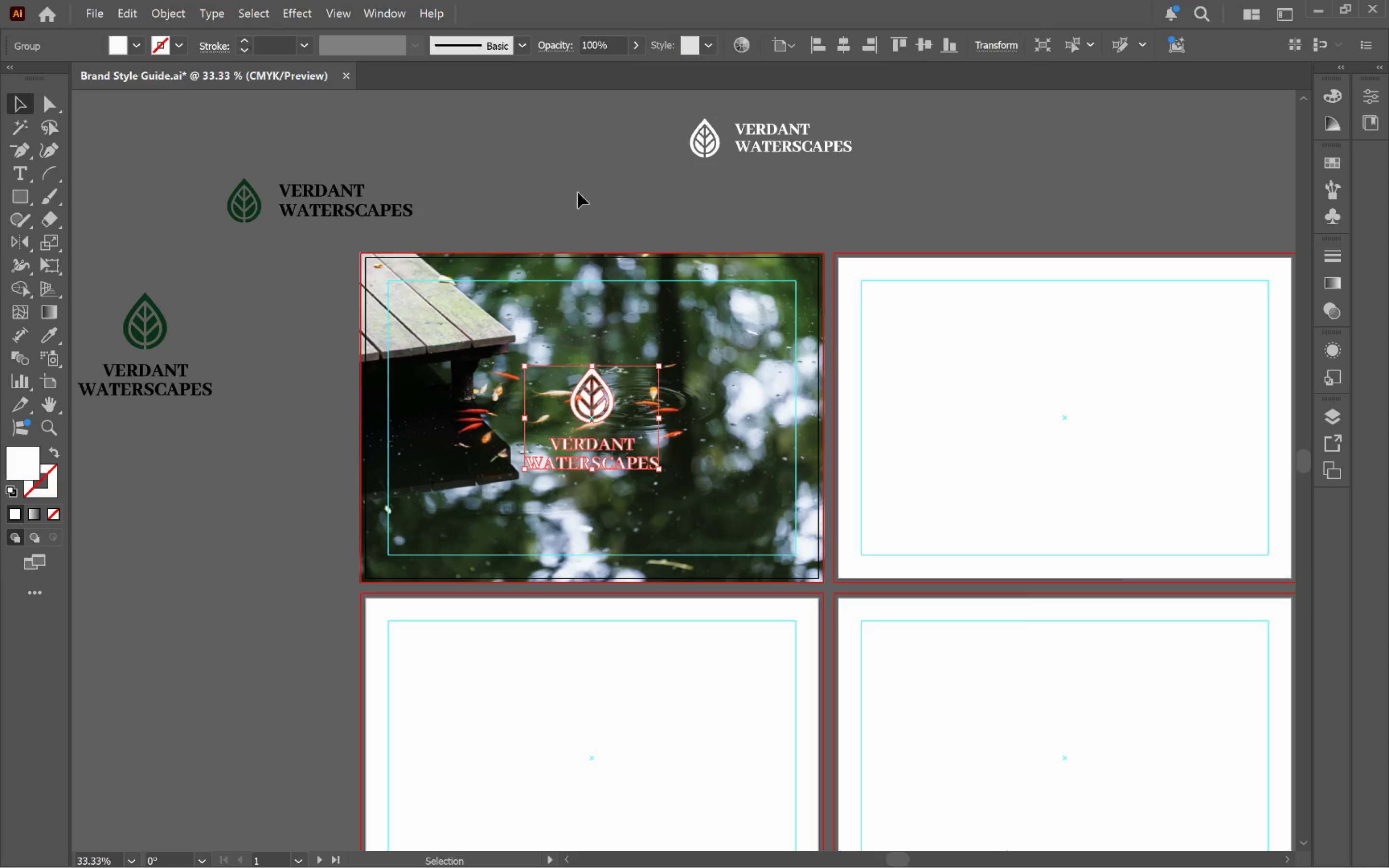 
left_click([577, 192])
 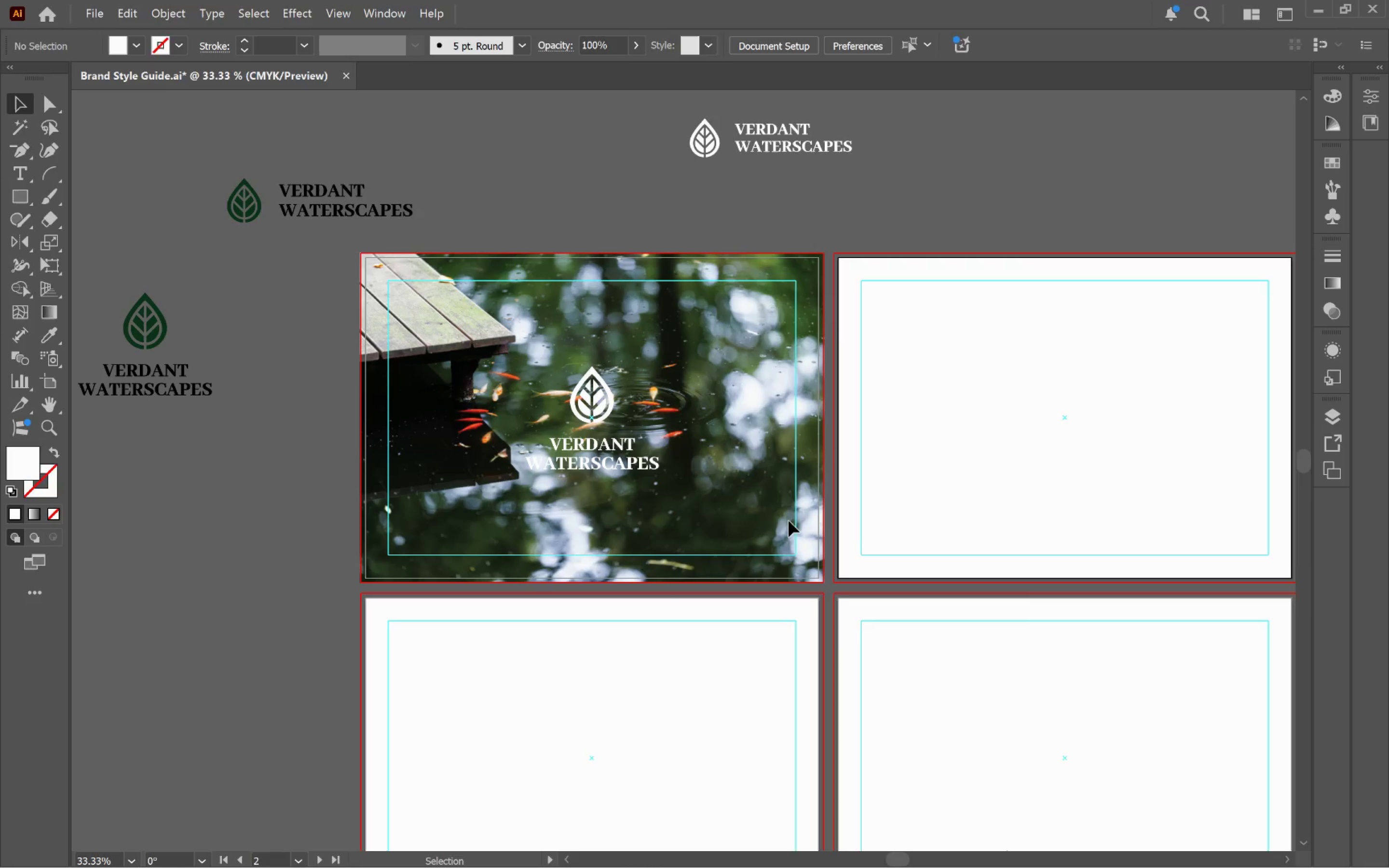 
hold_key(key=AltLeft, duration=0.67)
scroll: coordinate [622, 479], scroll_direction: up, amount: 1.0
 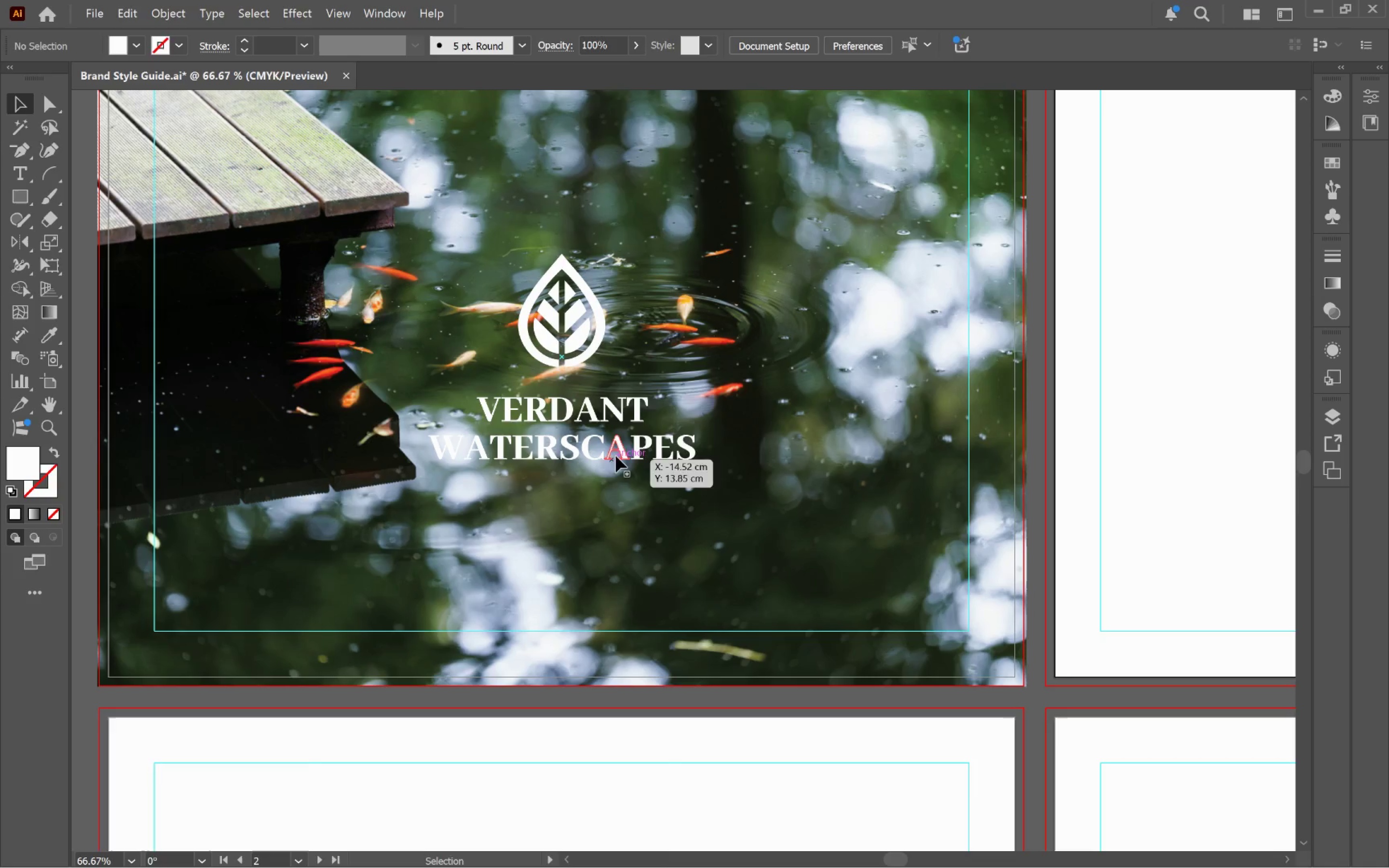 
left_click([616, 452])
 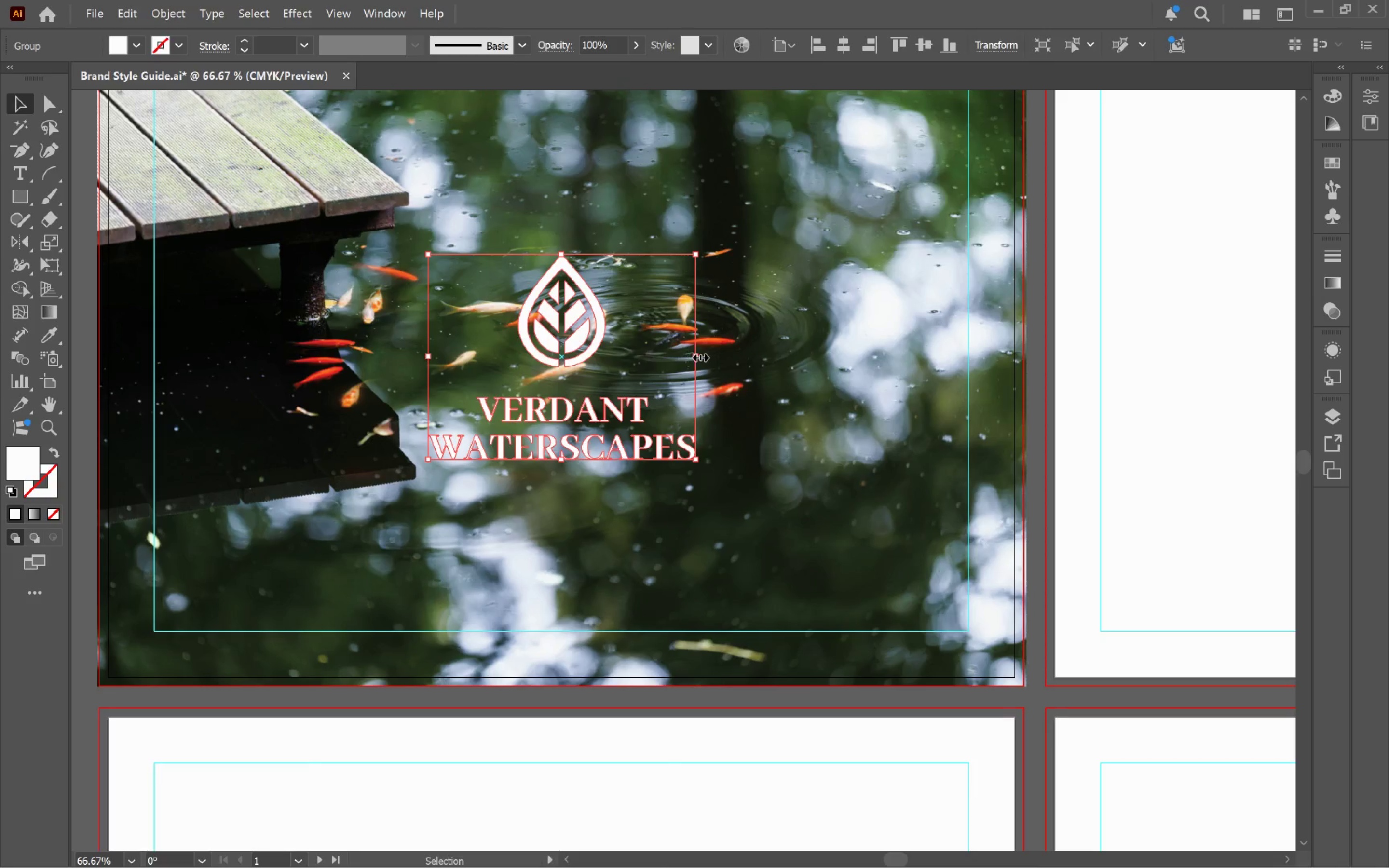 
left_click_drag(start_coordinate=[699, 355], to_coordinate=[788, 359])
 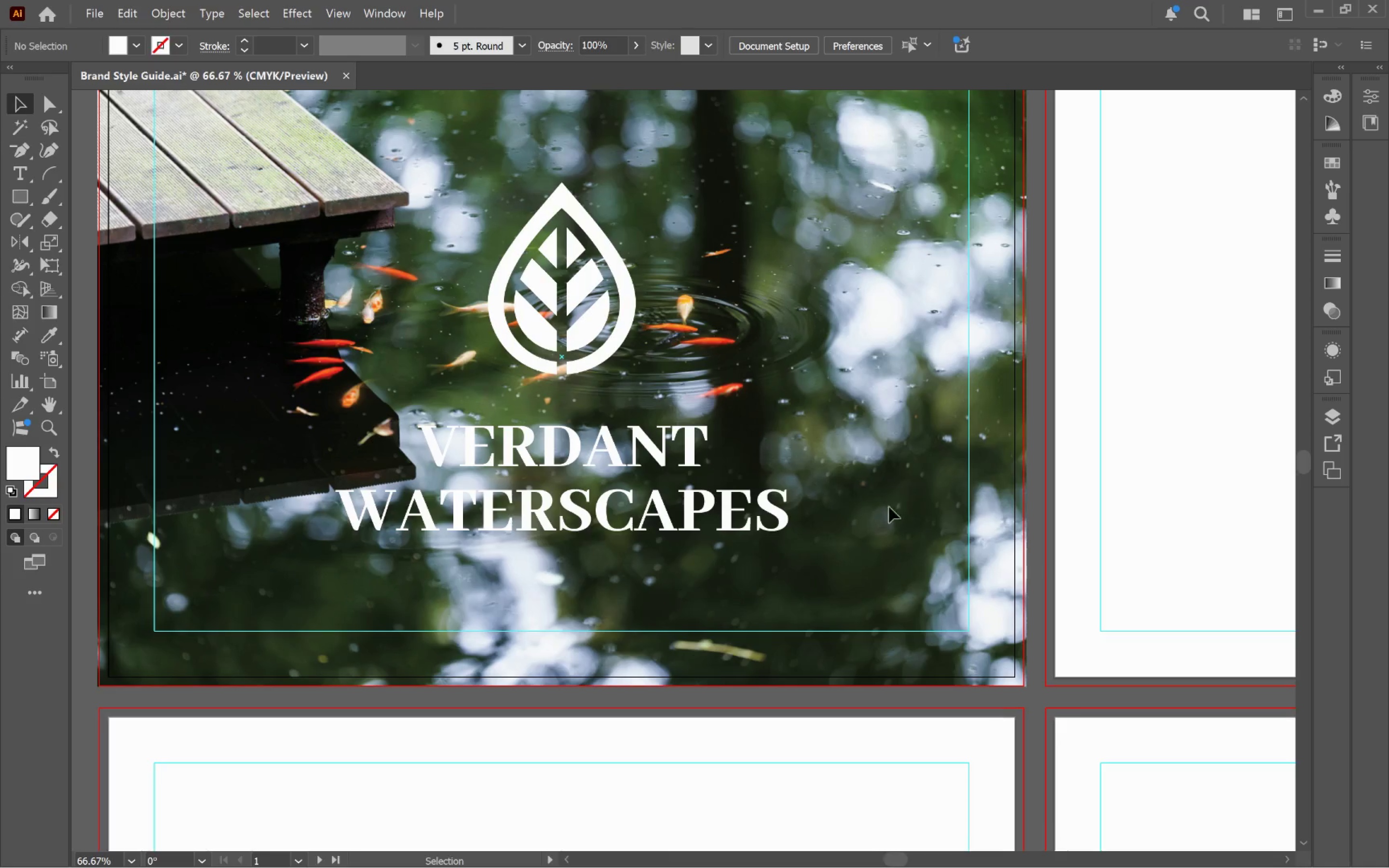 
hold_key(key=AltLeft, duration=1.22)
 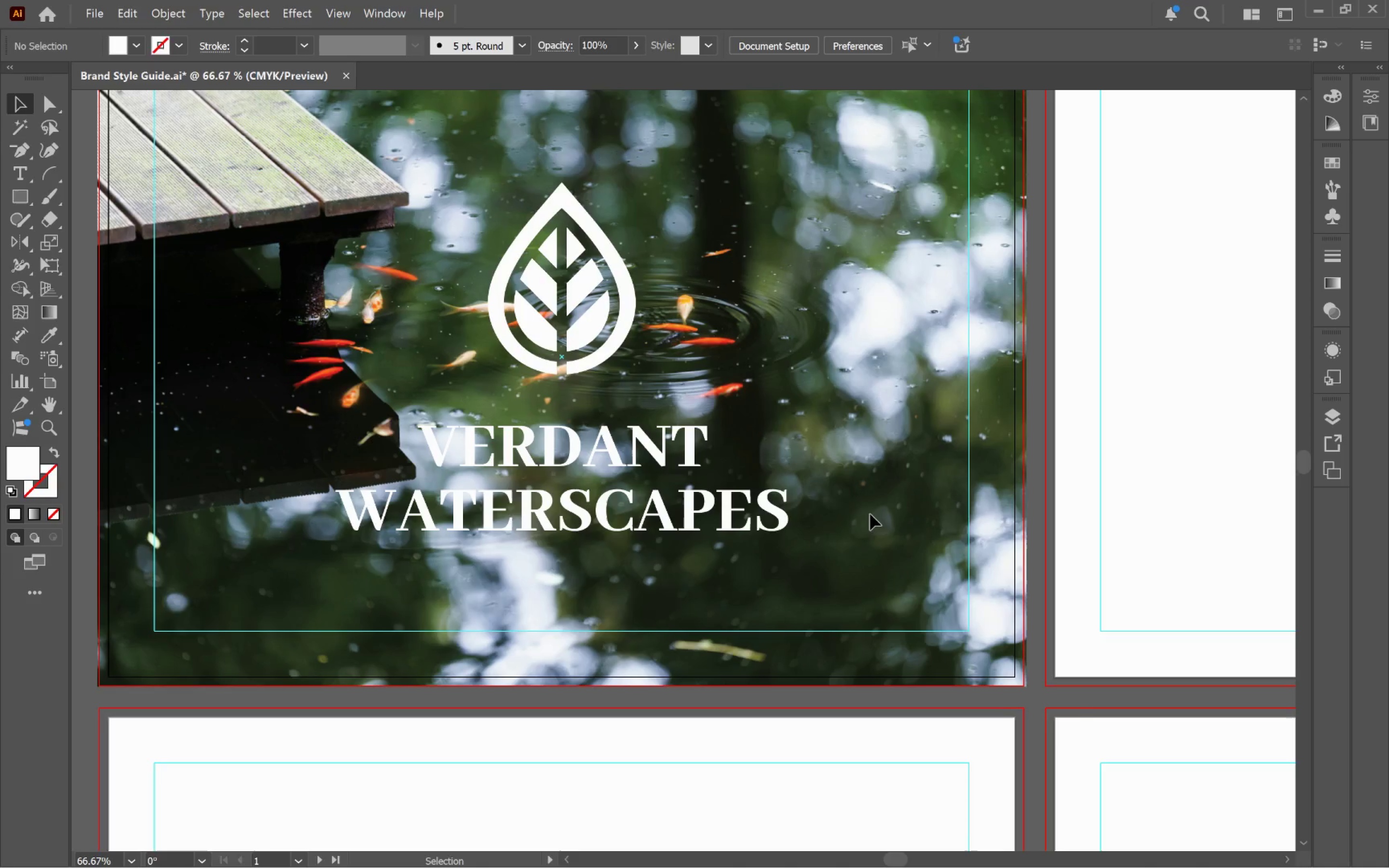 
hold_key(key=ShiftLeft, duration=1.22)
 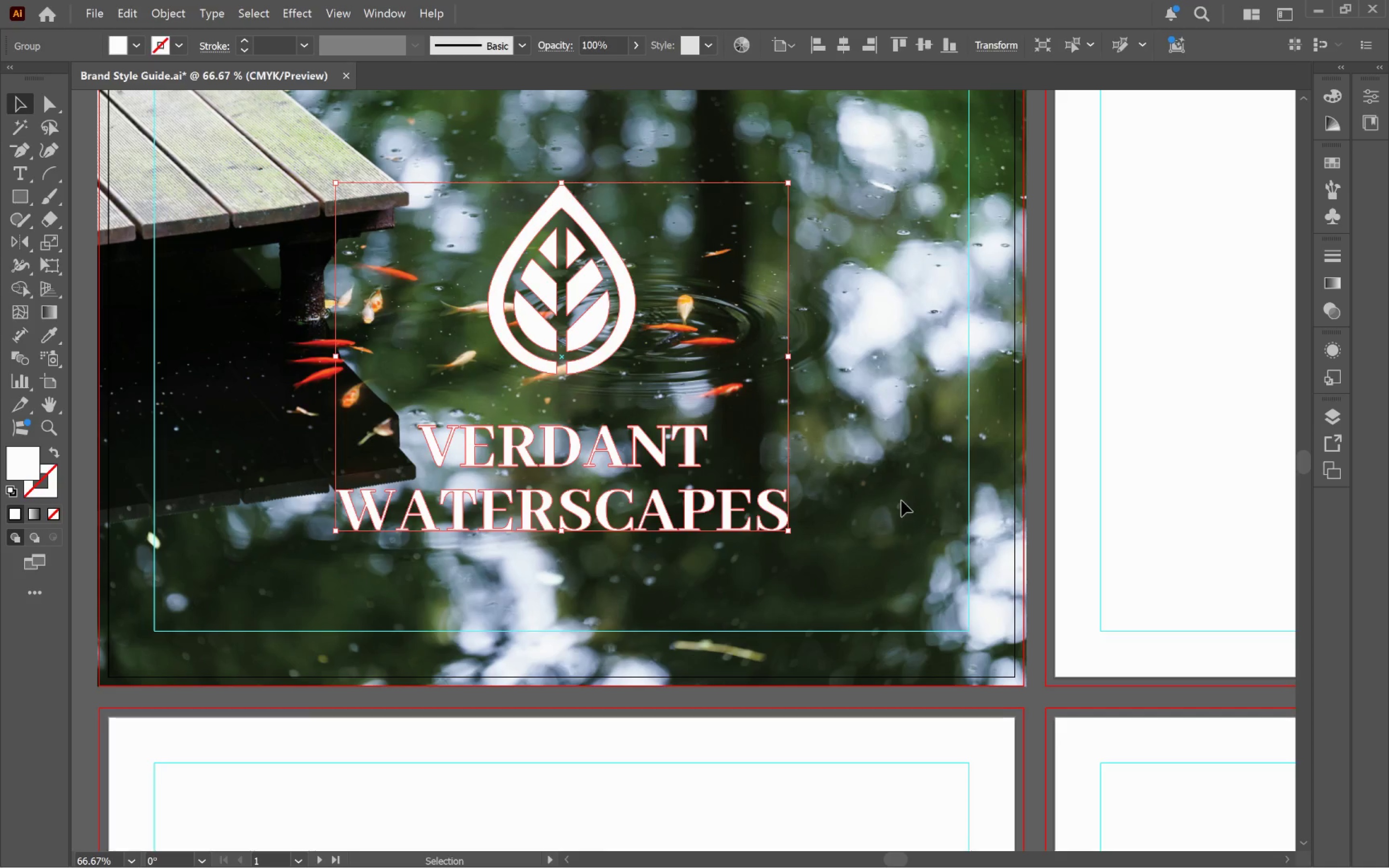 
left_click([901, 501])
 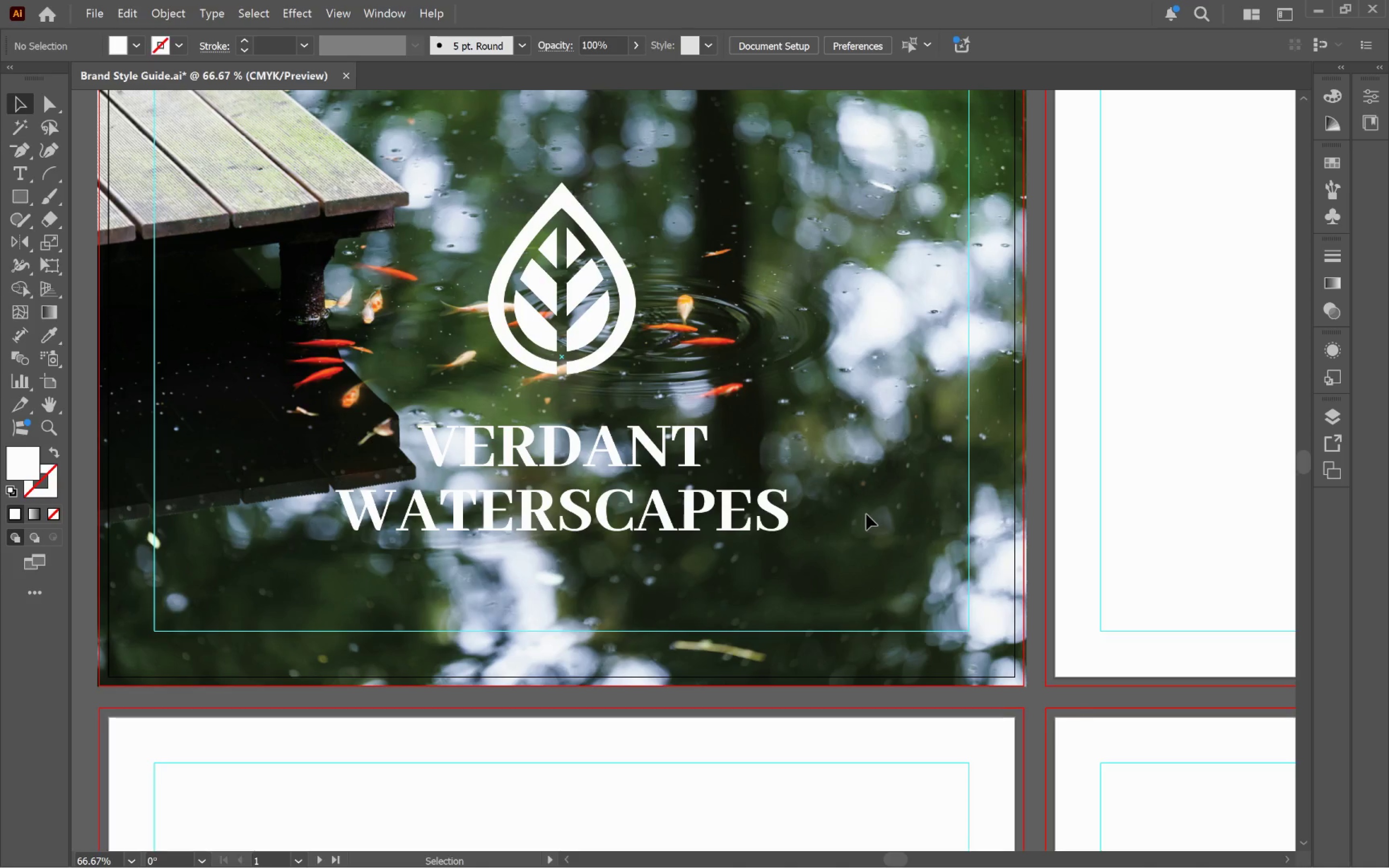 
hold_key(key=AltLeft, duration=0.72)
scroll: coordinate [866, 514], scroll_direction: down, amount: 1.0
 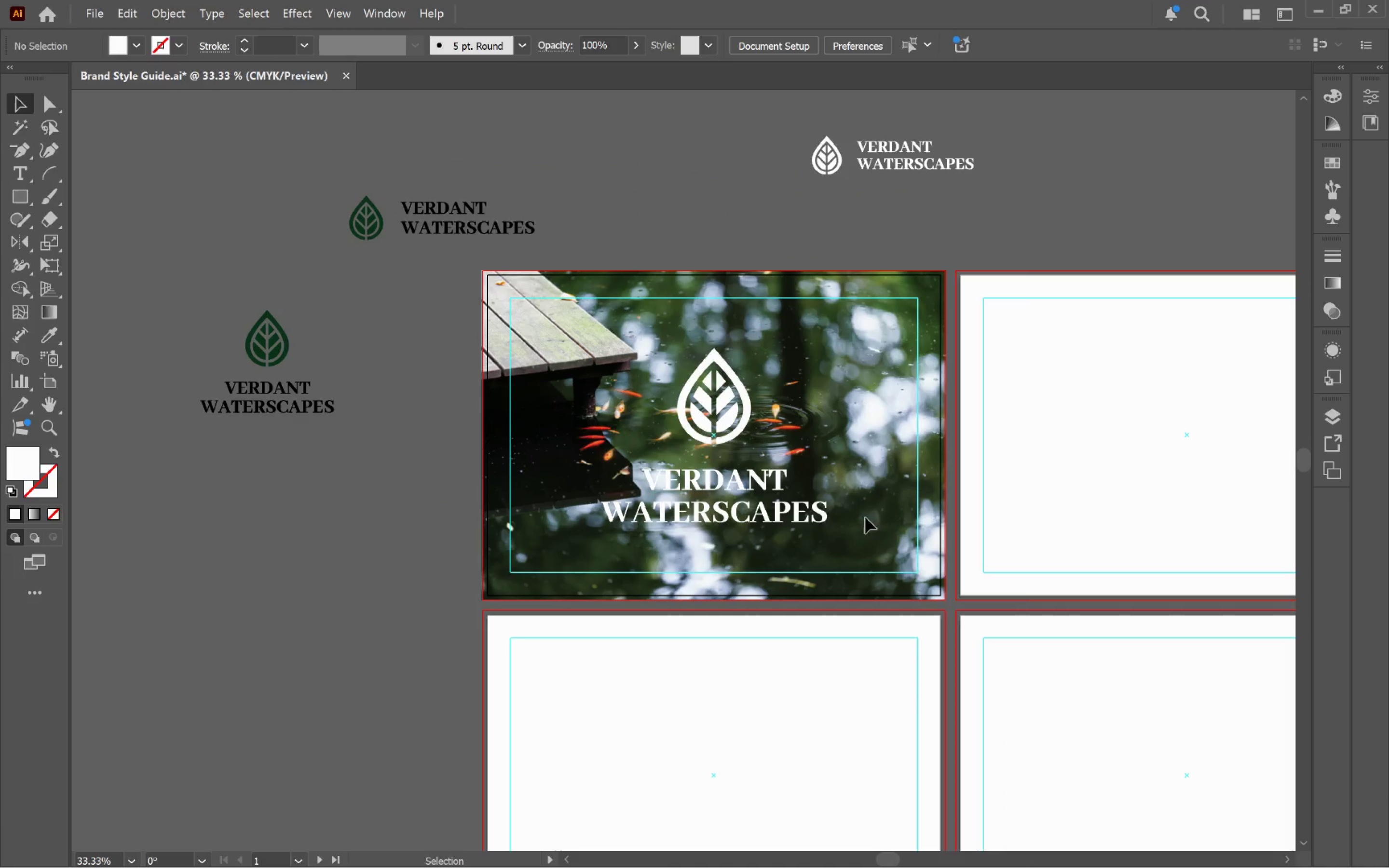 
hold_key(key=Space, duration=1.11)
 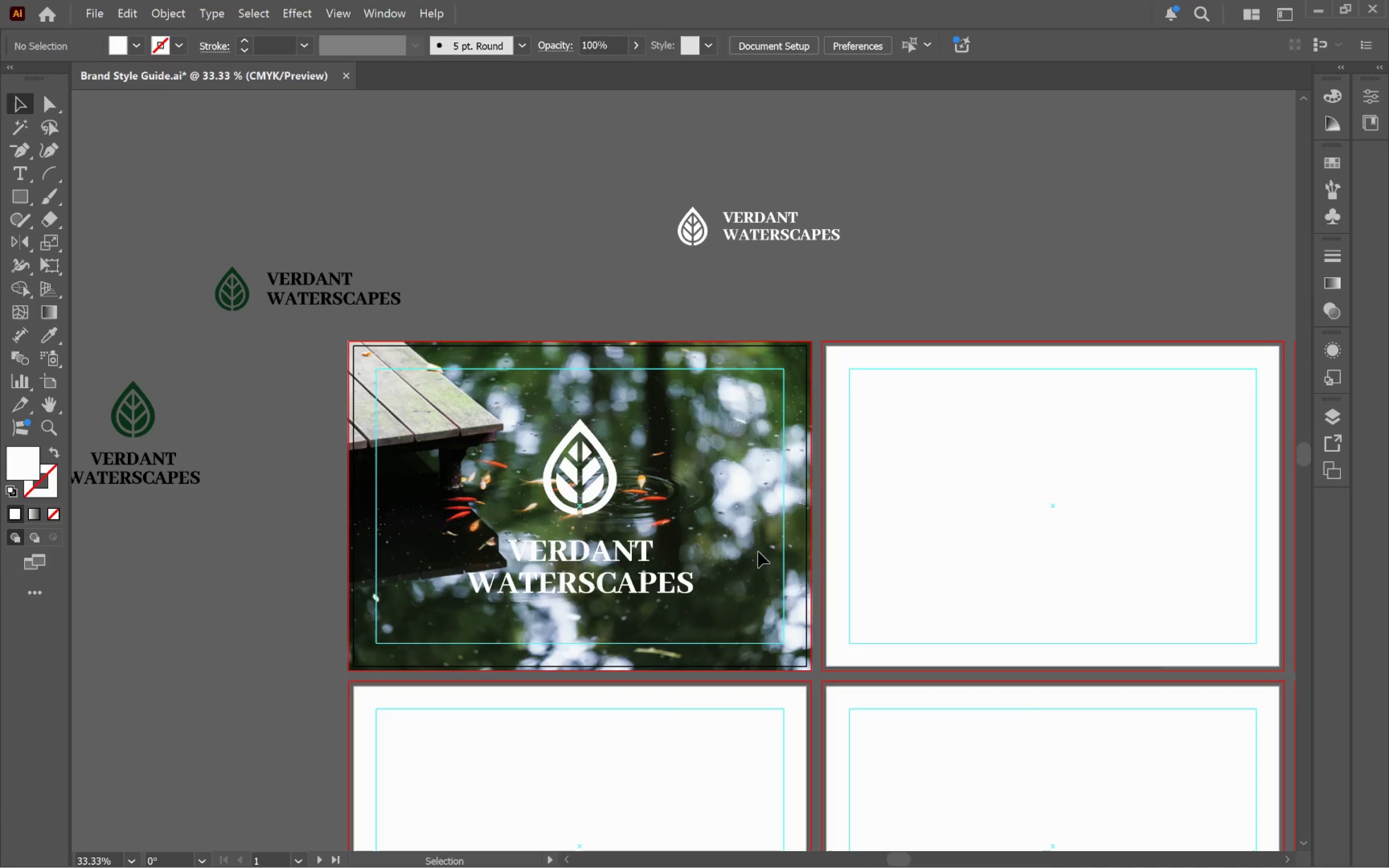 
left_click_drag(start_coordinate=[856, 523], to_coordinate=[721, 595])
 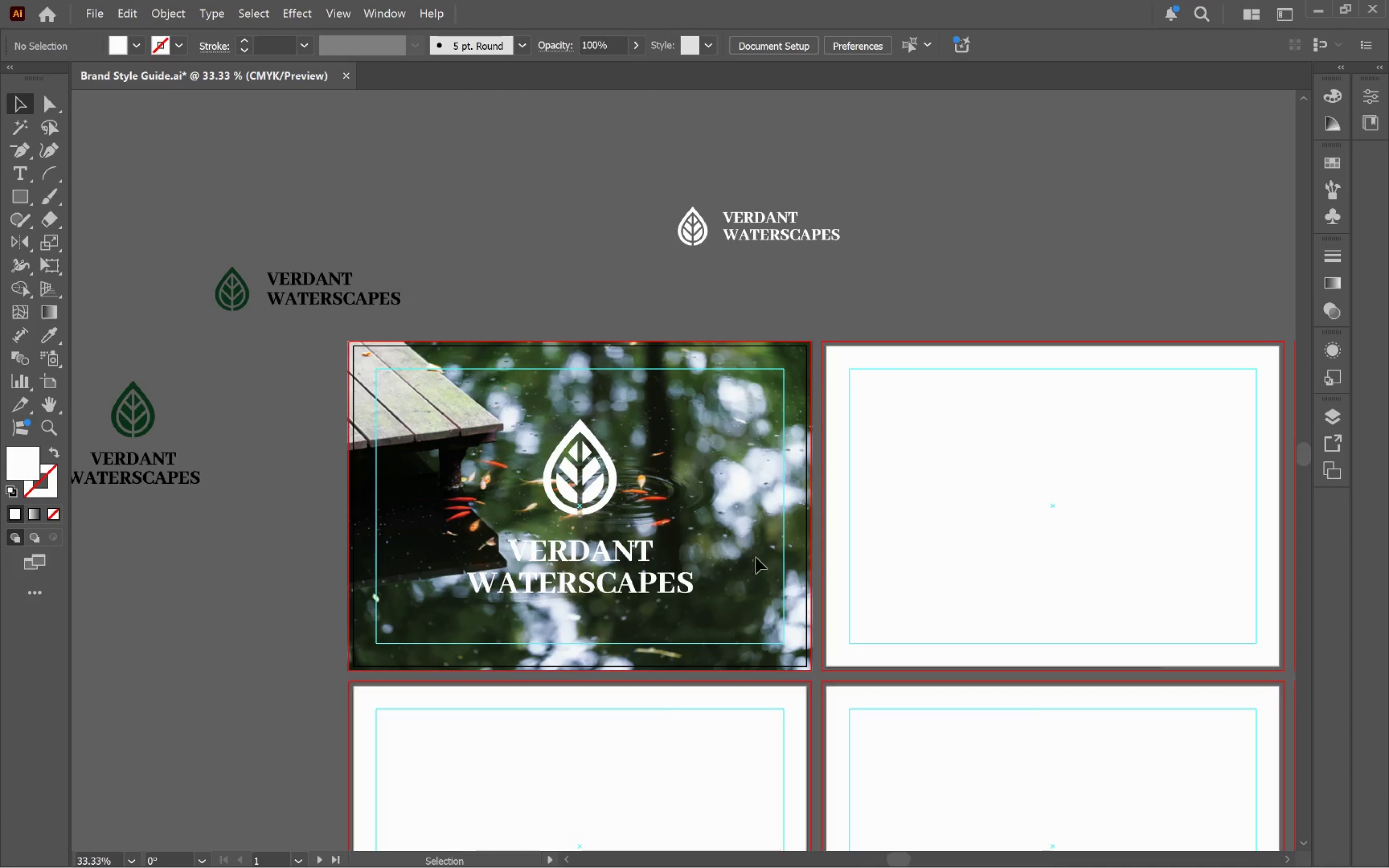 
left_click([758, 552])
 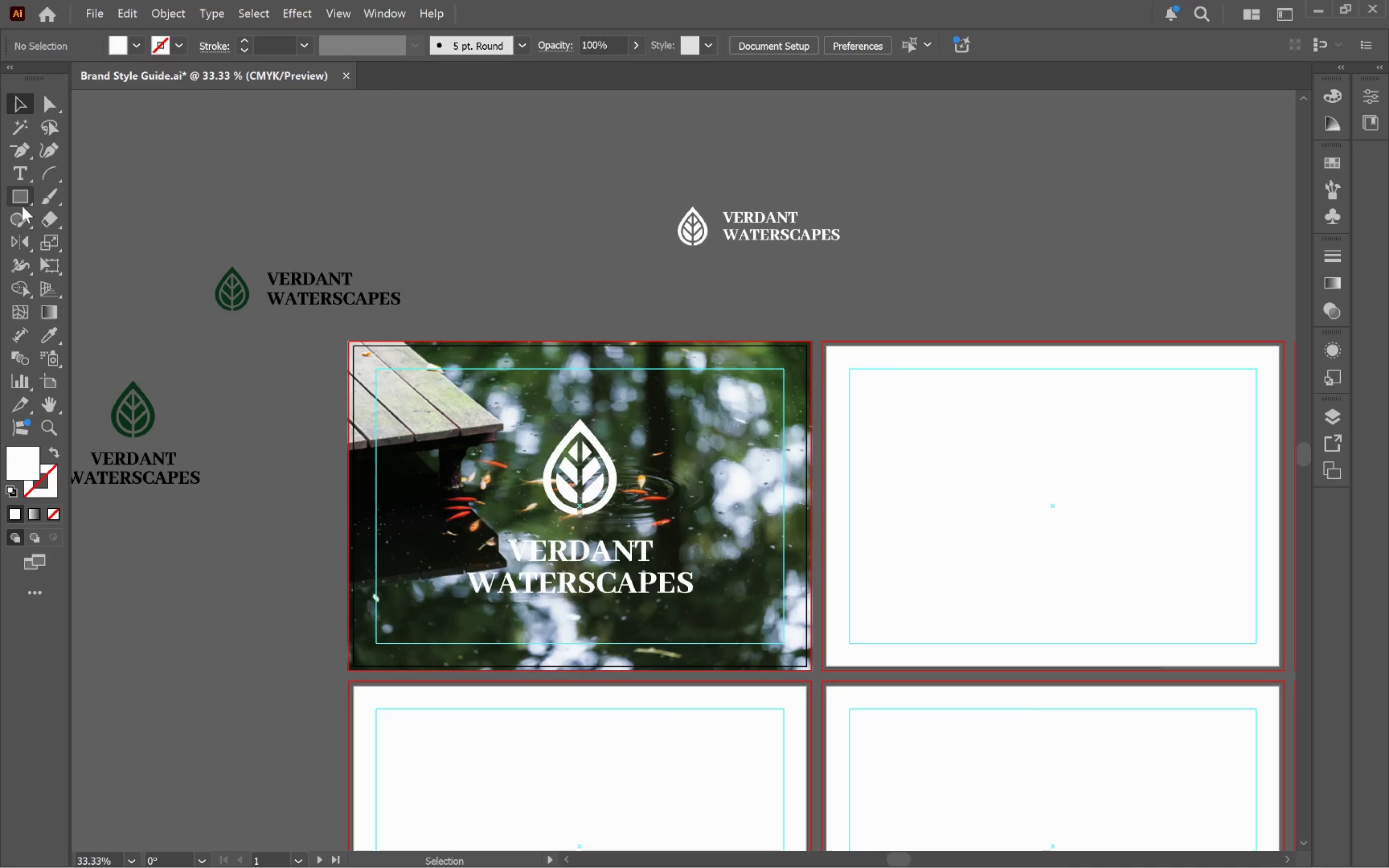 
left_click([23, 204])
 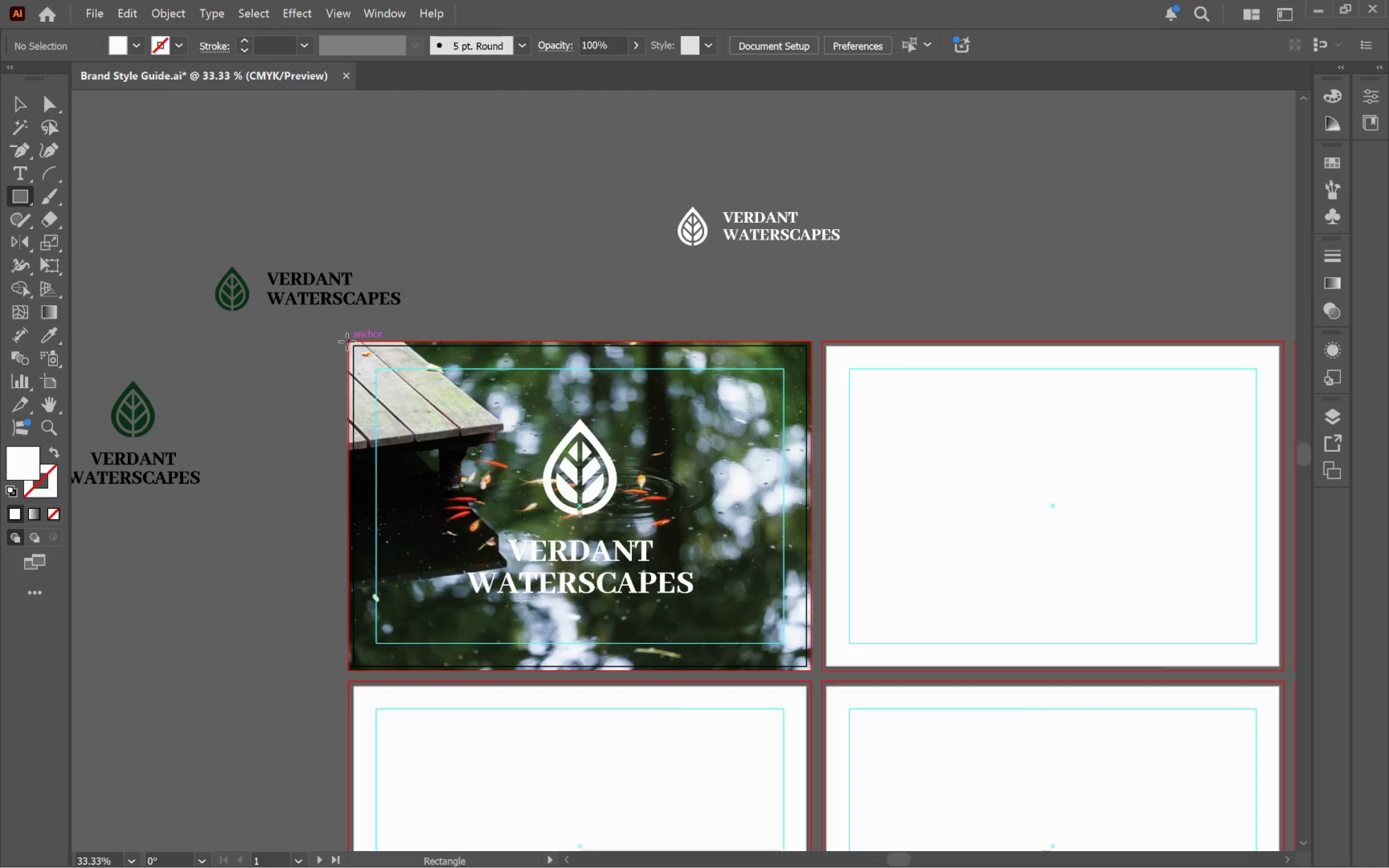 
left_click_drag(start_coordinate=[347, 341], to_coordinate=[810, 671])
 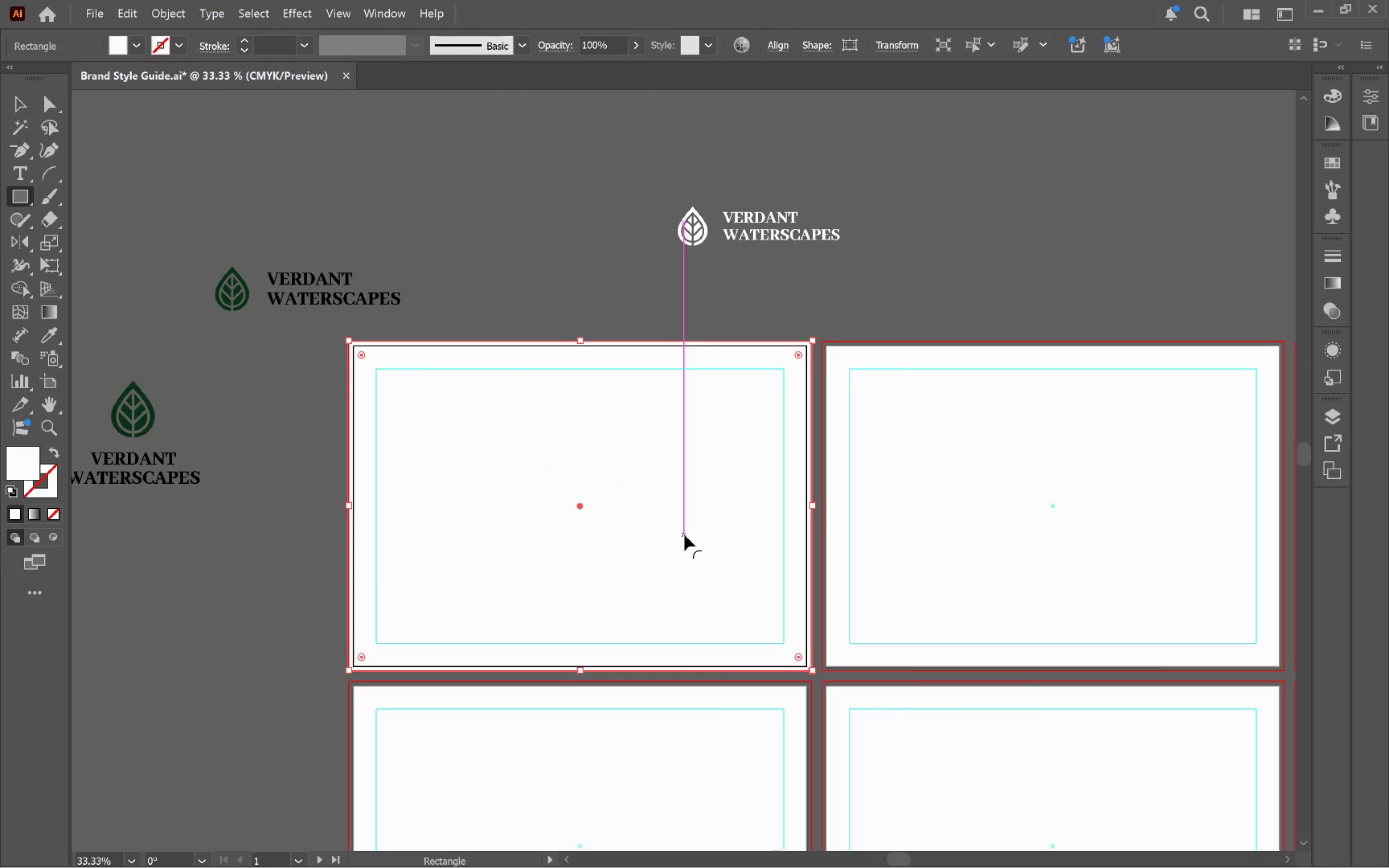 
key(Control+BracketLeft)
 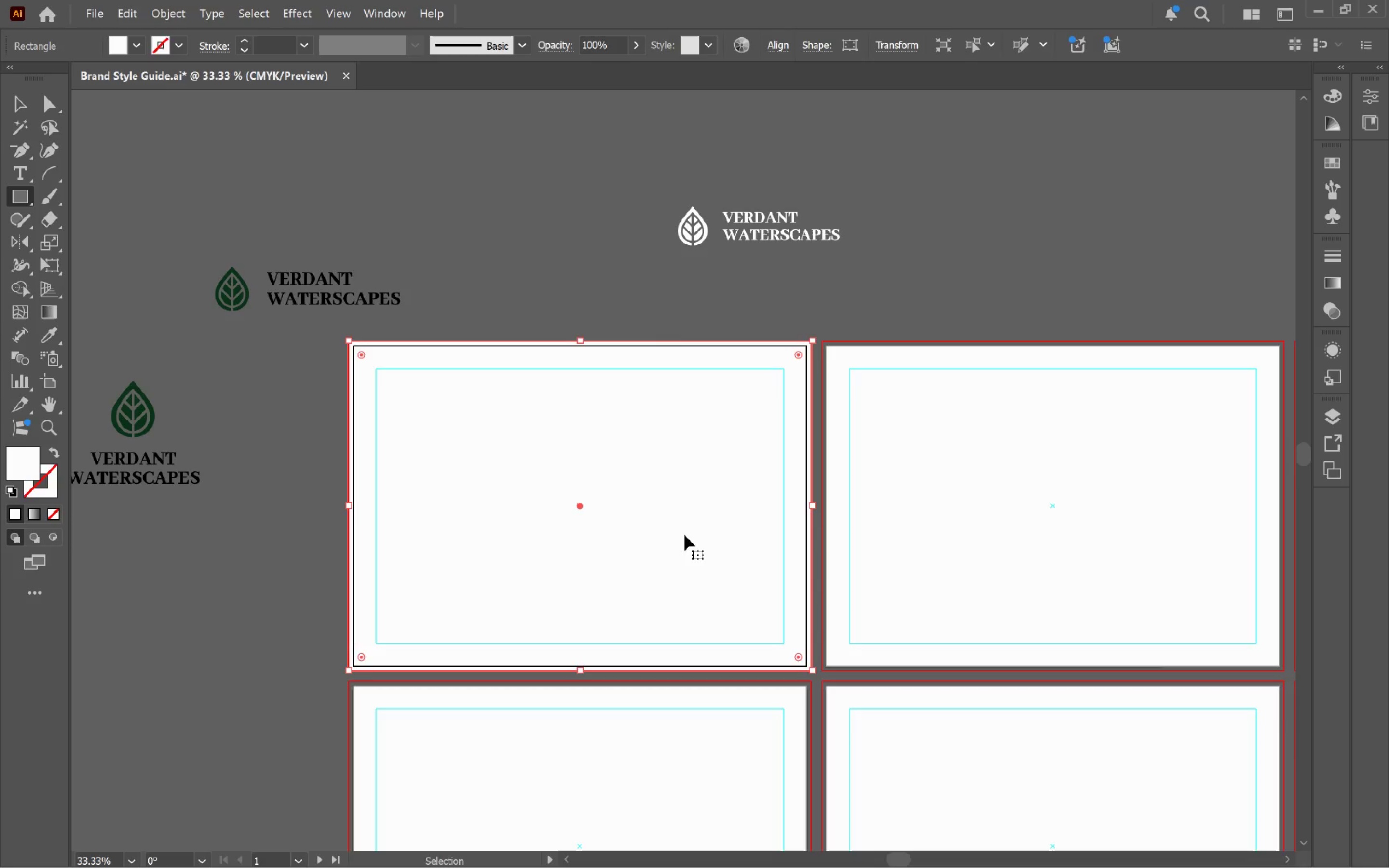 
key(Control+BracketLeft)
 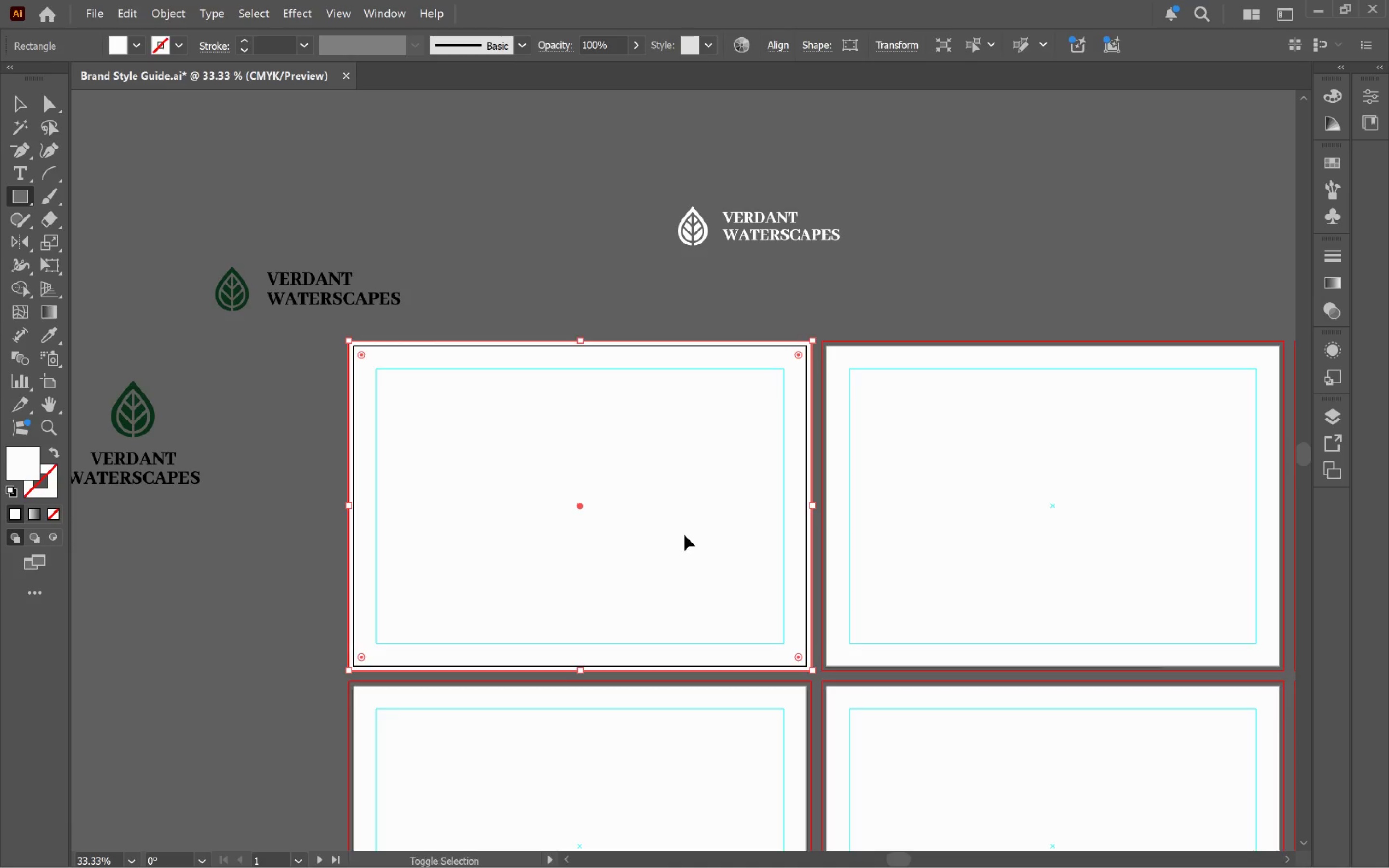 
key(Control+Shift+BracketLeft)
 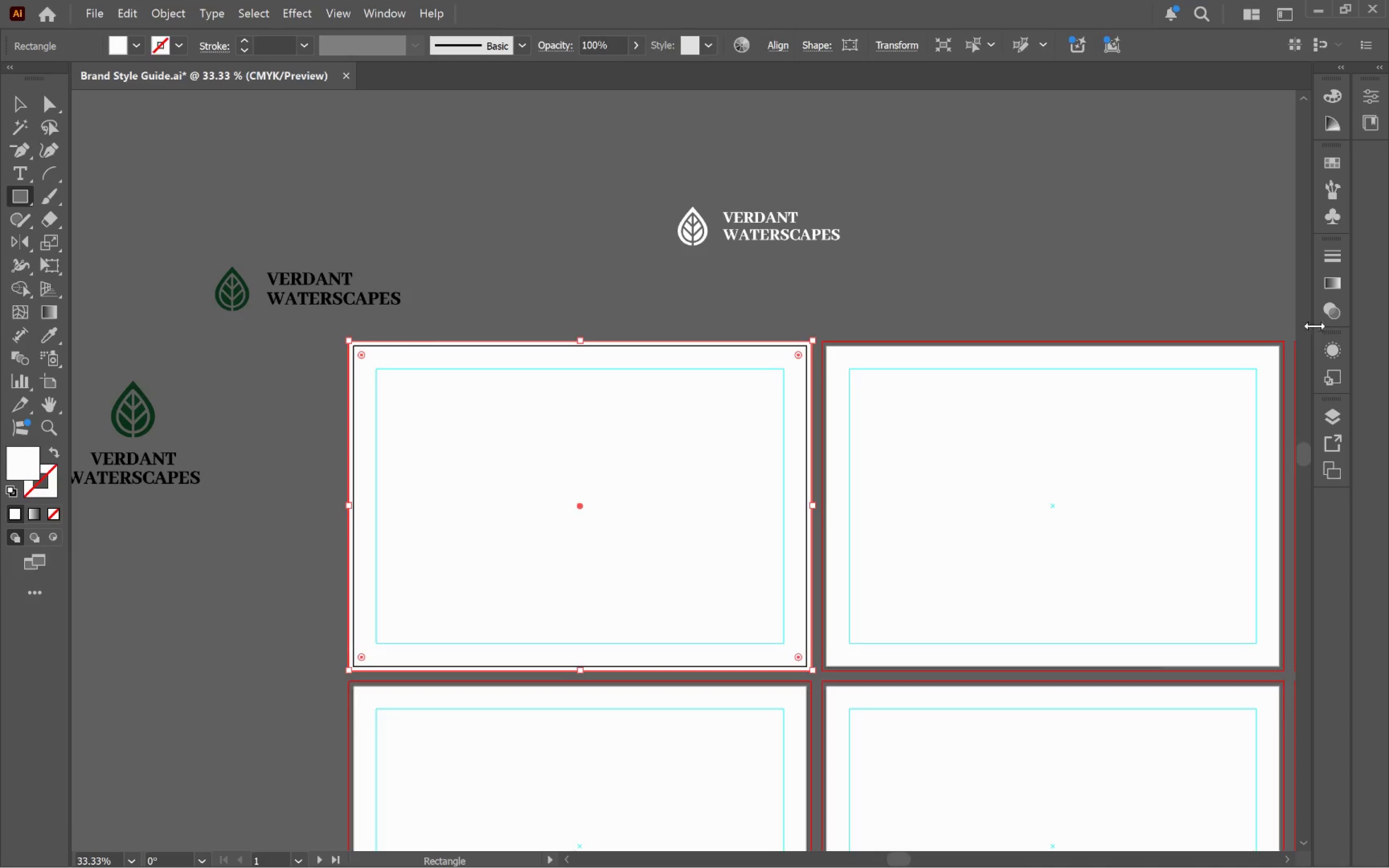 
left_click([1341, 415])
 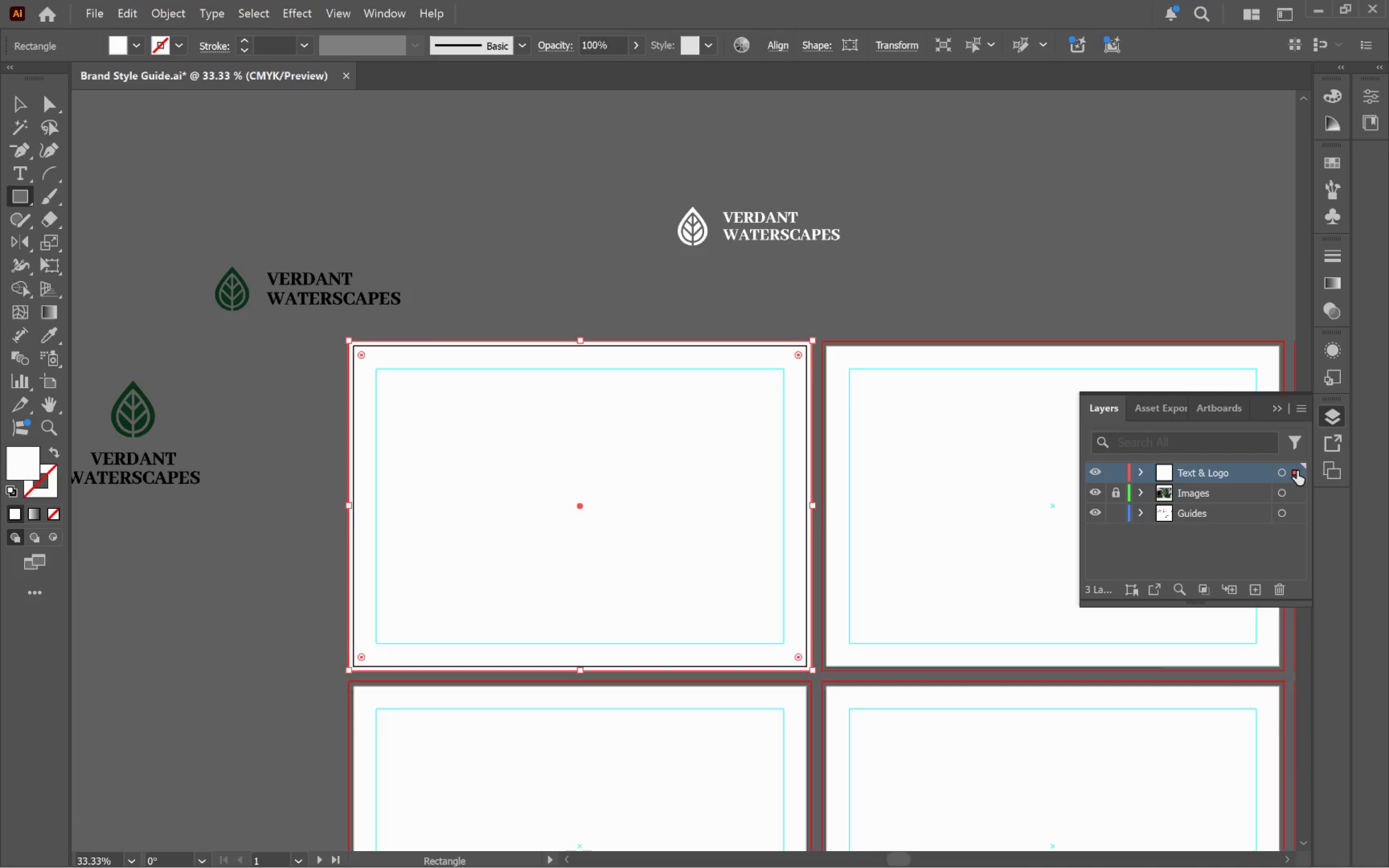 
left_click([1297, 471])
 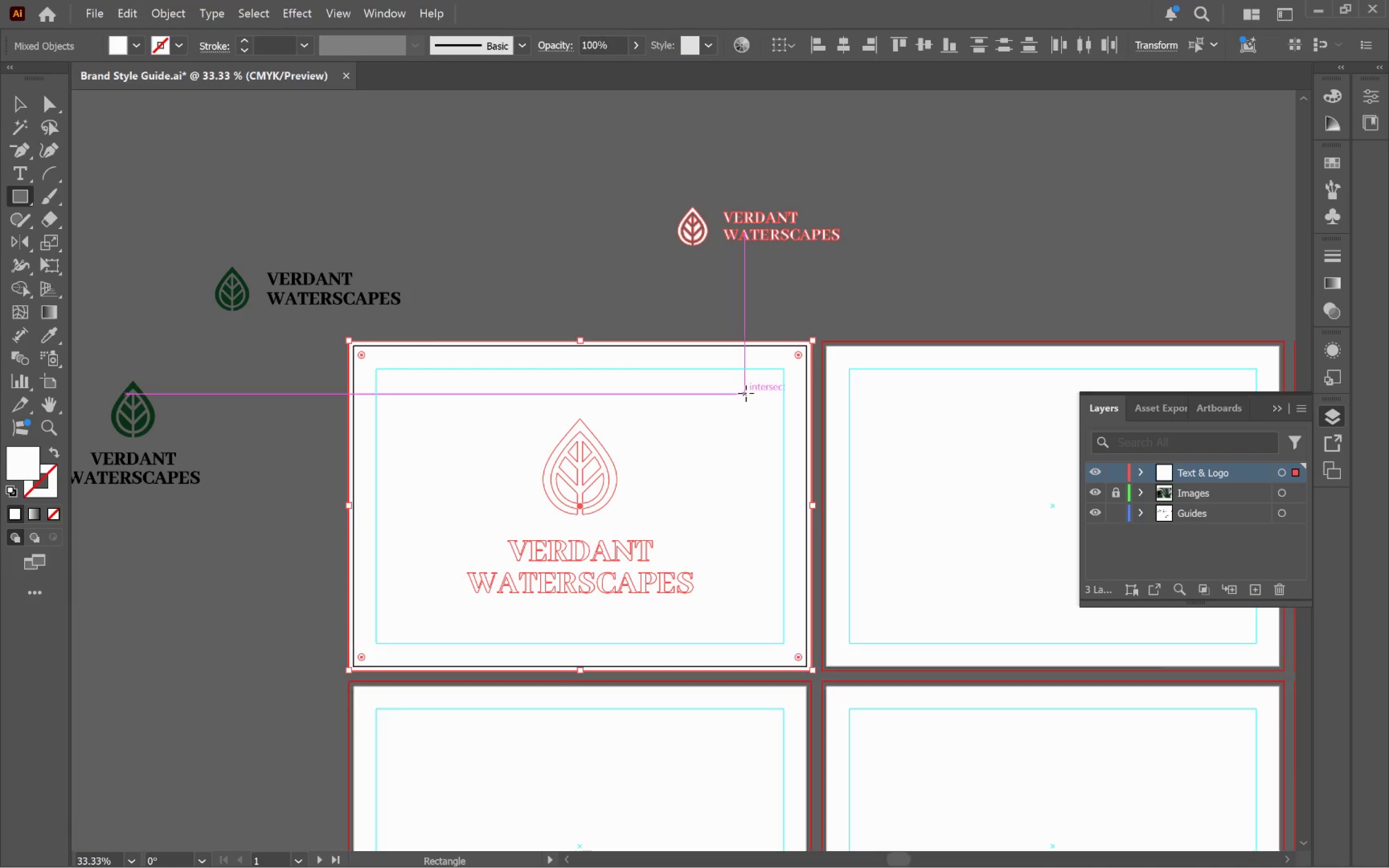 
key(V)
 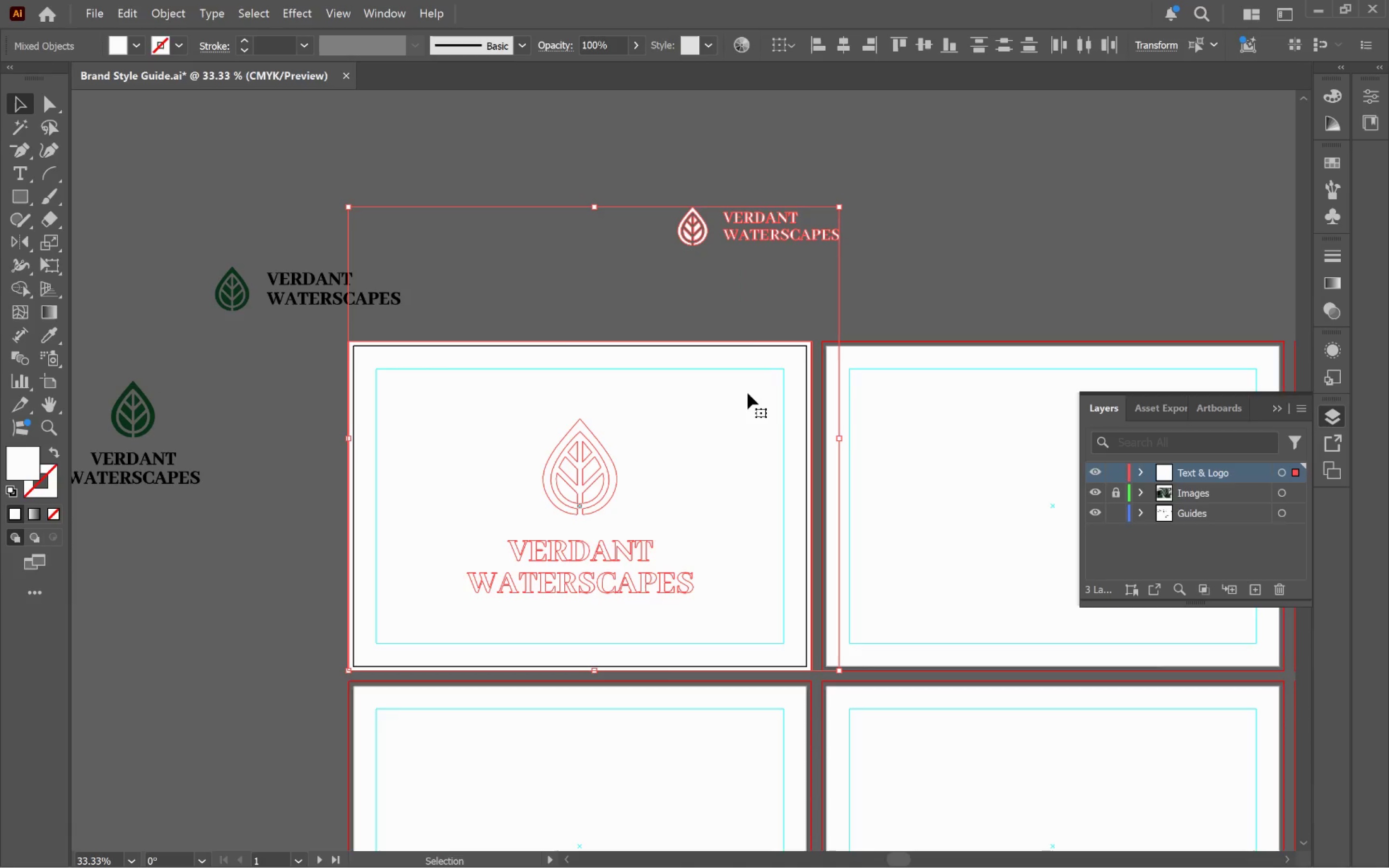 
left_click([748, 393])
 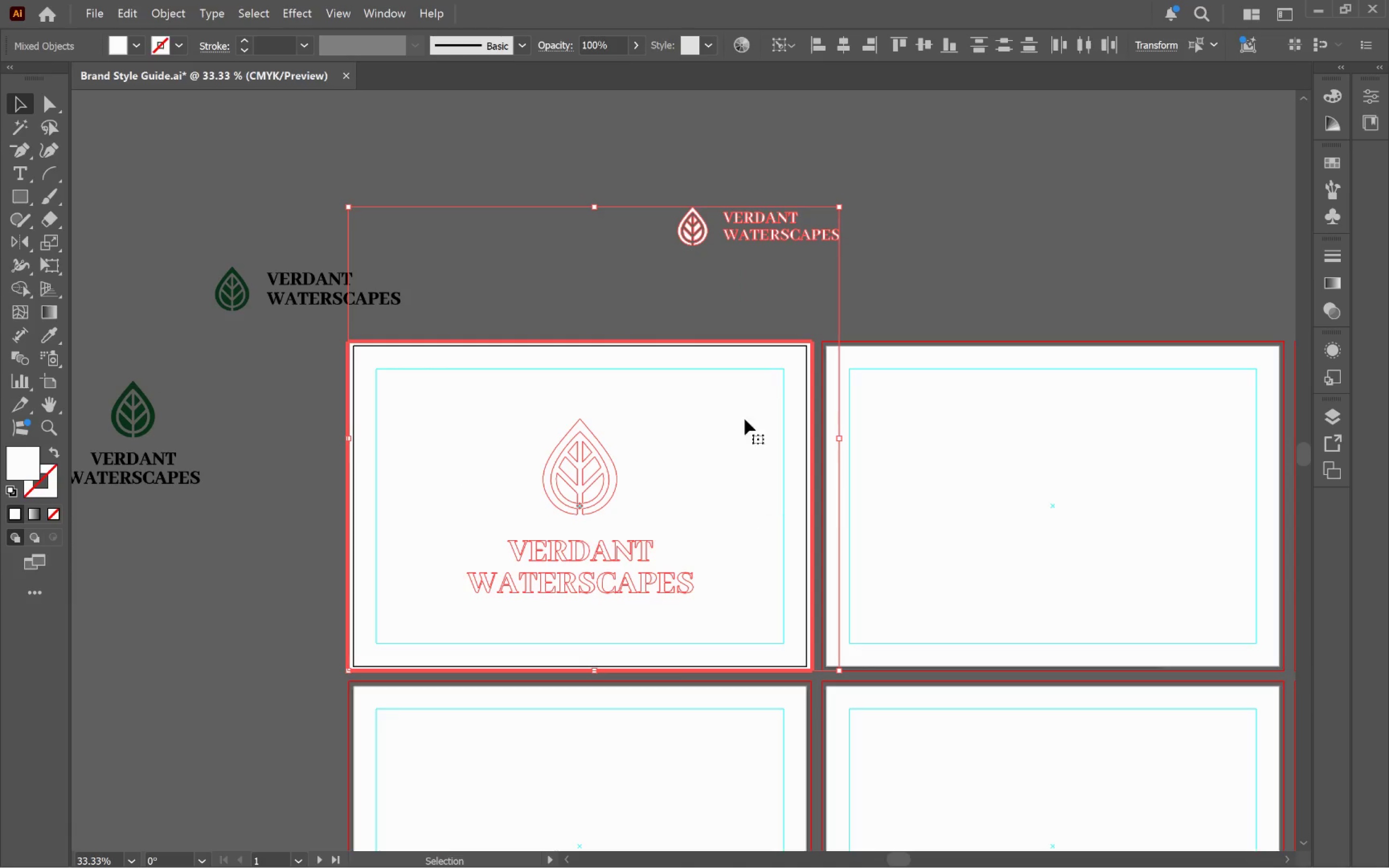 
left_click([630, 304])
 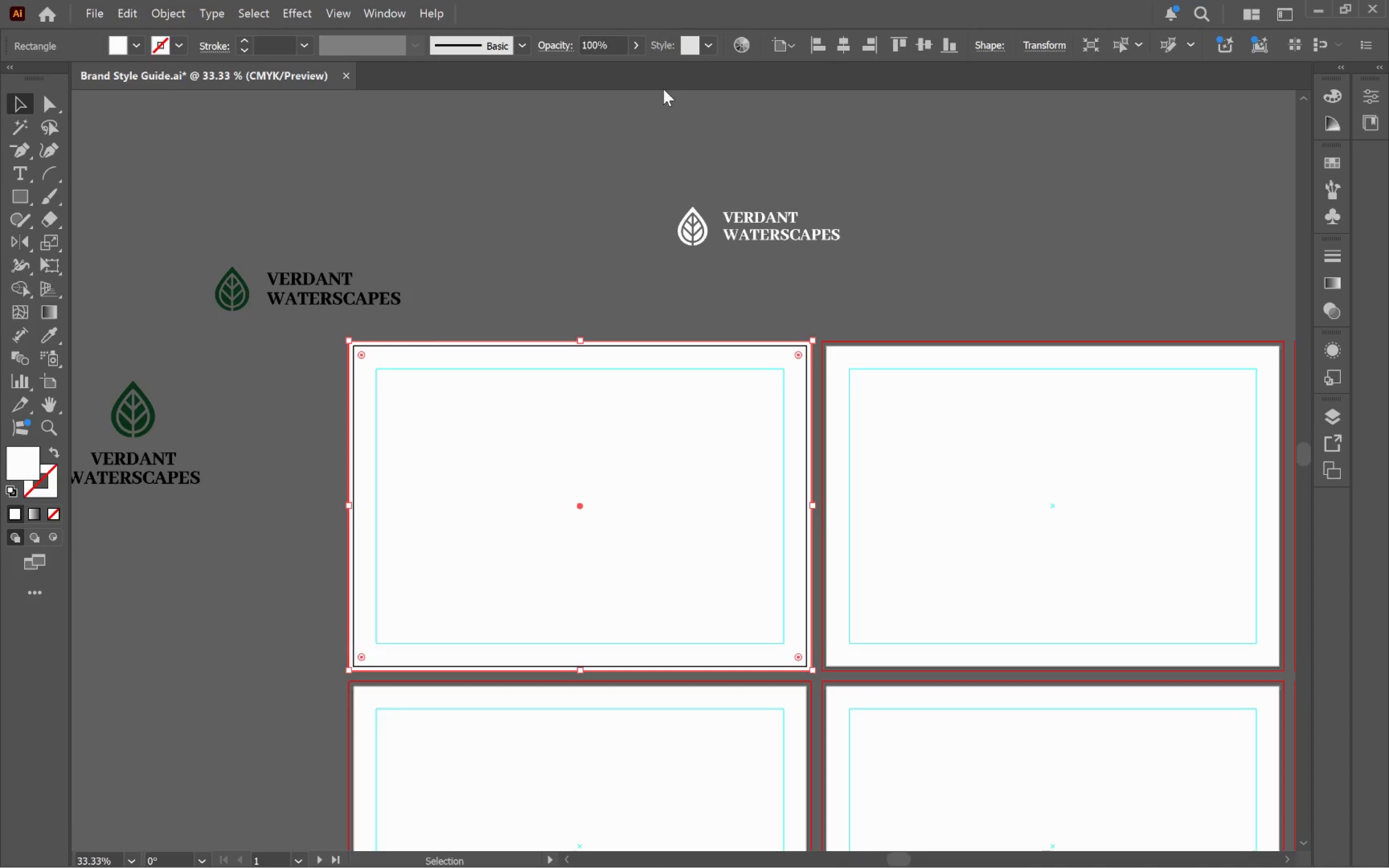 
left_click([641, 47])
 